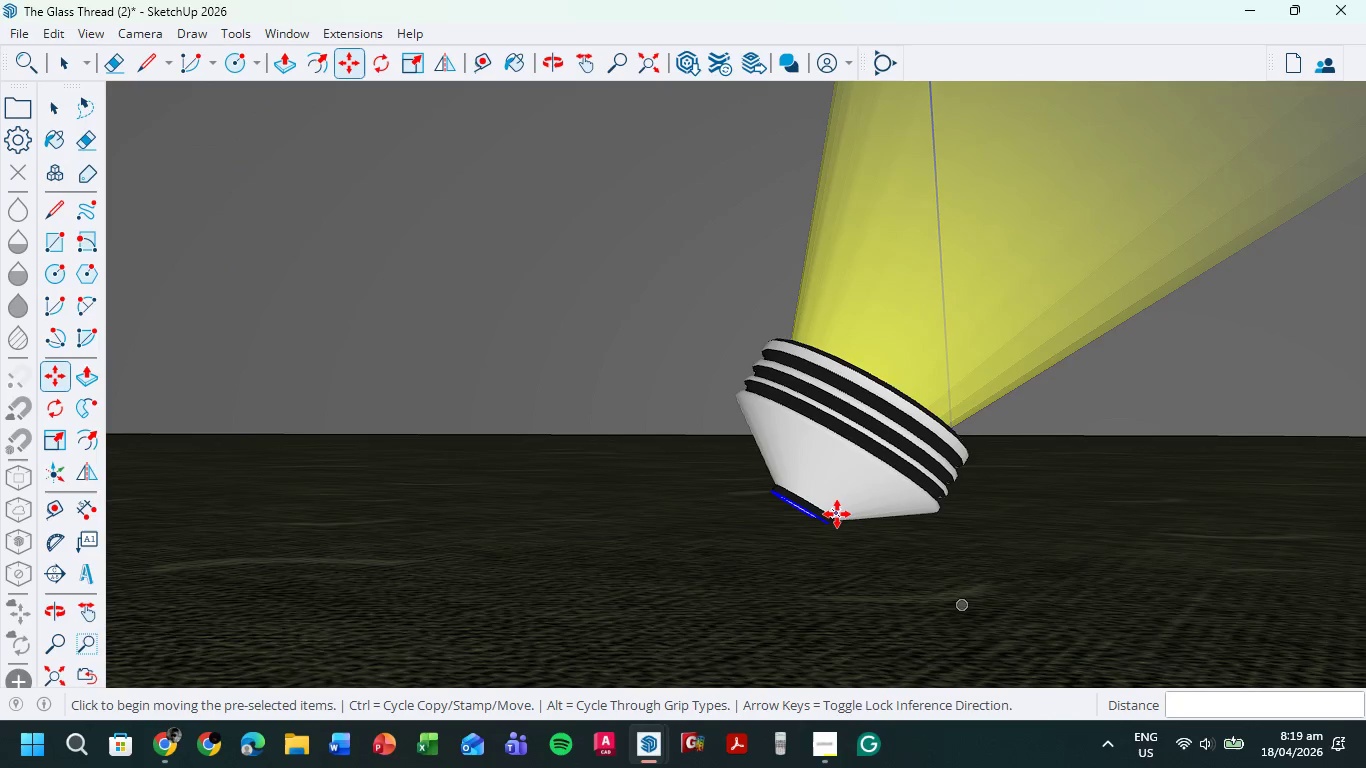 
left_click([837, 514])
 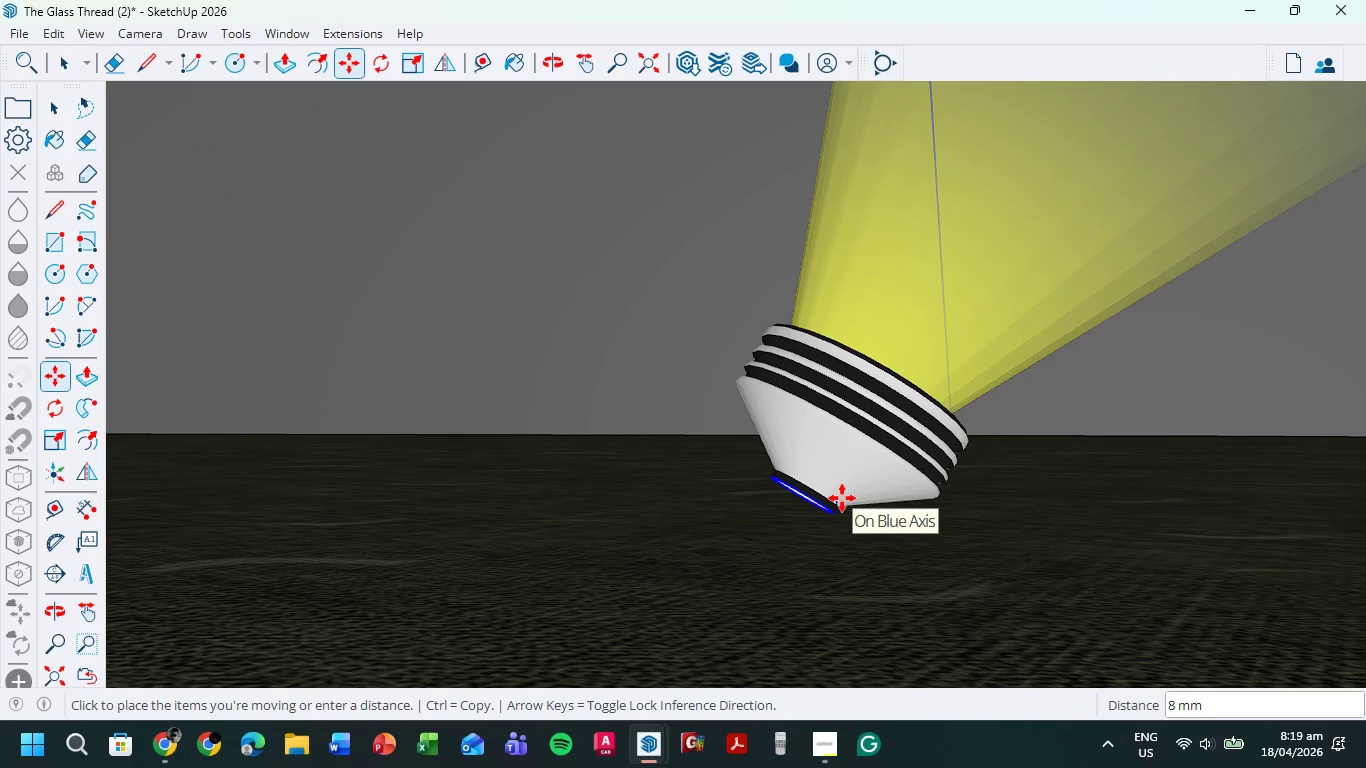 
left_click([842, 498])
 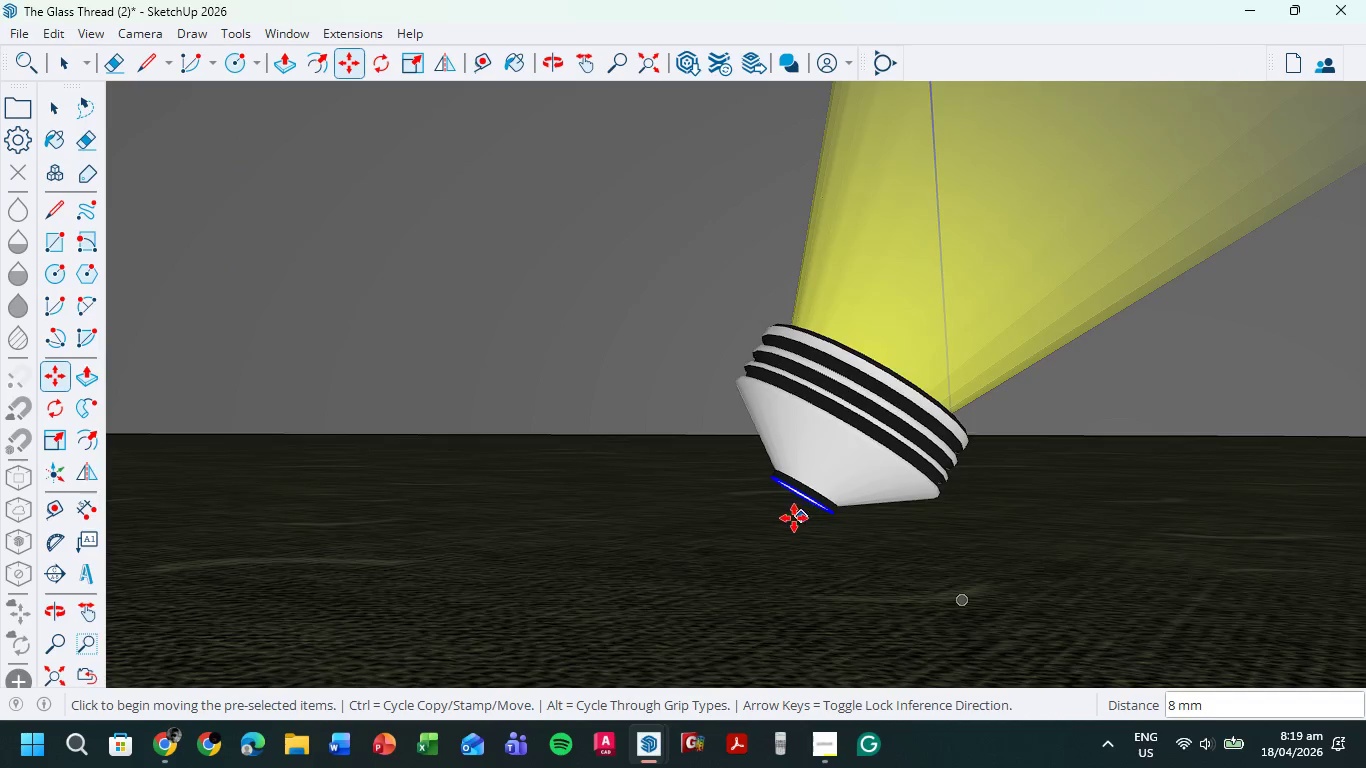 
scroll: coordinate [955, 533], scroll_direction: down, amount: 43.0
 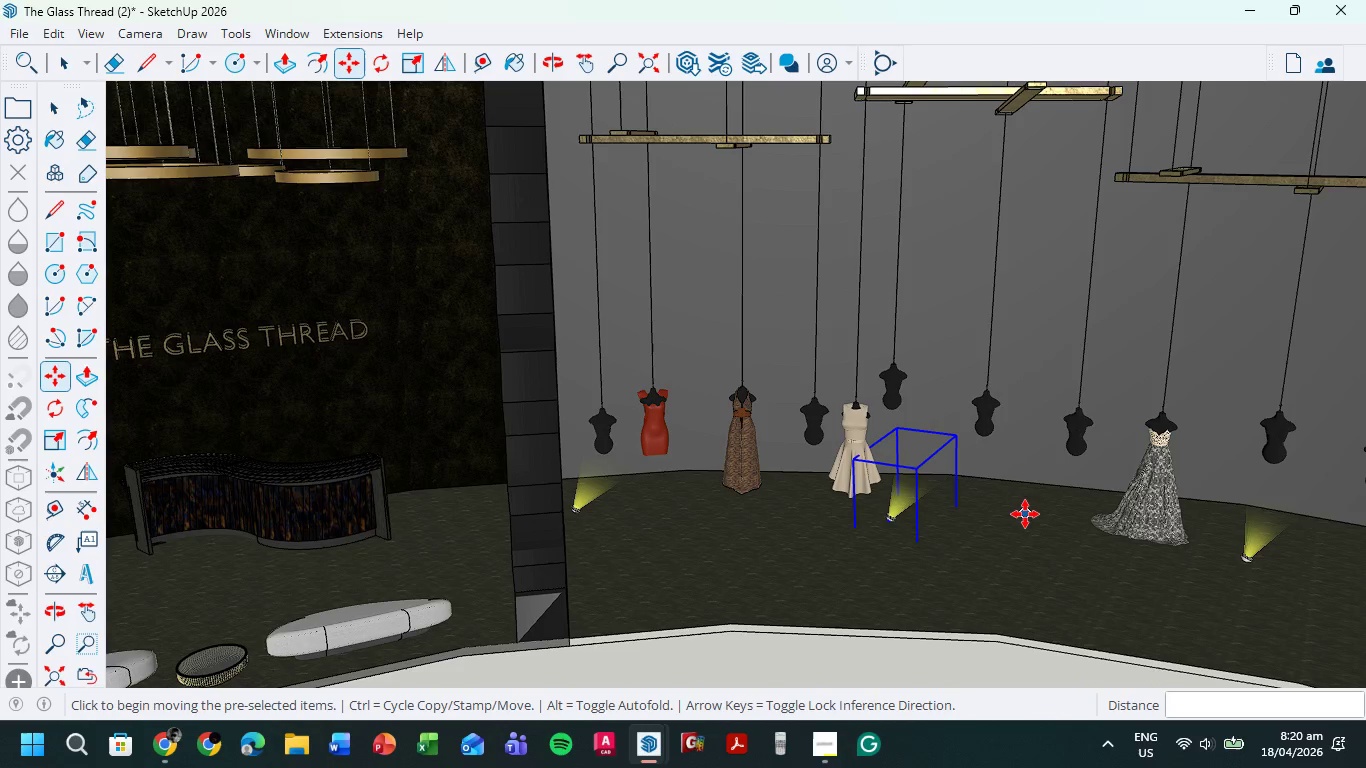 
wait(95.15)
 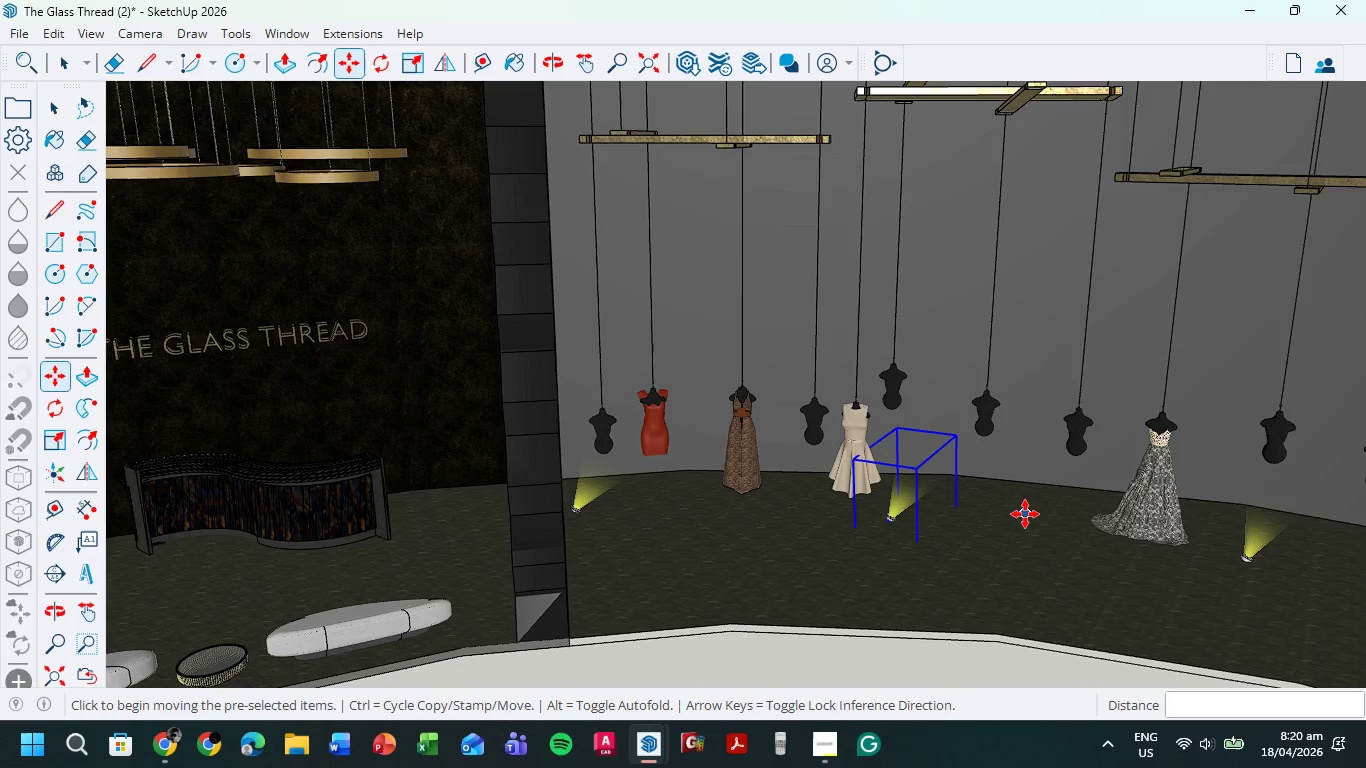 
scroll: coordinate [917, 518], scroll_direction: up, amount: 12.0
 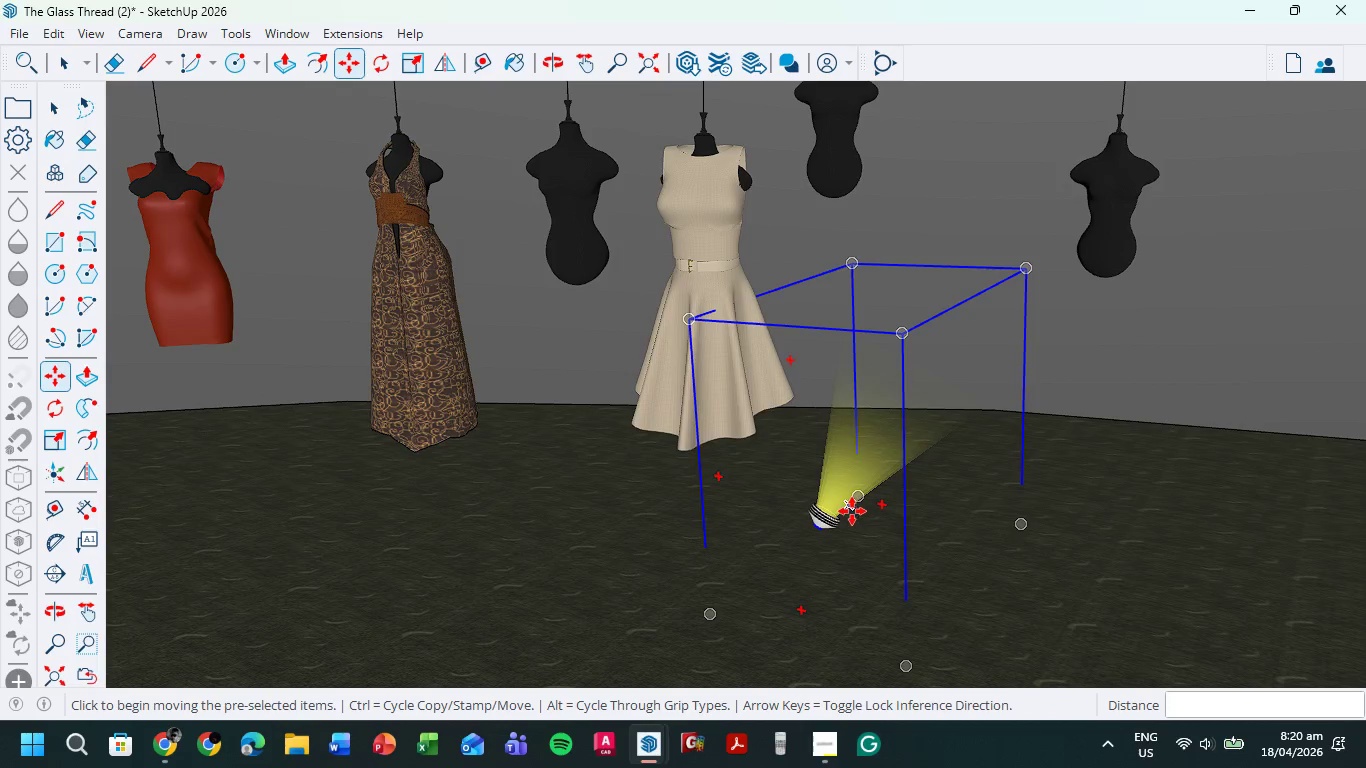 
scroll: coordinate [852, 511], scroll_direction: down, amount: 8.0
 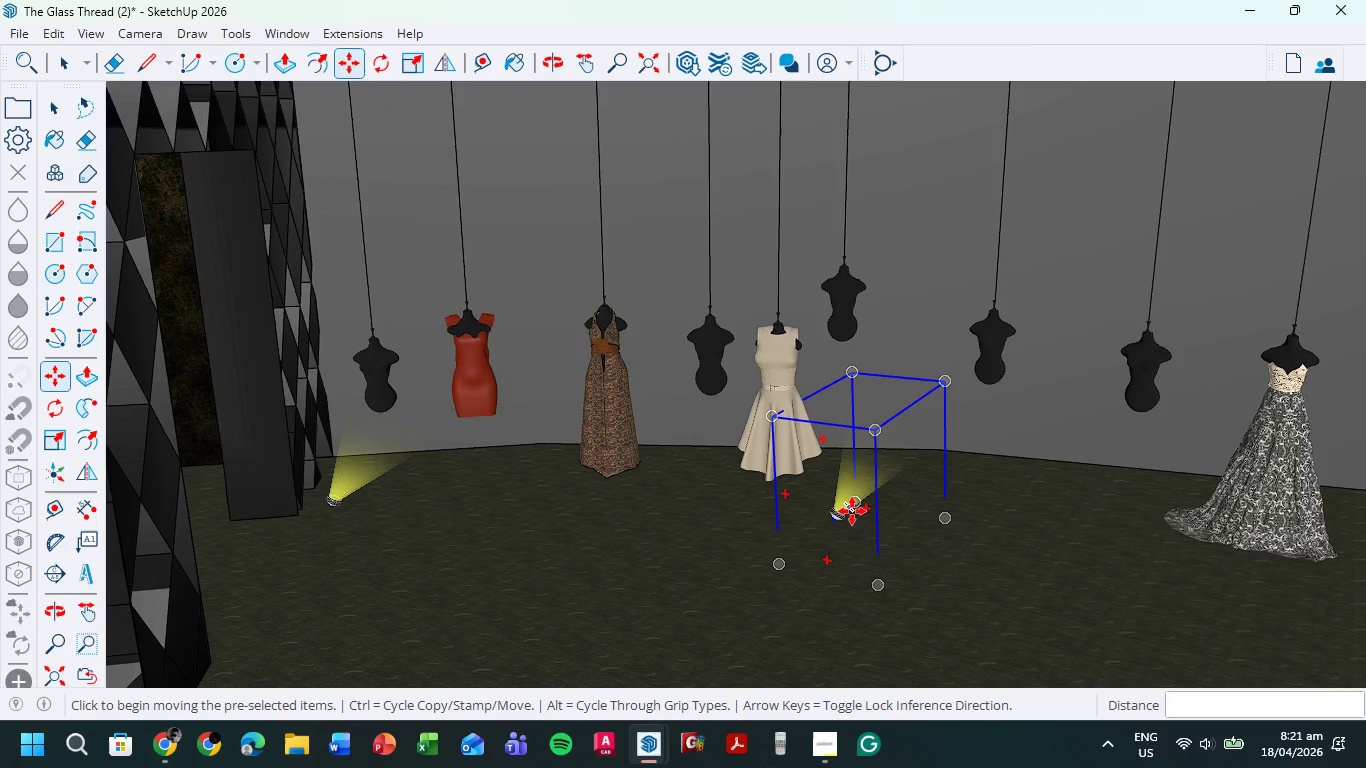 
wait(55.88)
 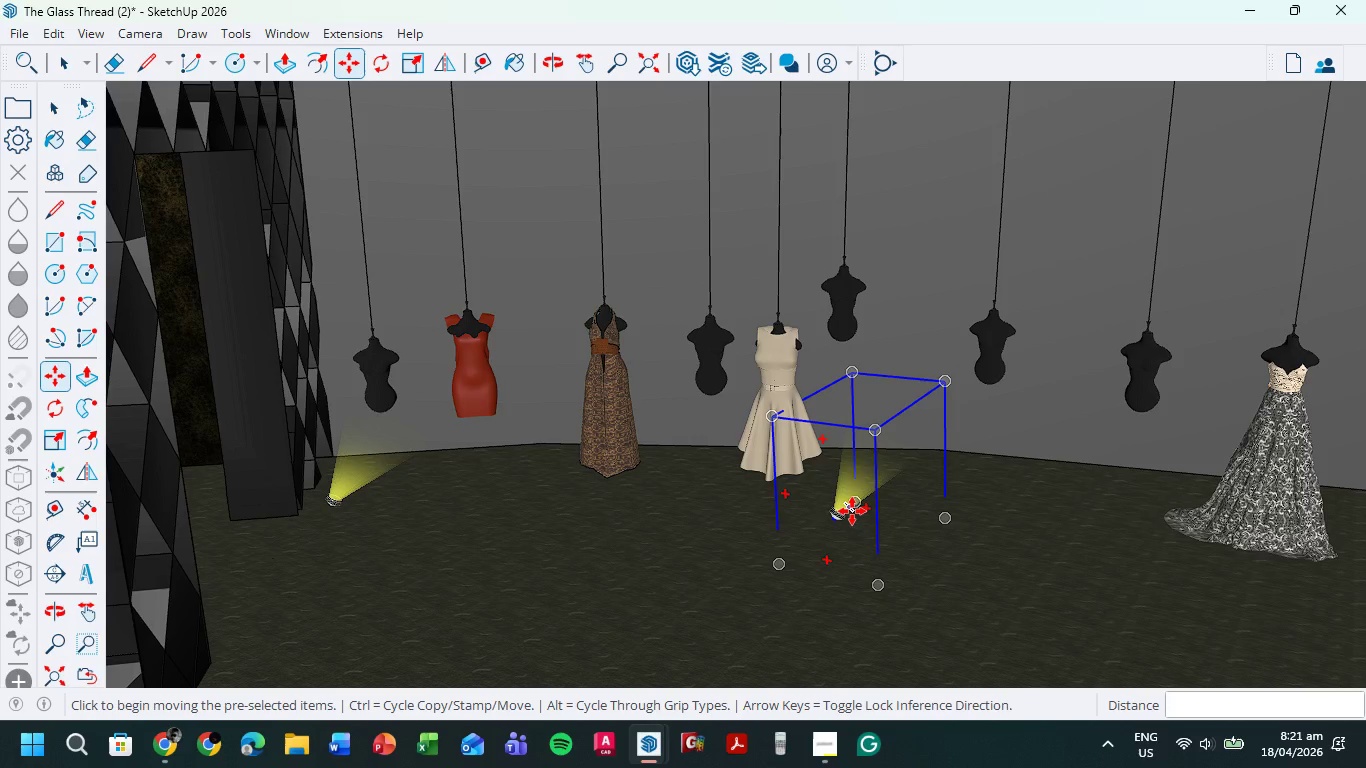 
scroll: coordinate [1015, 529], scroll_direction: down, amount: 8.0
 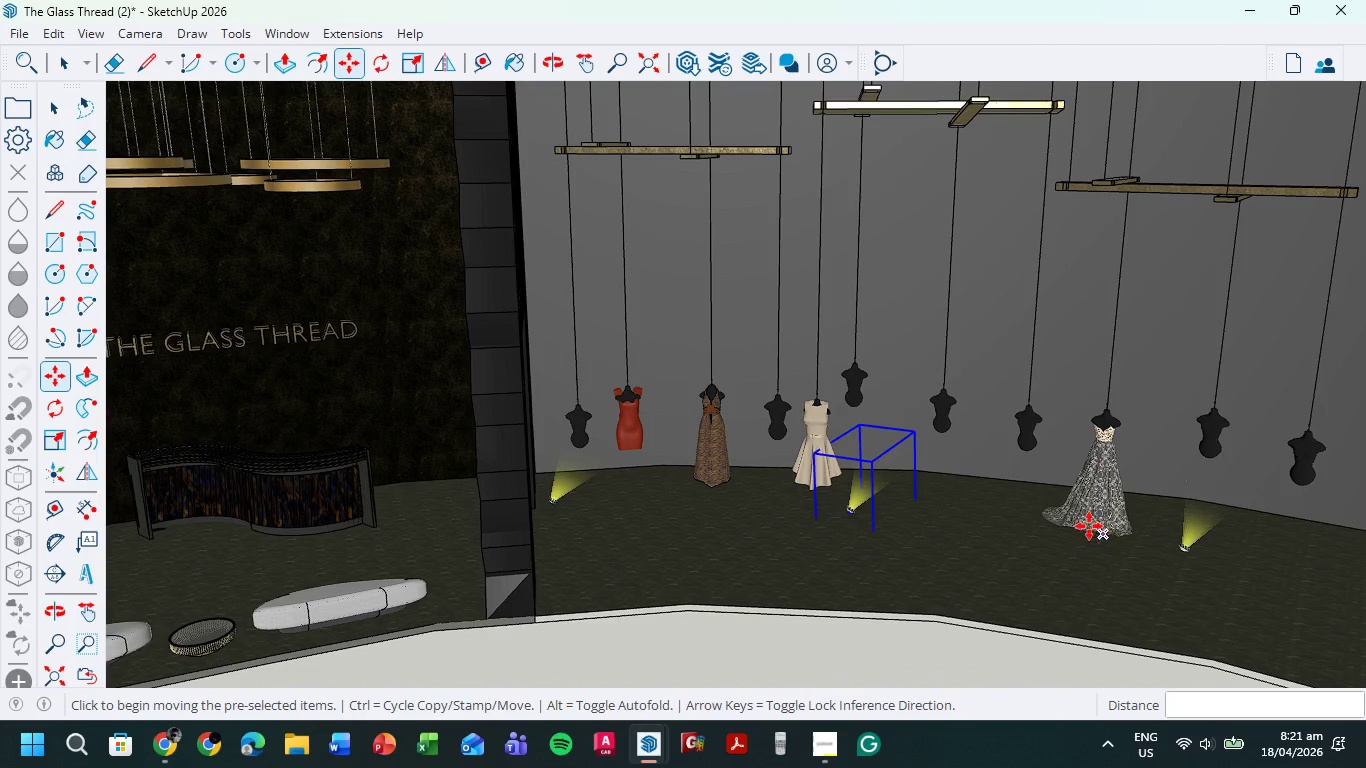 
scroll: coordinate [920, 461], scroll_direction: up, amount: 8.0
 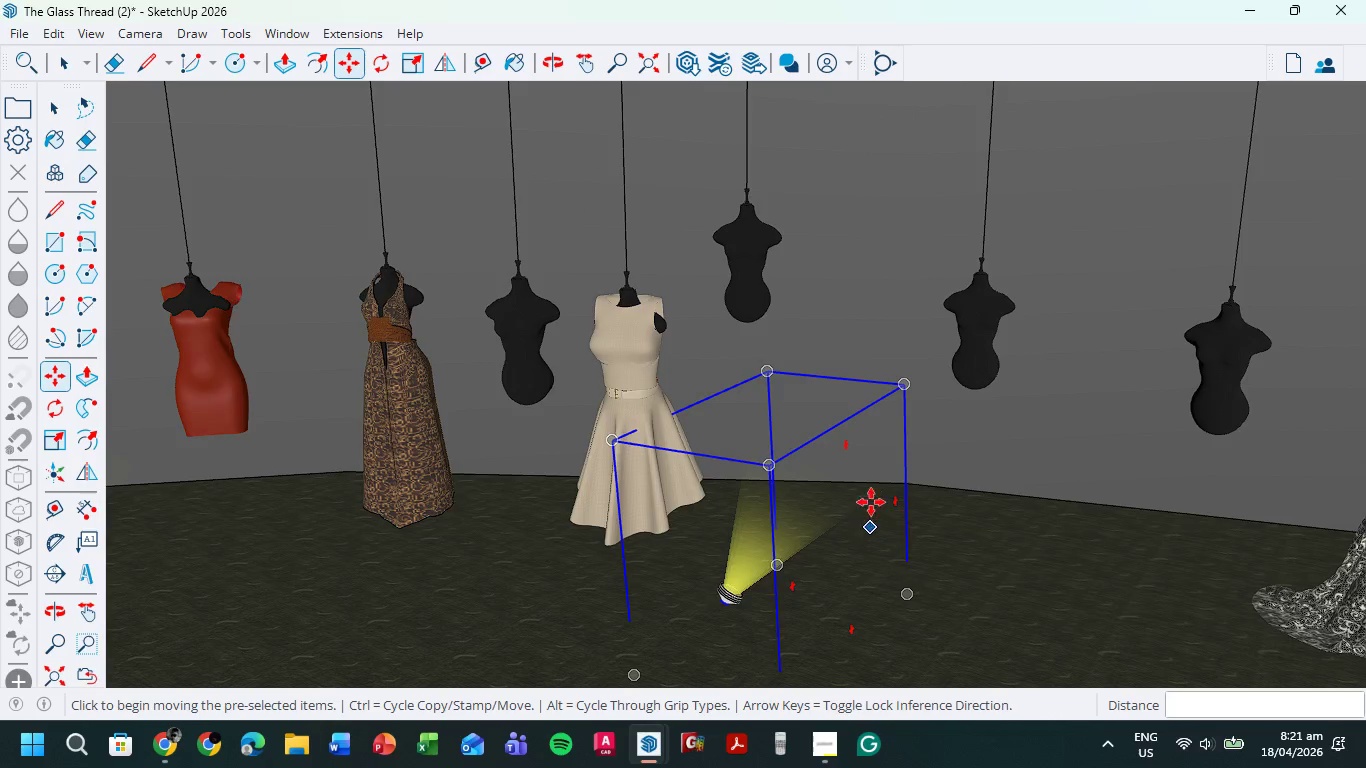 
scroll: coordinate [873, 503], scroll_direction: down, amount: 7.0
 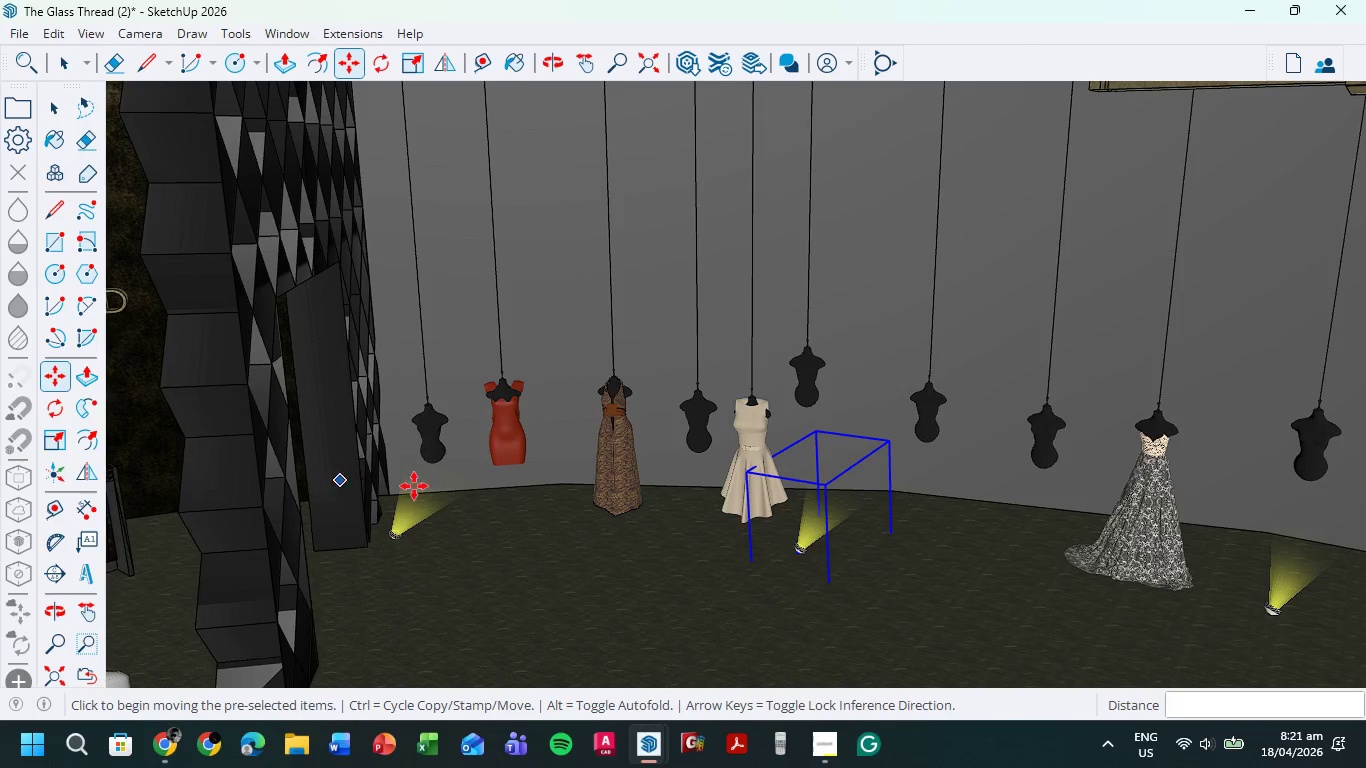 
scroll: coordinate [418, 487], scroll_direction: up, amount: 10.0
 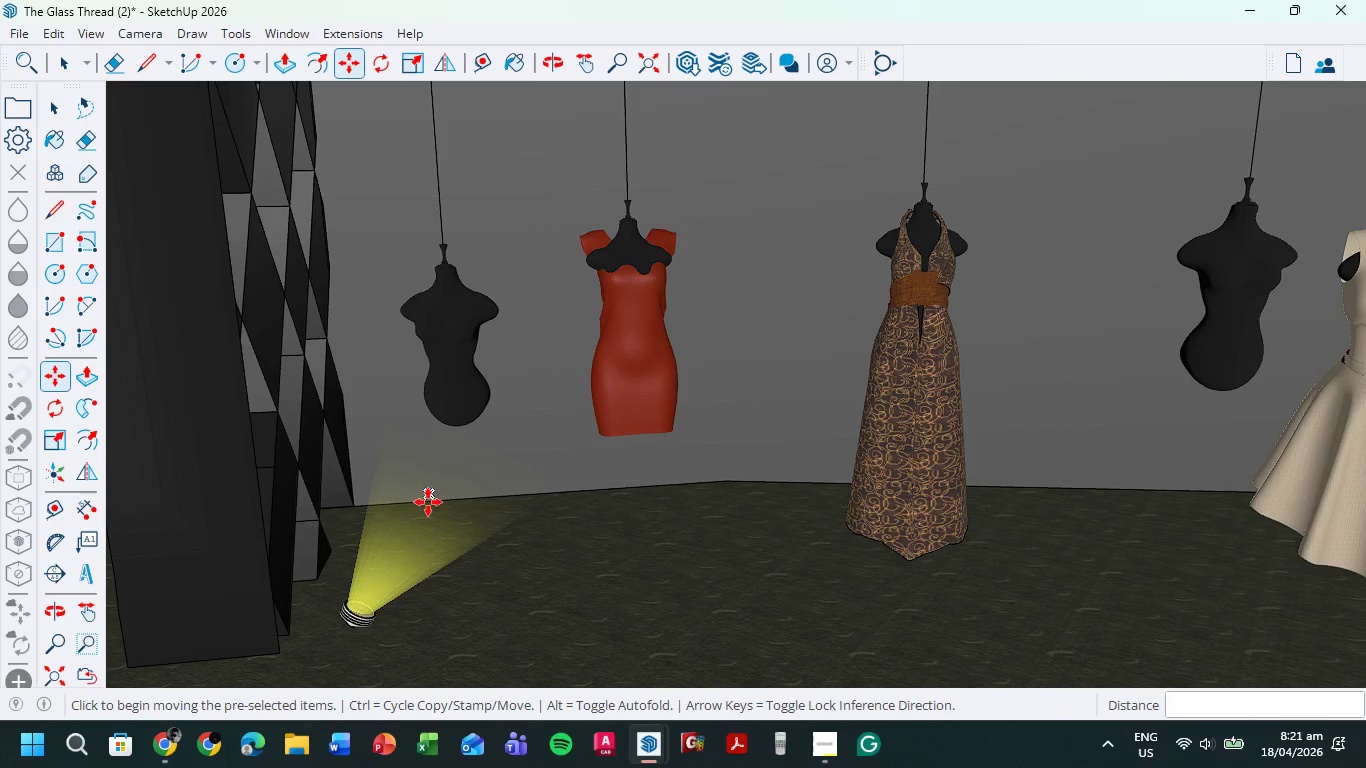 
scroll: coordinate [976, 443], scroll_direction: down, amount: 24.0
 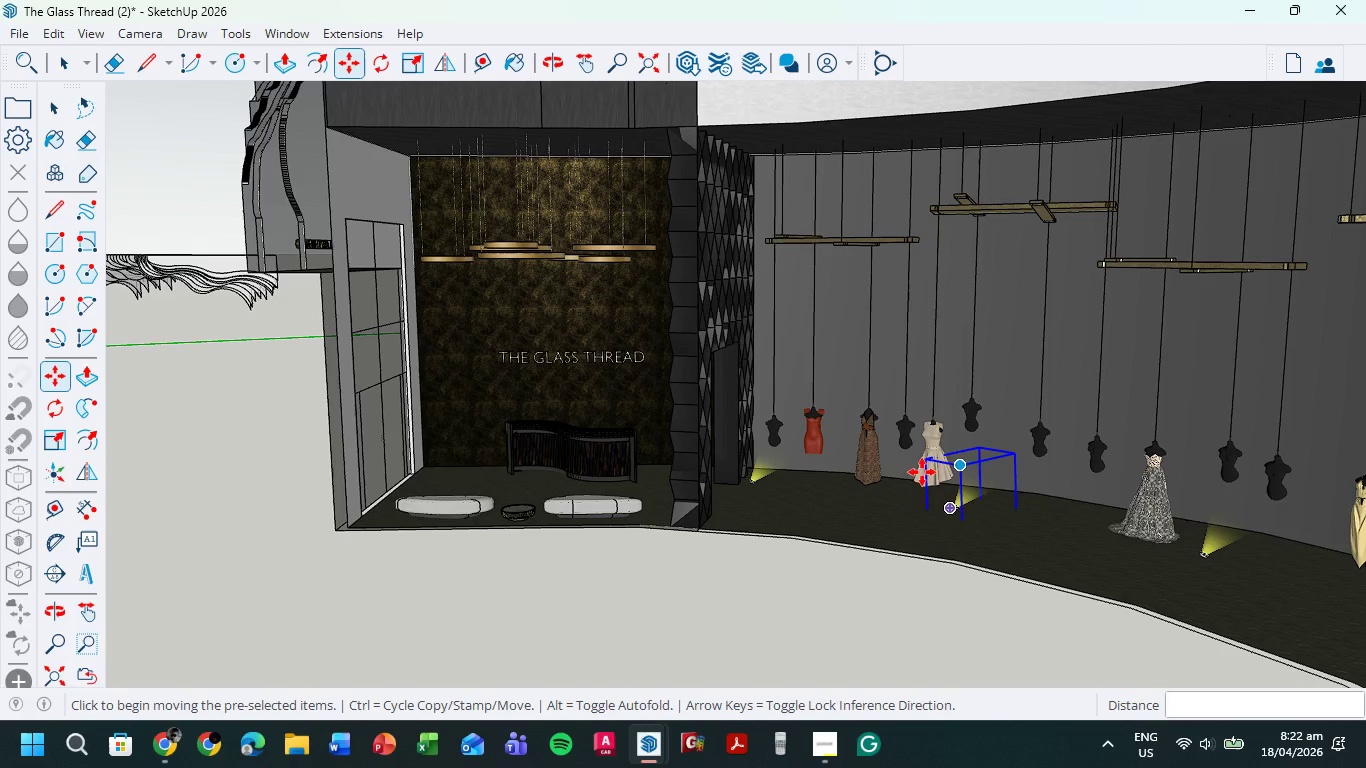 
scroll: coordinate [871, 461], scroll_direction: up, amount: 11.0
 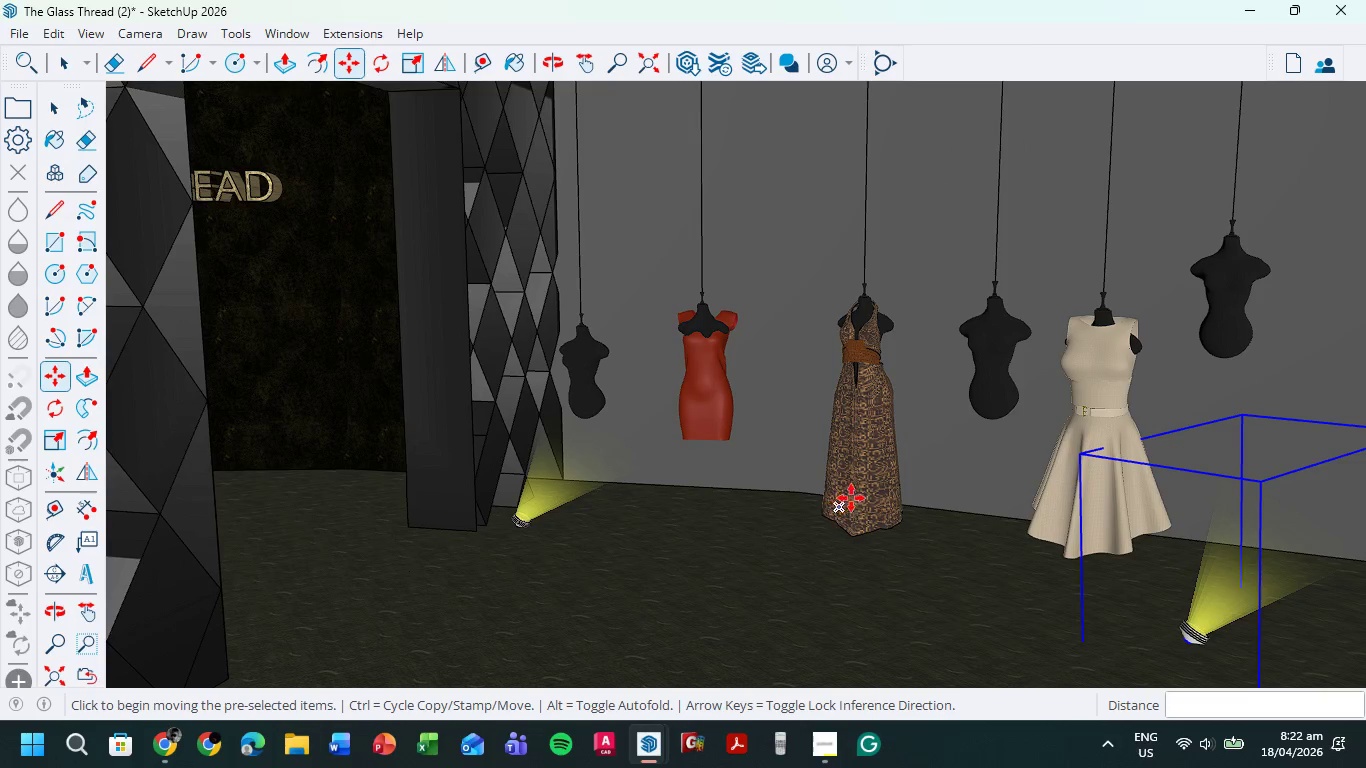 
scroll: coordinate [957, 505], scroll_direction: down, amount: 7.0
 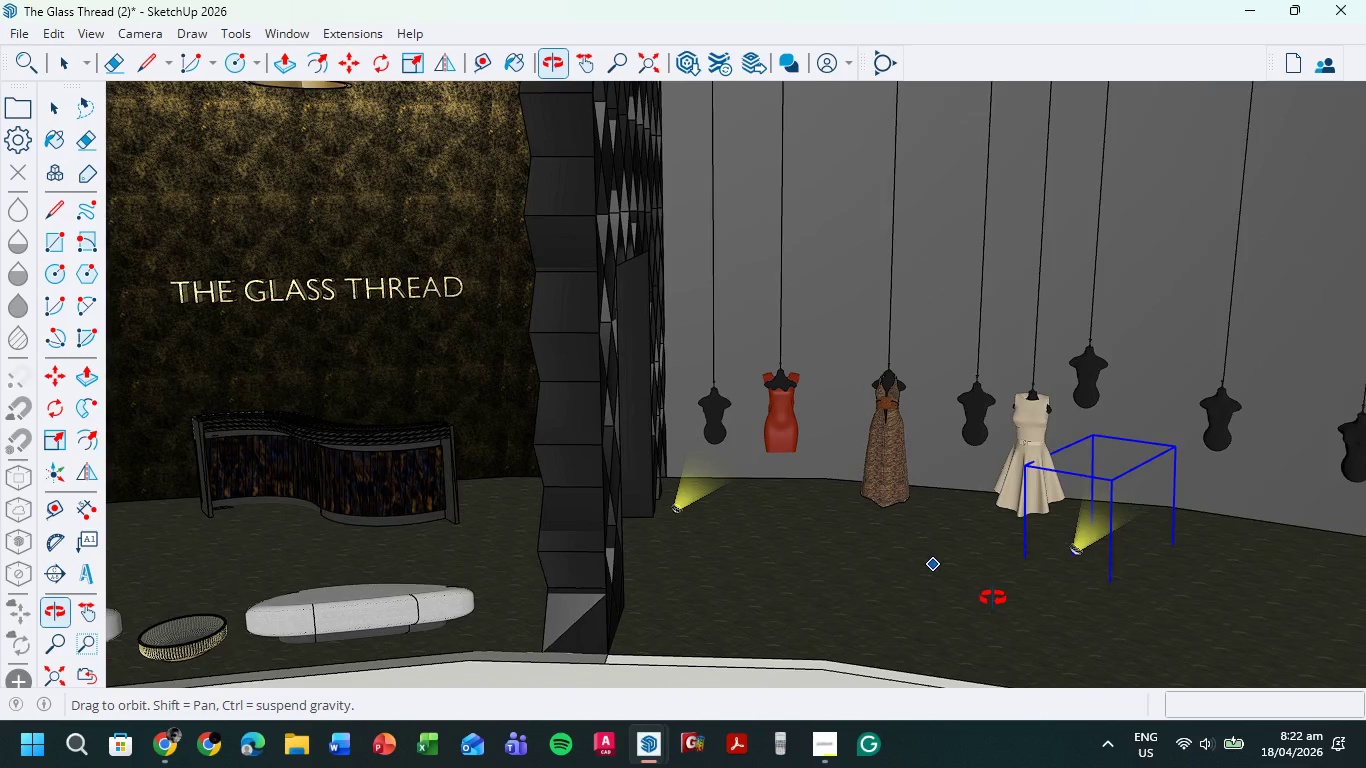 
scroll: coordinate [1150, 510], scroll_direction: up, amount: 7.0
 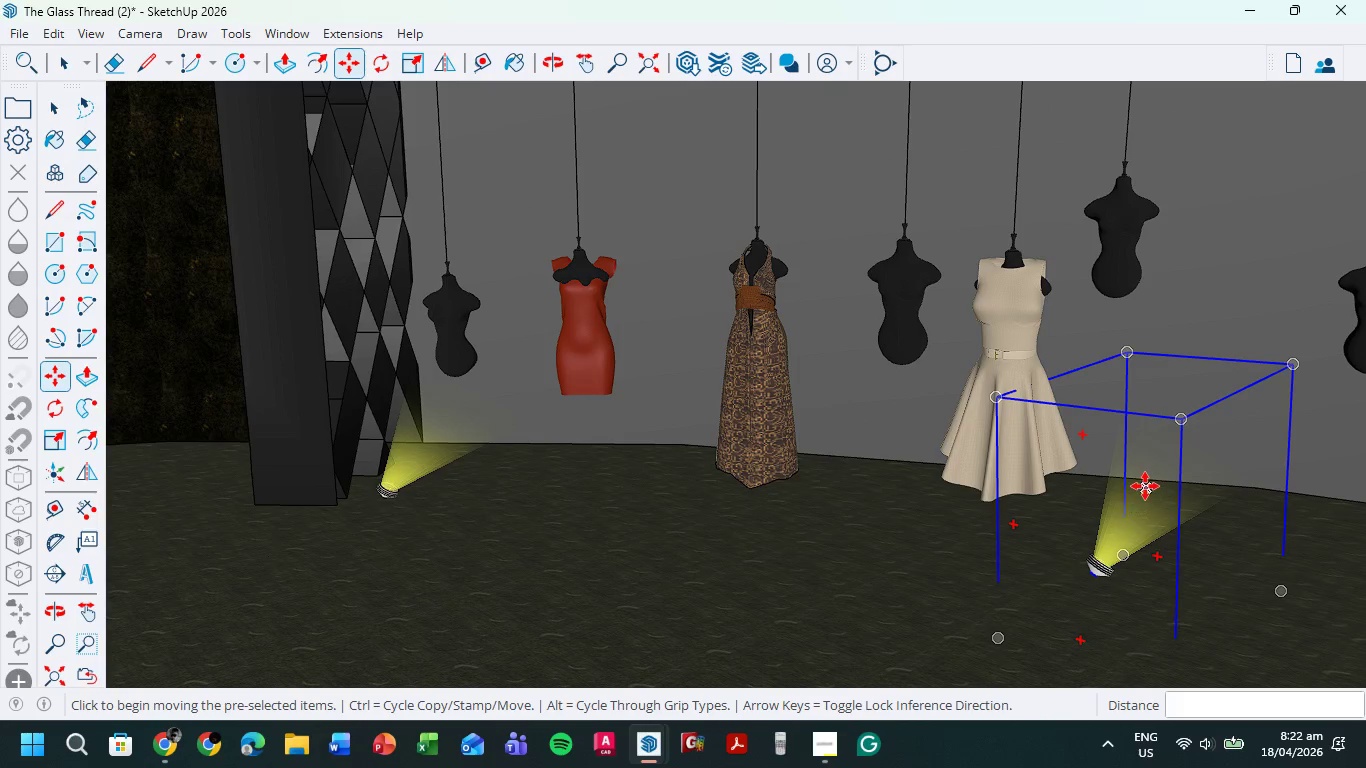 
scroll: coordinate [1045, 470], scroll_direction: down, amount: 12.0
 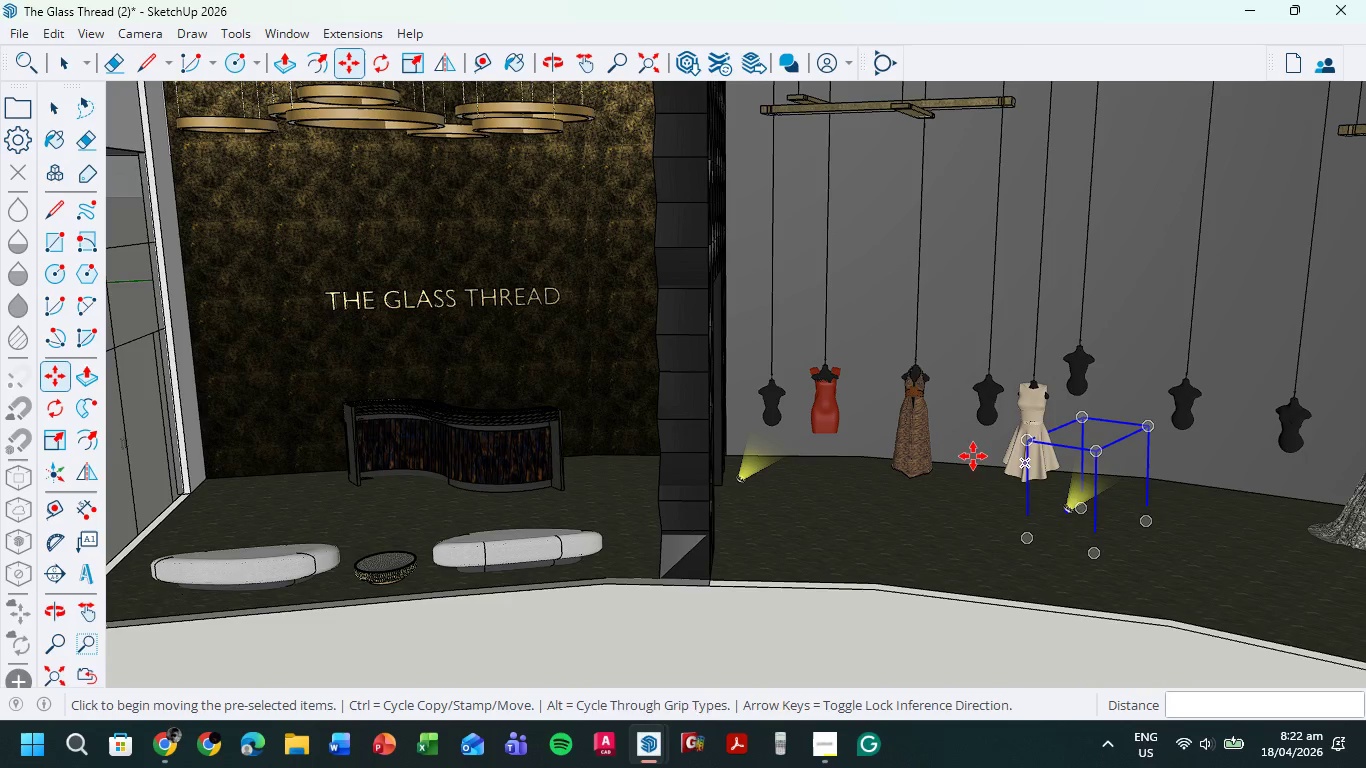 
hold_key(key=ShiftLeft, duration=0.75)
 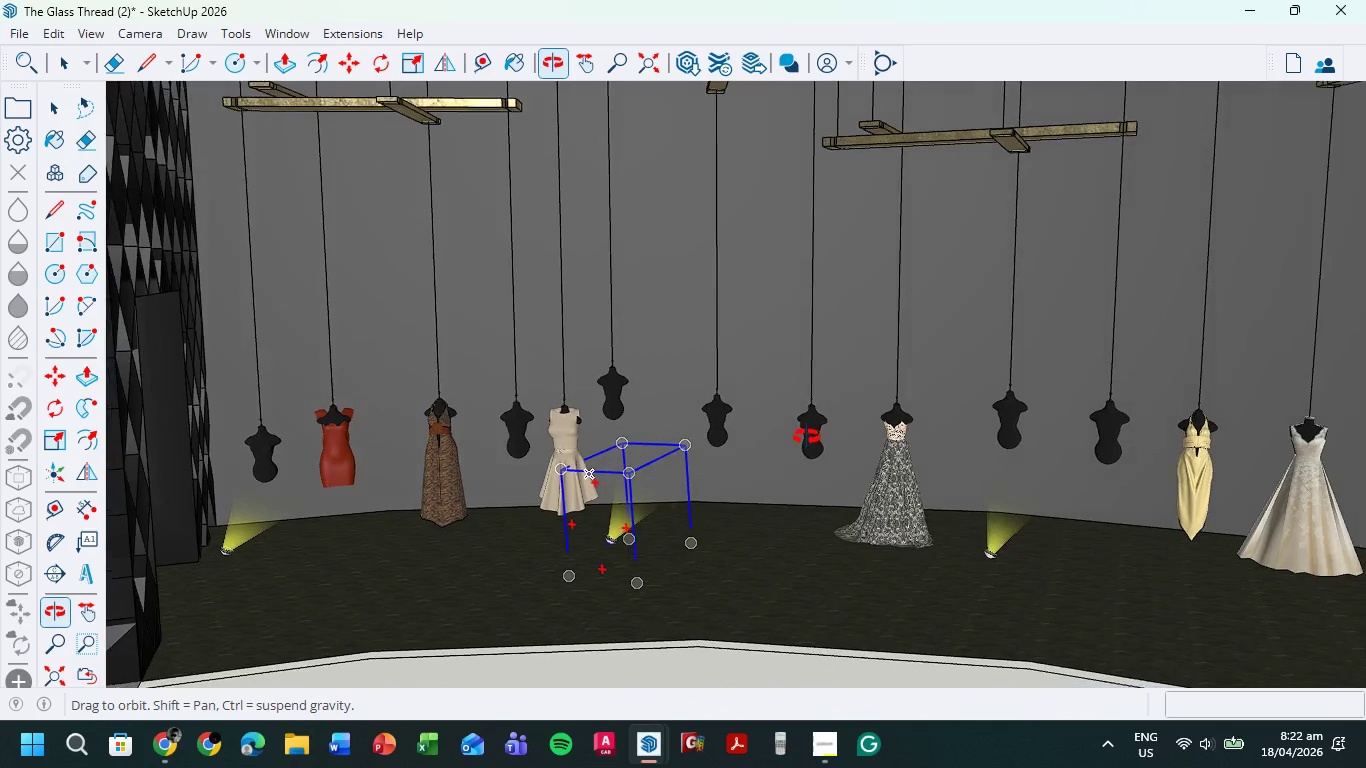 
scroll: coordinate [818, 473], scroll_direction: down, amount: 3.0
 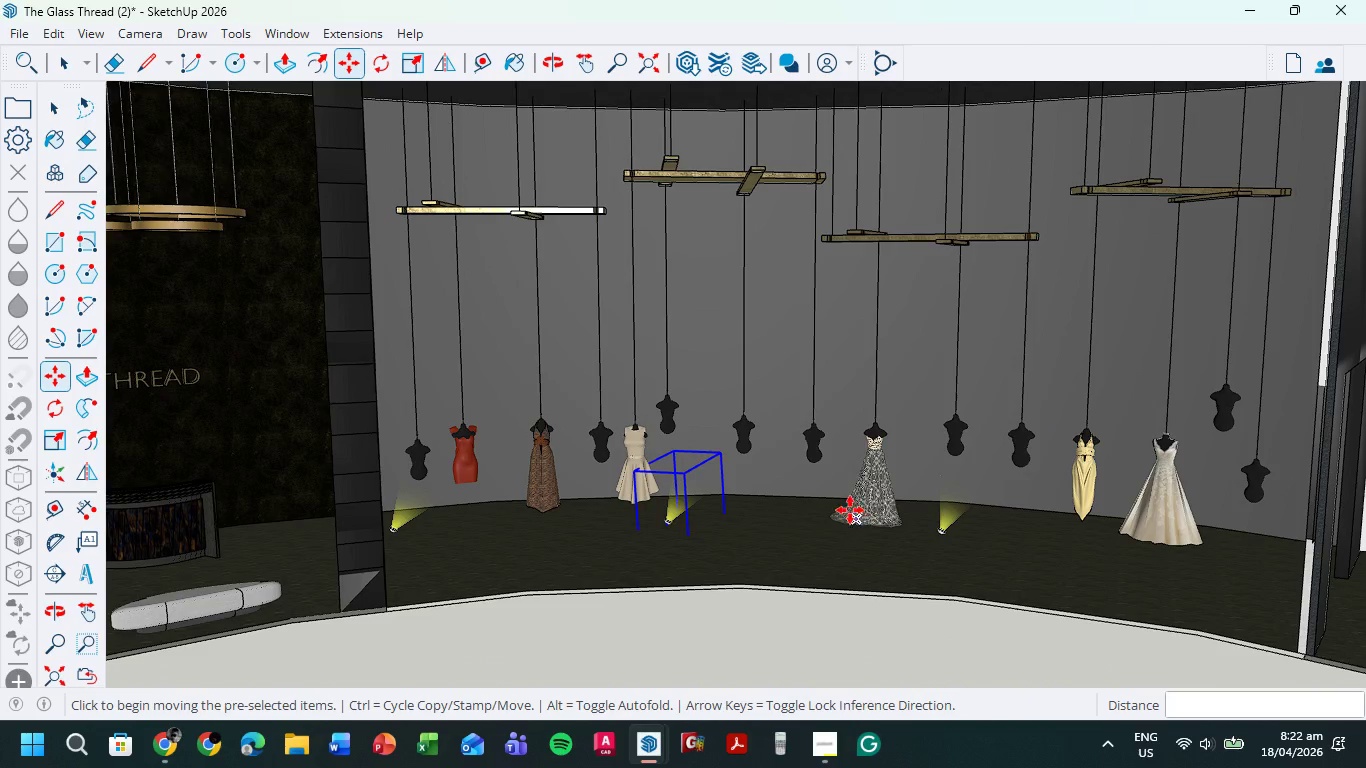 
scroll: coordinate [847, 508], scroll_direction: up, amount: 5.0
 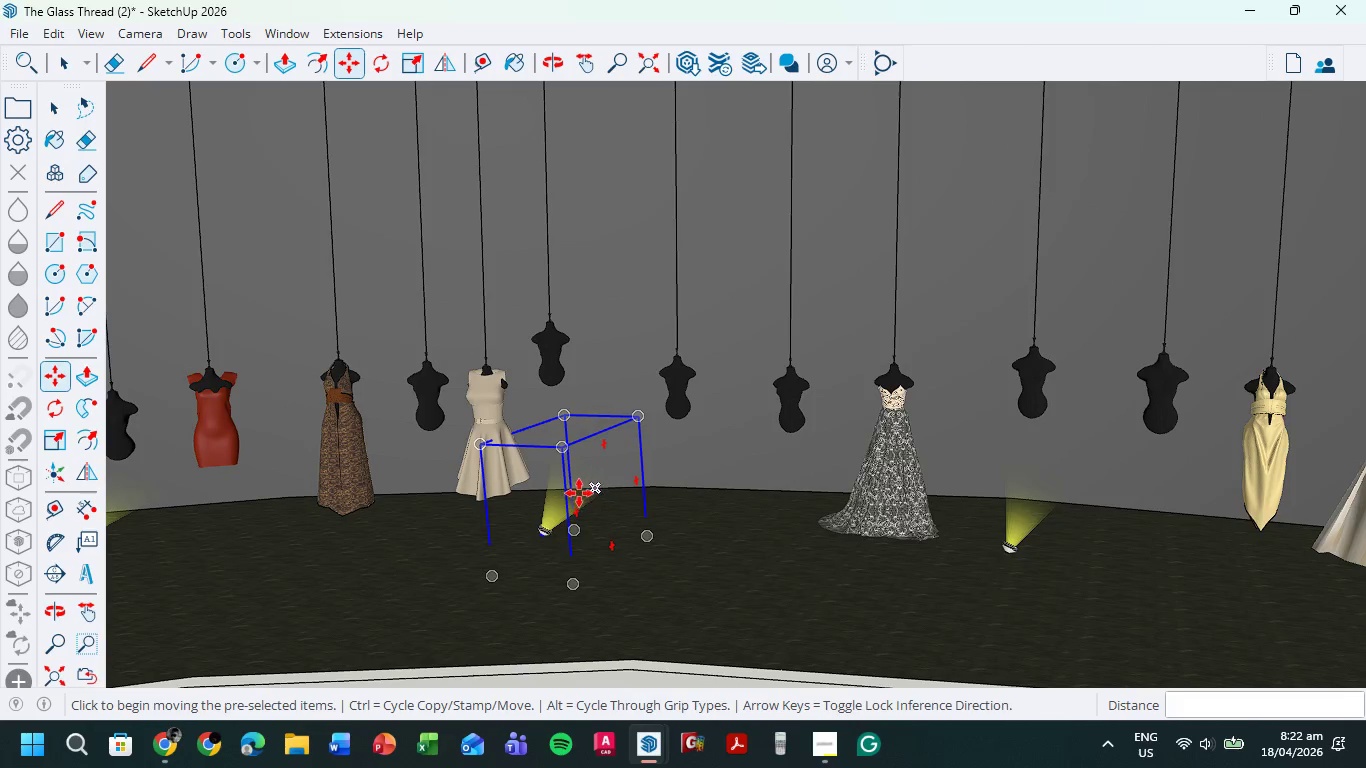 
hold_key(key=ShiftLeft, duration=0.5)
 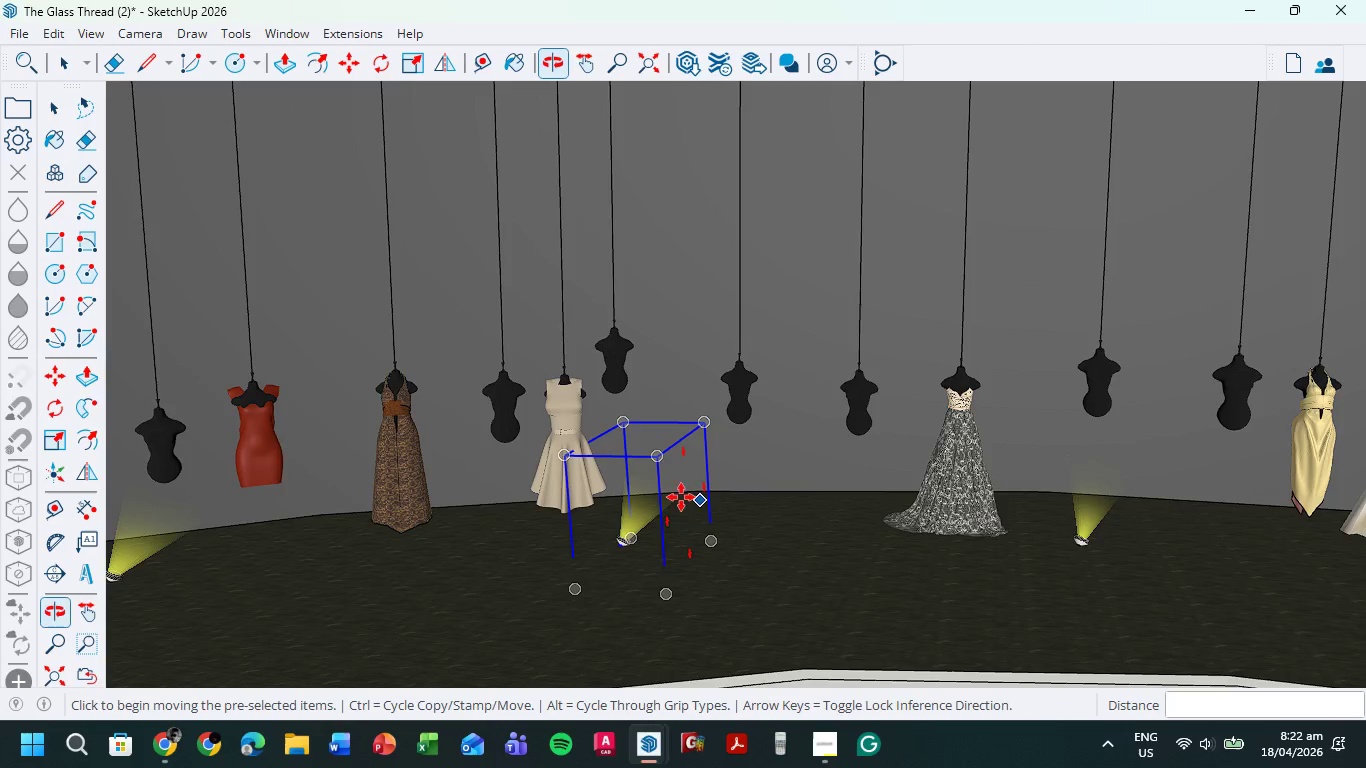 
scroll: coordinate [670, 498], scroll_direction: up, amount: 8.0
 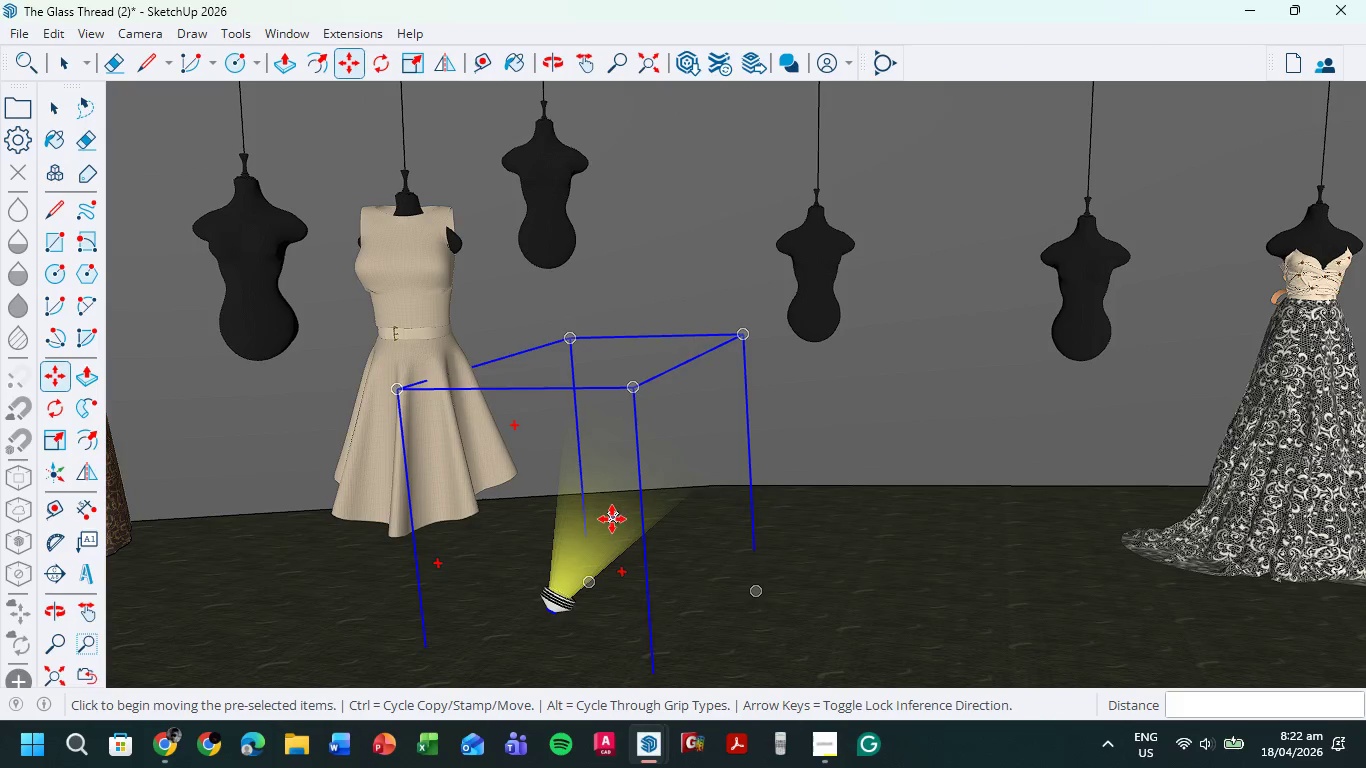 
left_click([612, 519])
 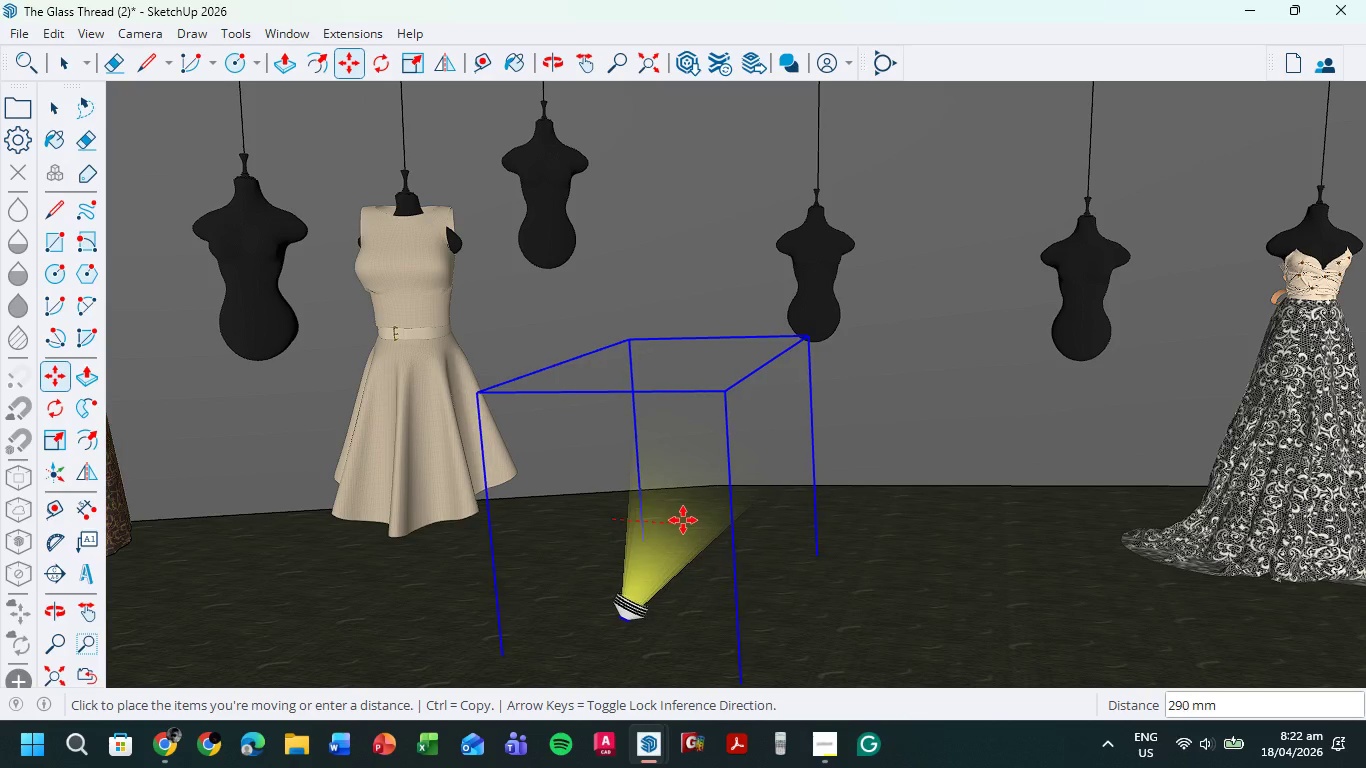 
left_click([680, 519])
 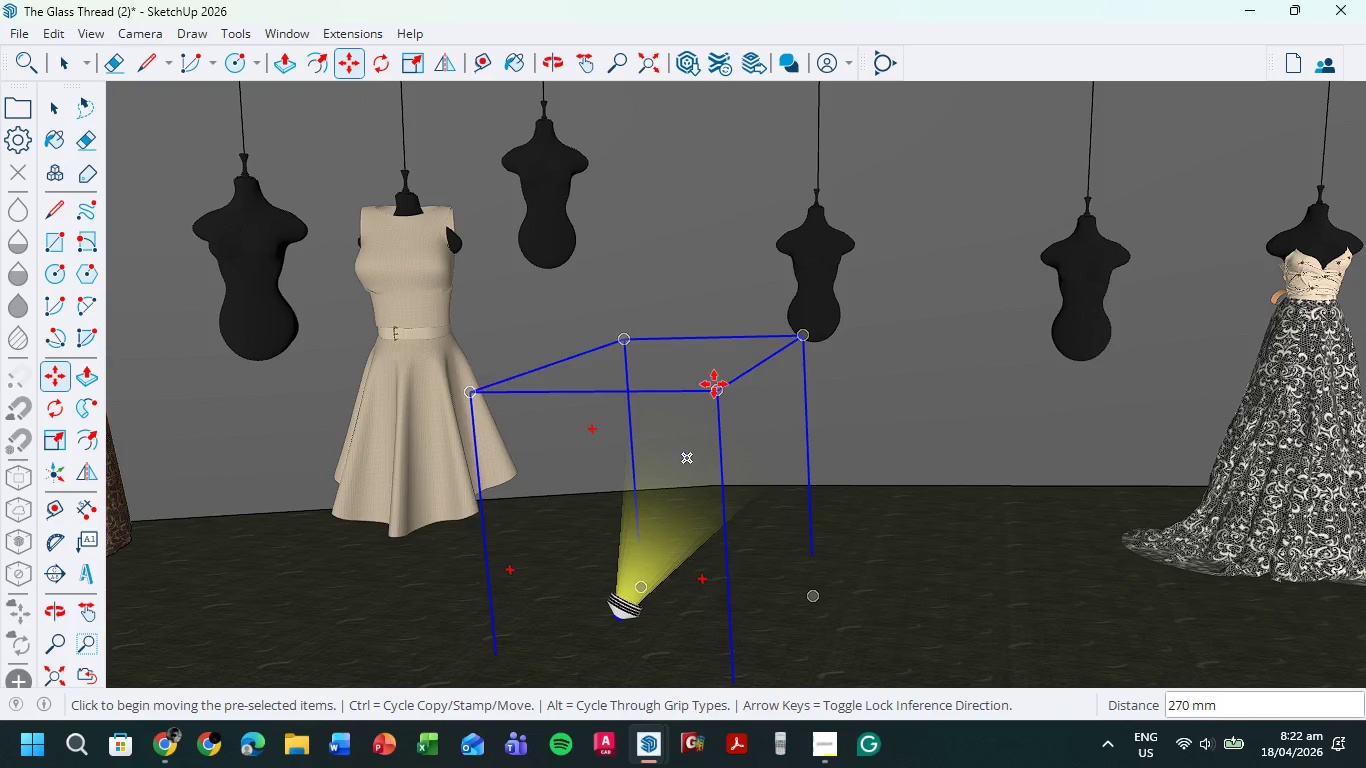 
scroll: coordinate [715, 419], scroll_direction: down, amount: 10.0
 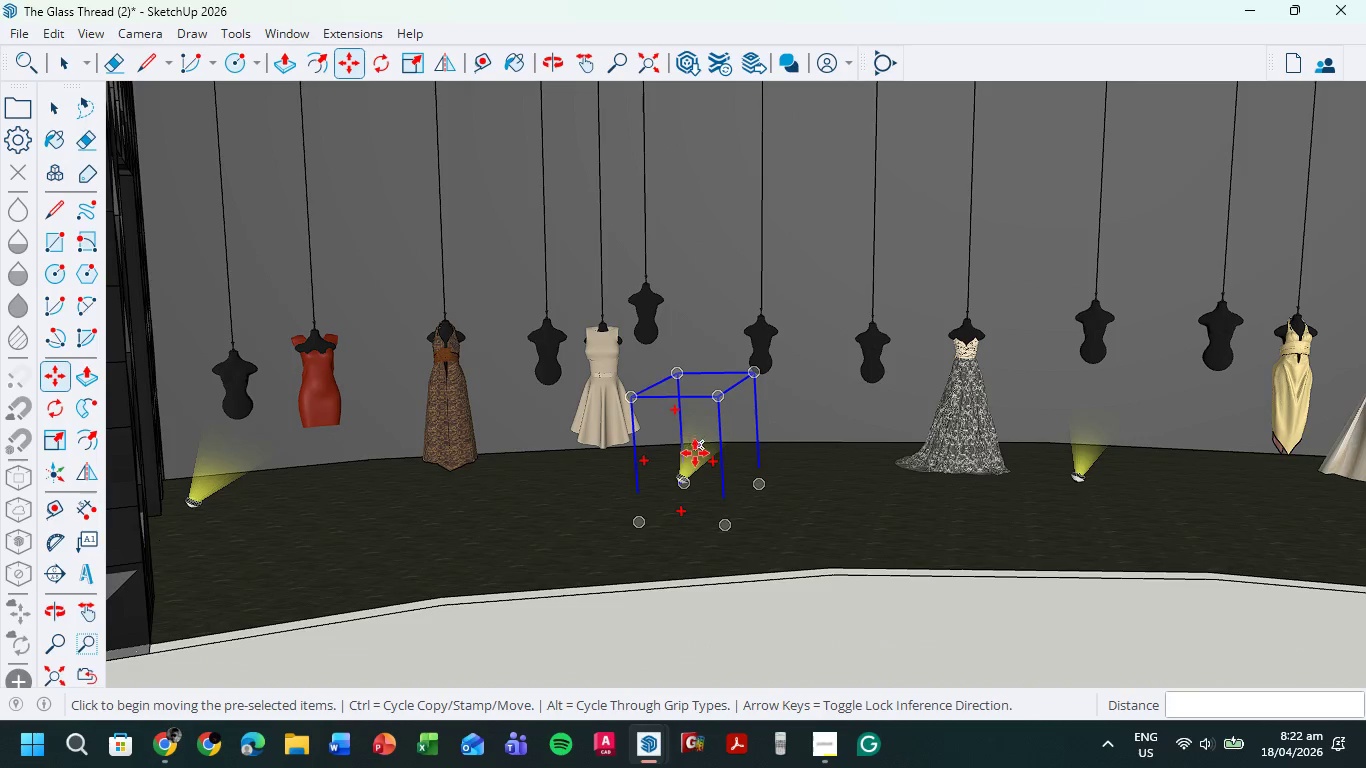 
hold_key(key=ShiftLeft, duration=0.56)
 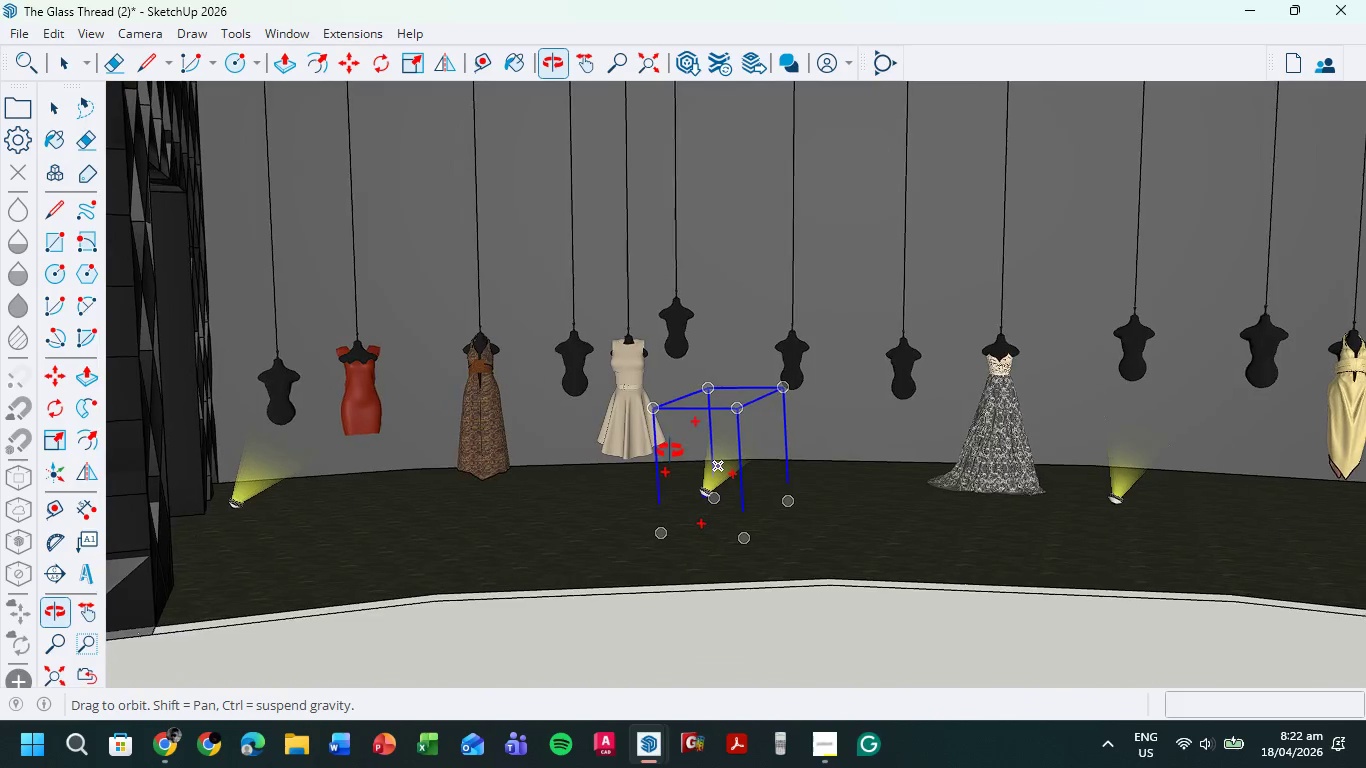 
scroll: coordinate [563, 436], scroll_direction: up, amount: 3.0
 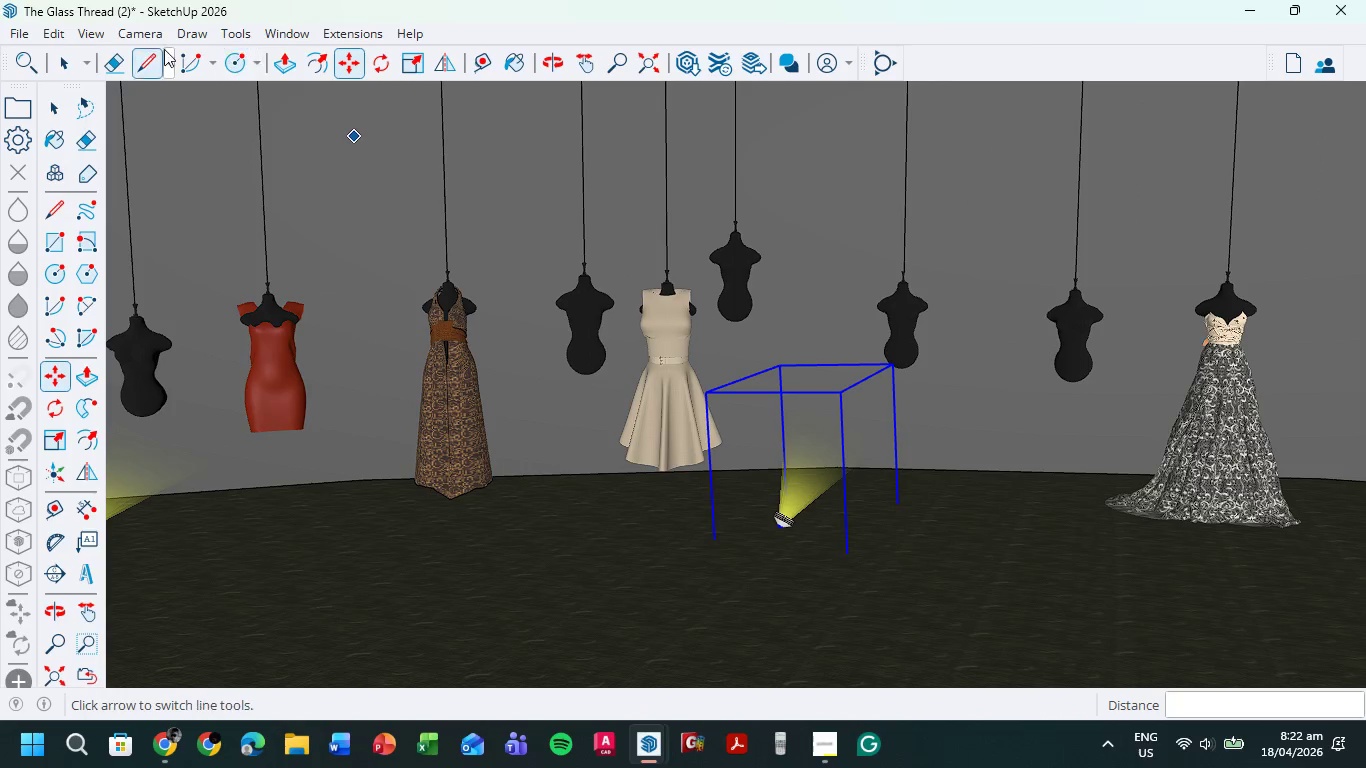 
left_click([63, 56])
 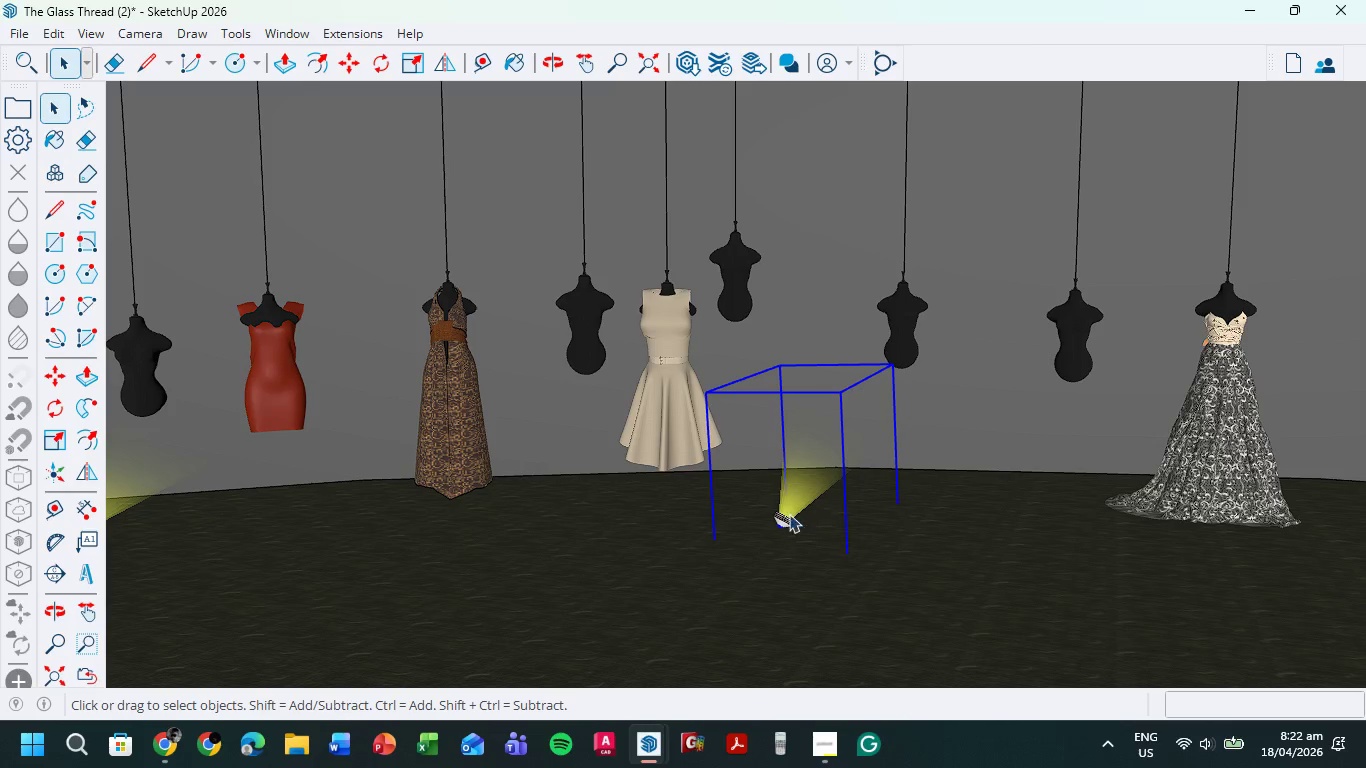 
left_click([787, 511])
 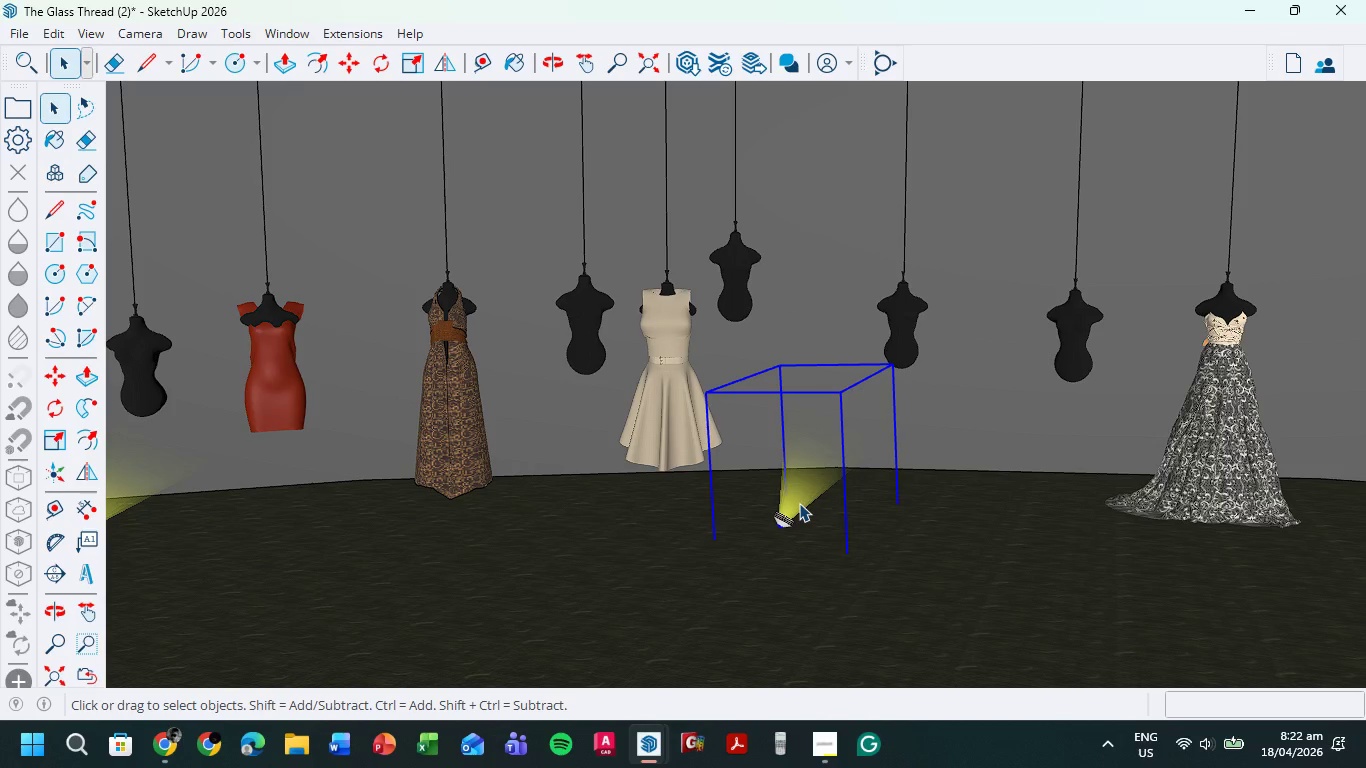 
key(M)
 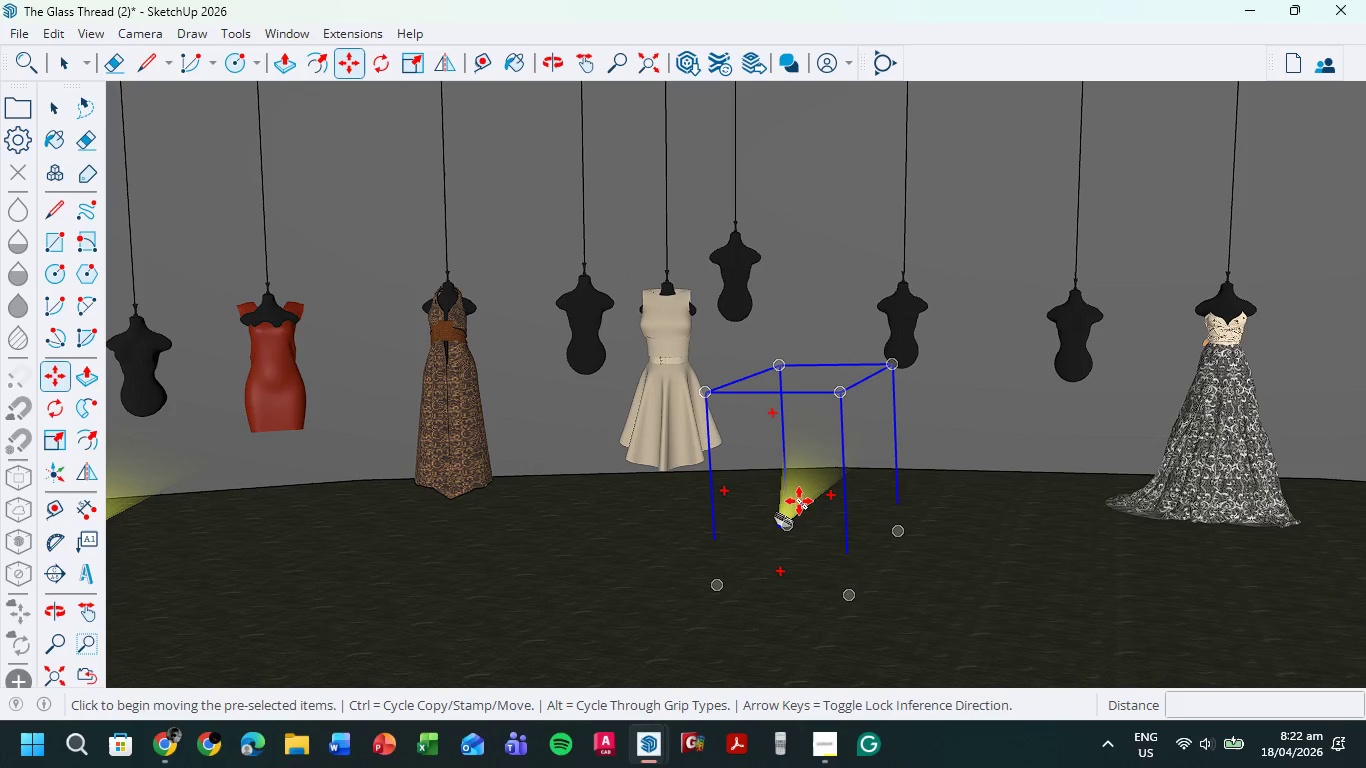 
key(Control+ControlLeft)
 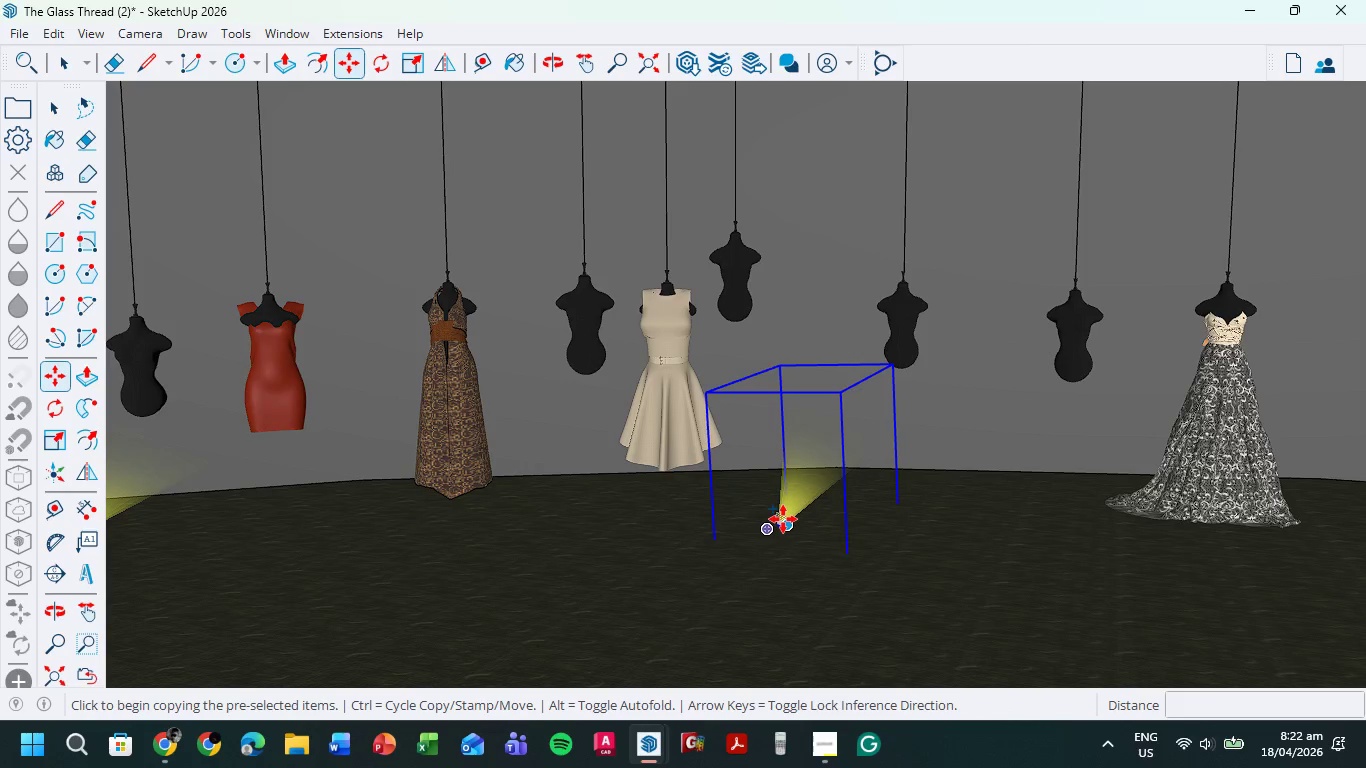 
scroll: coordinate [783, 518], scroll_direction: up, amount: 11.0
 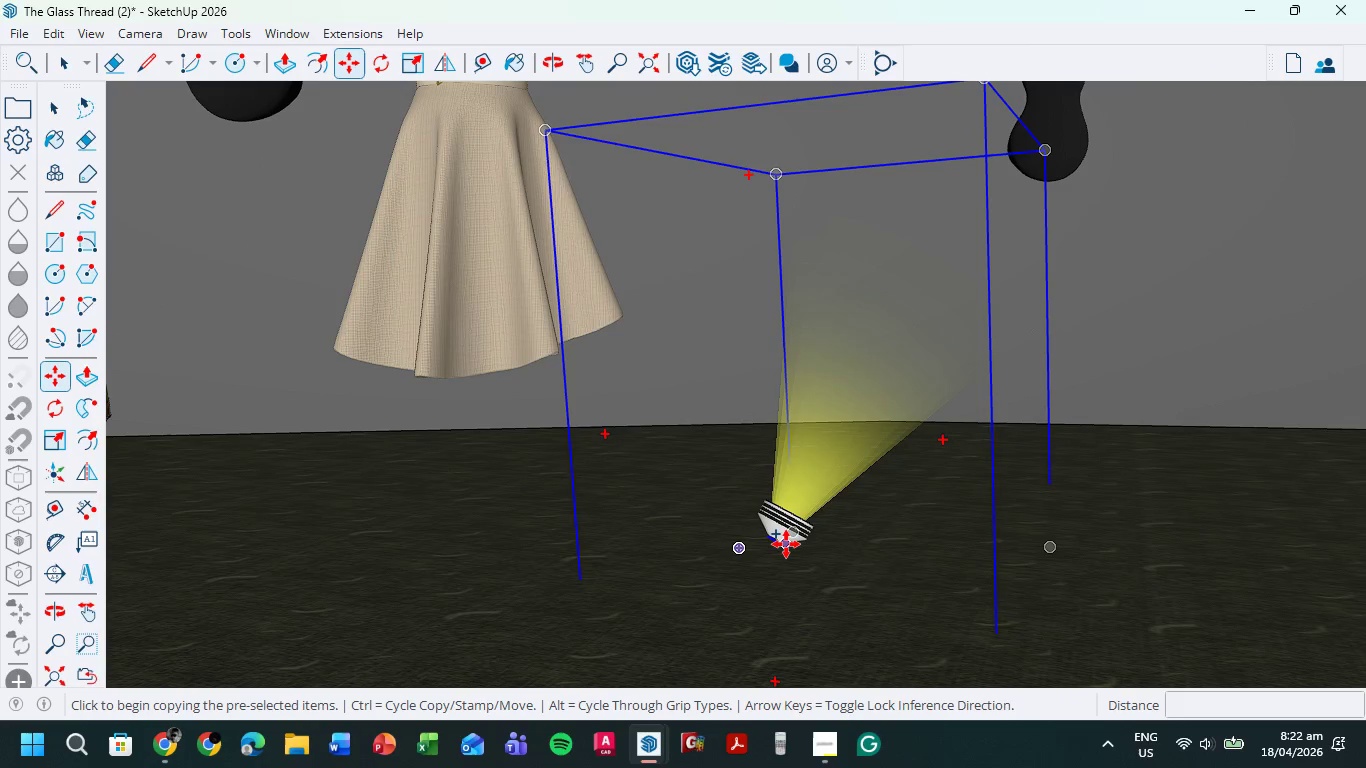 
left_click([783, 544])
 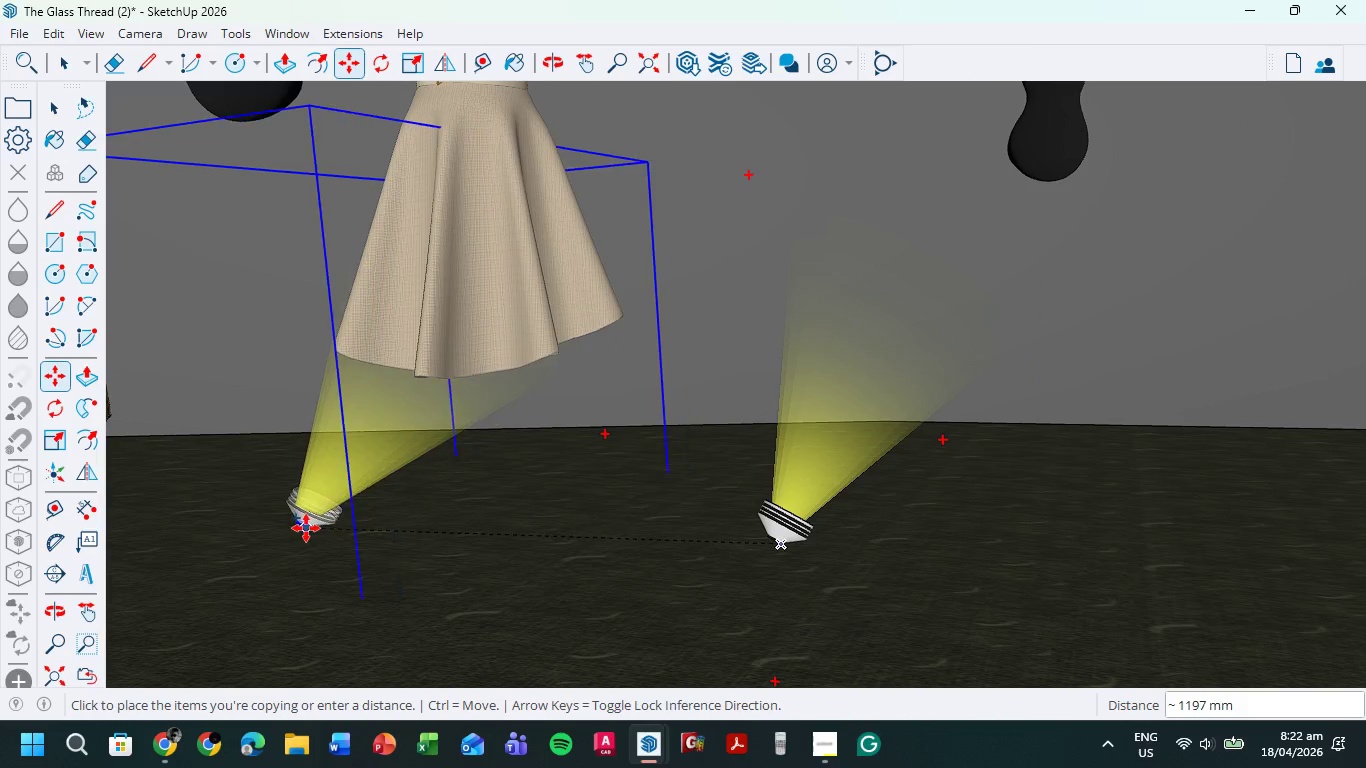 
hold_key(key=ShiftLeft, duration=0.52)
 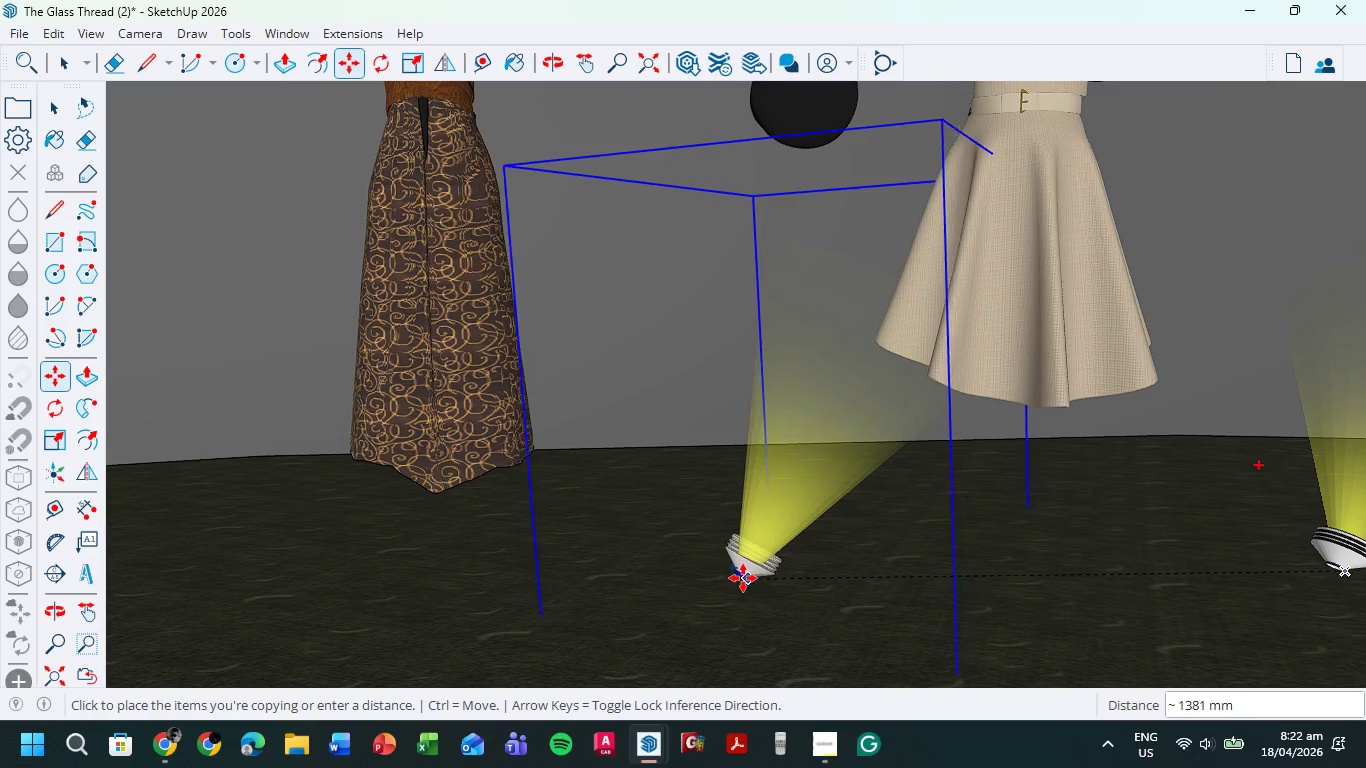 
left_click([732, 574])
 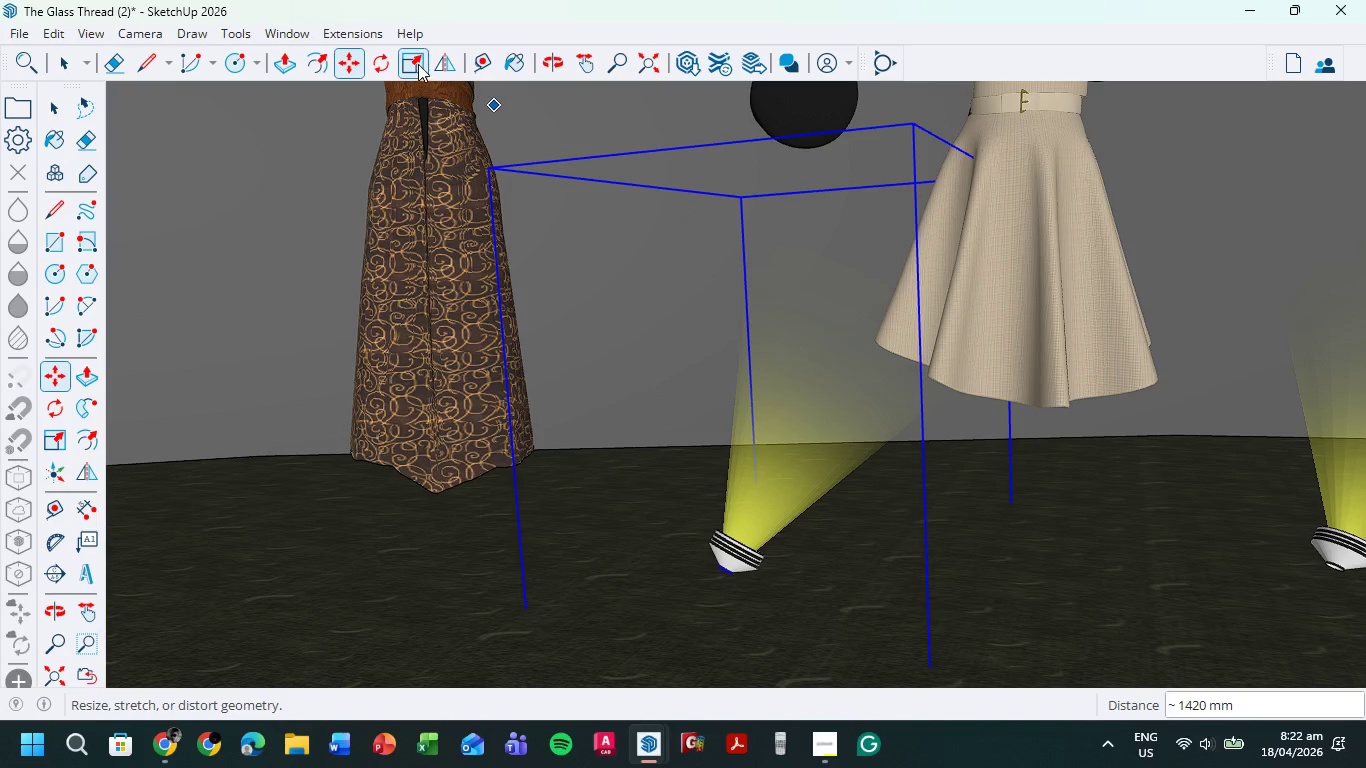 
left_click([386, 62])
 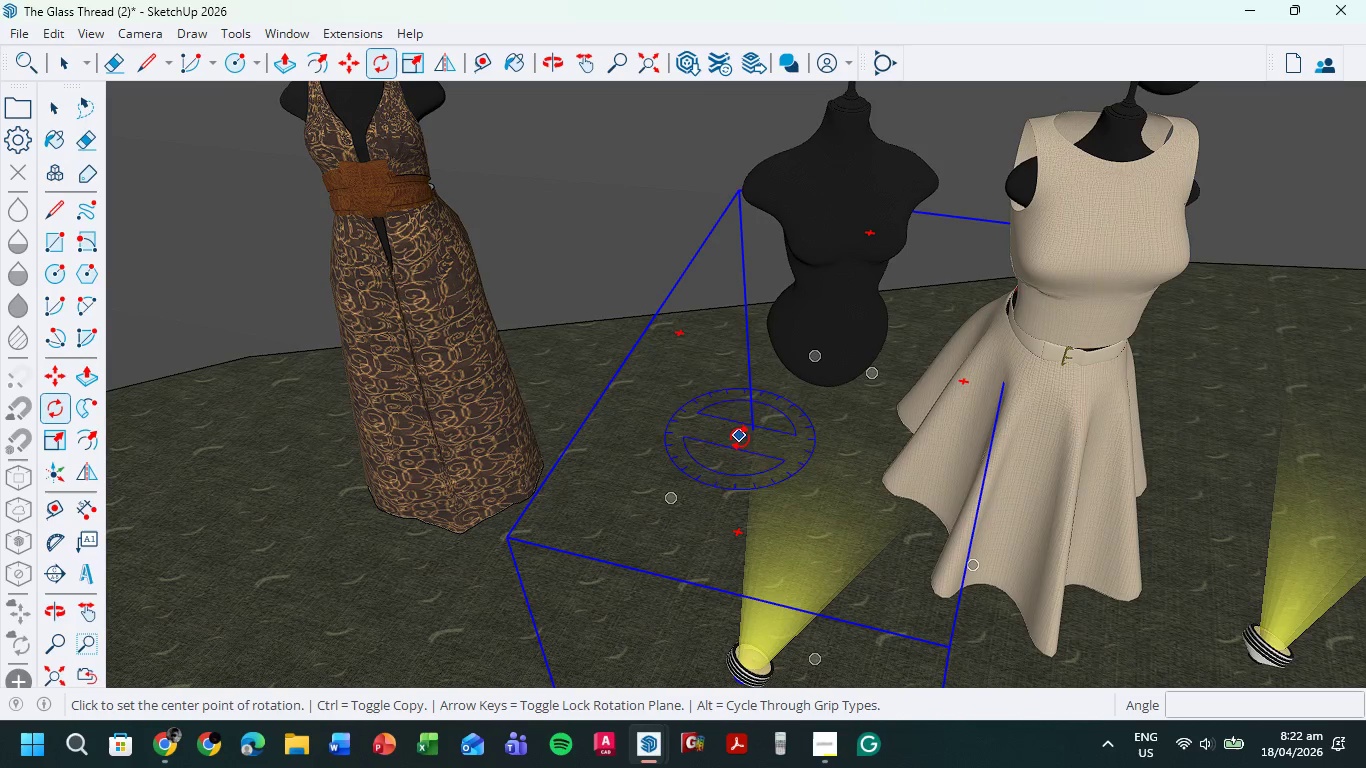 
left_click([770, 451])
 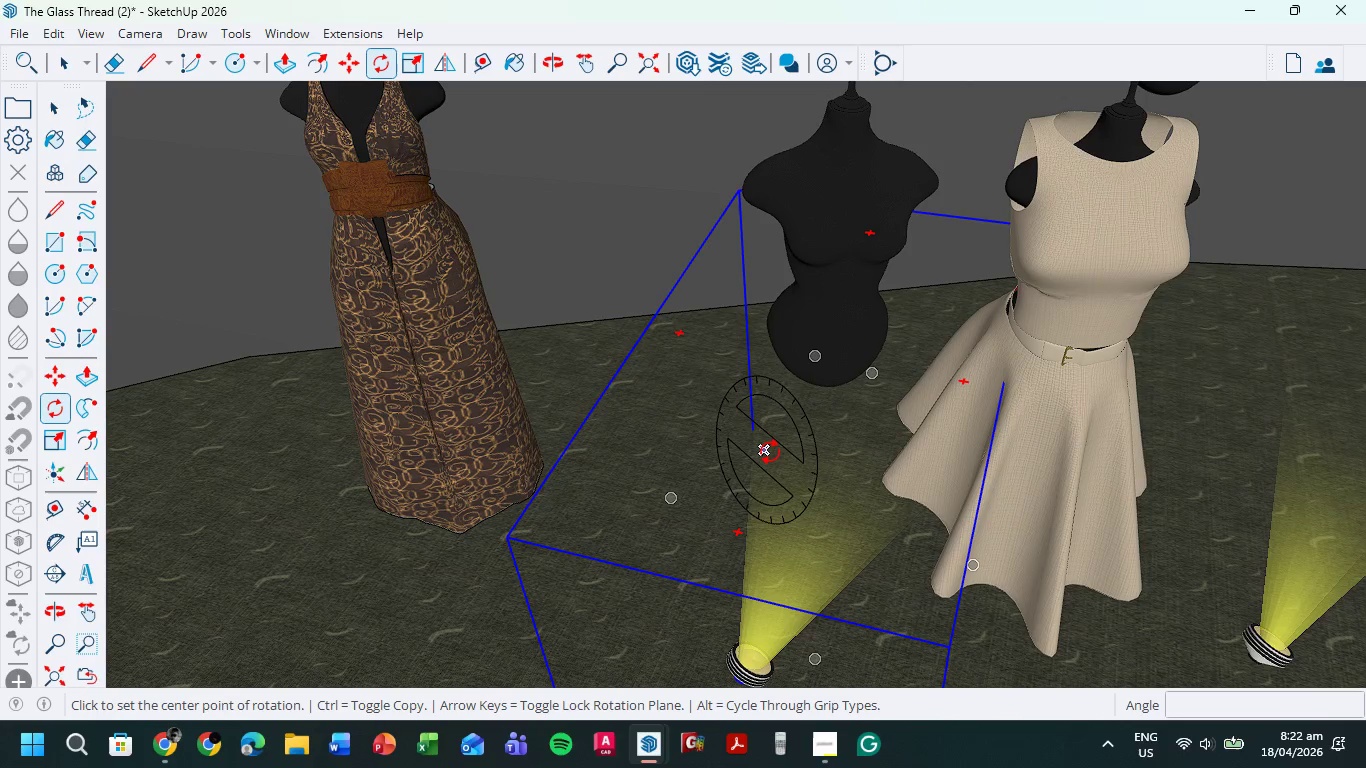 
key(Escape)
 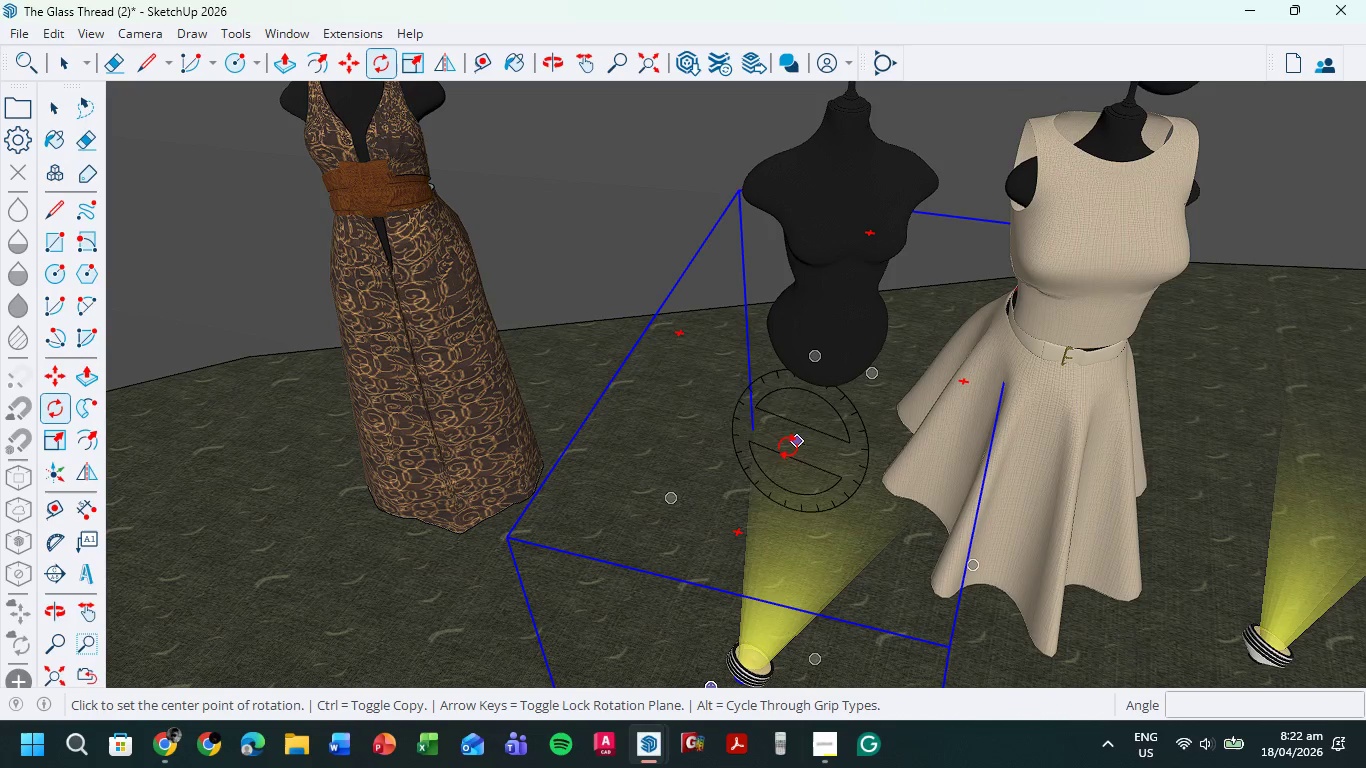 
key(ArrowUp)
 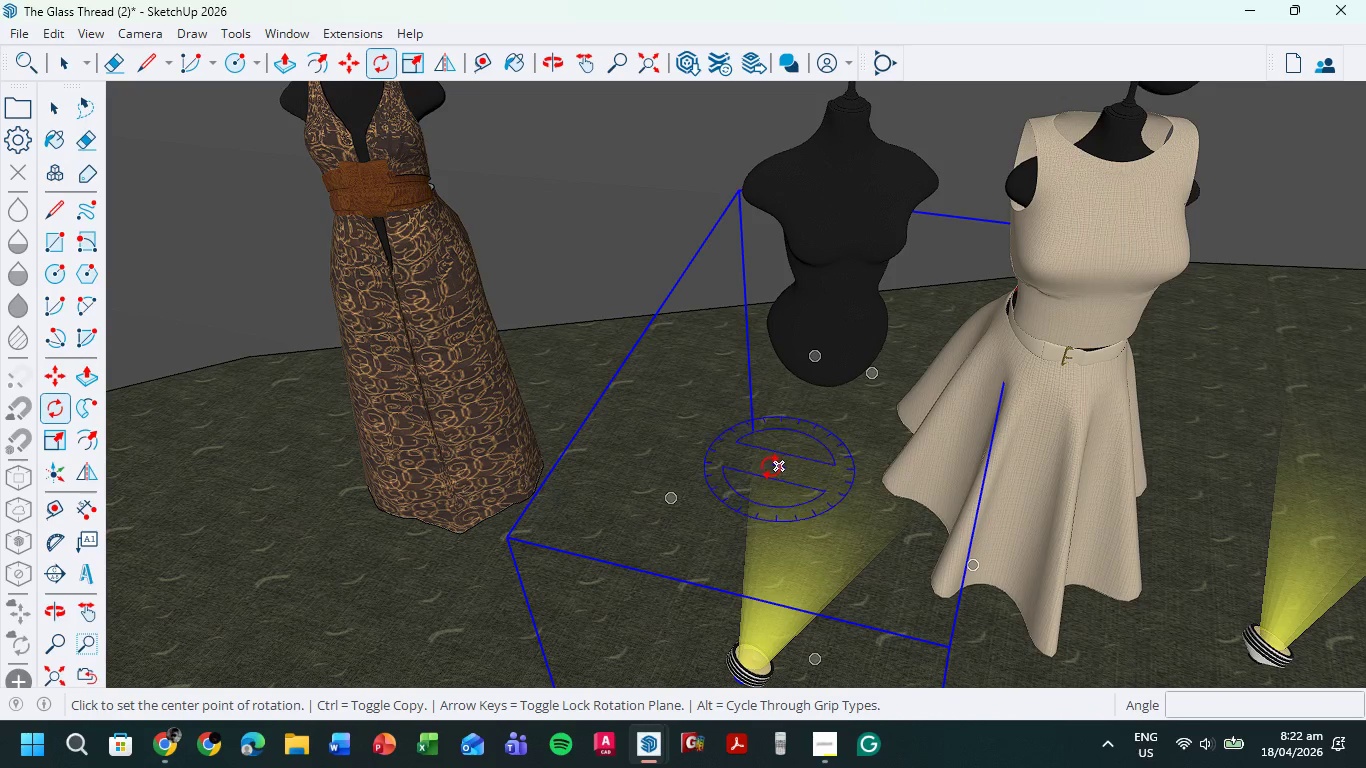 
left_click([771, 466])
 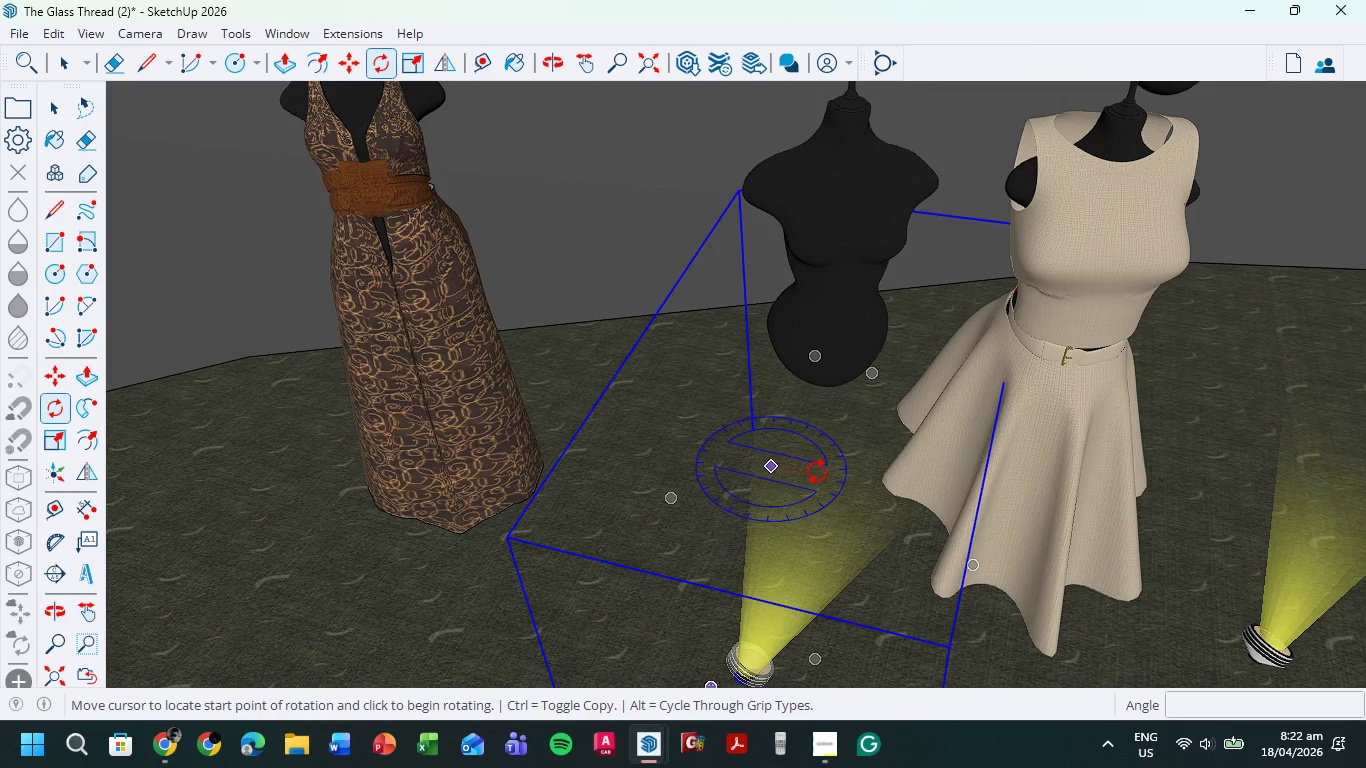 
left_click([817, 471])
 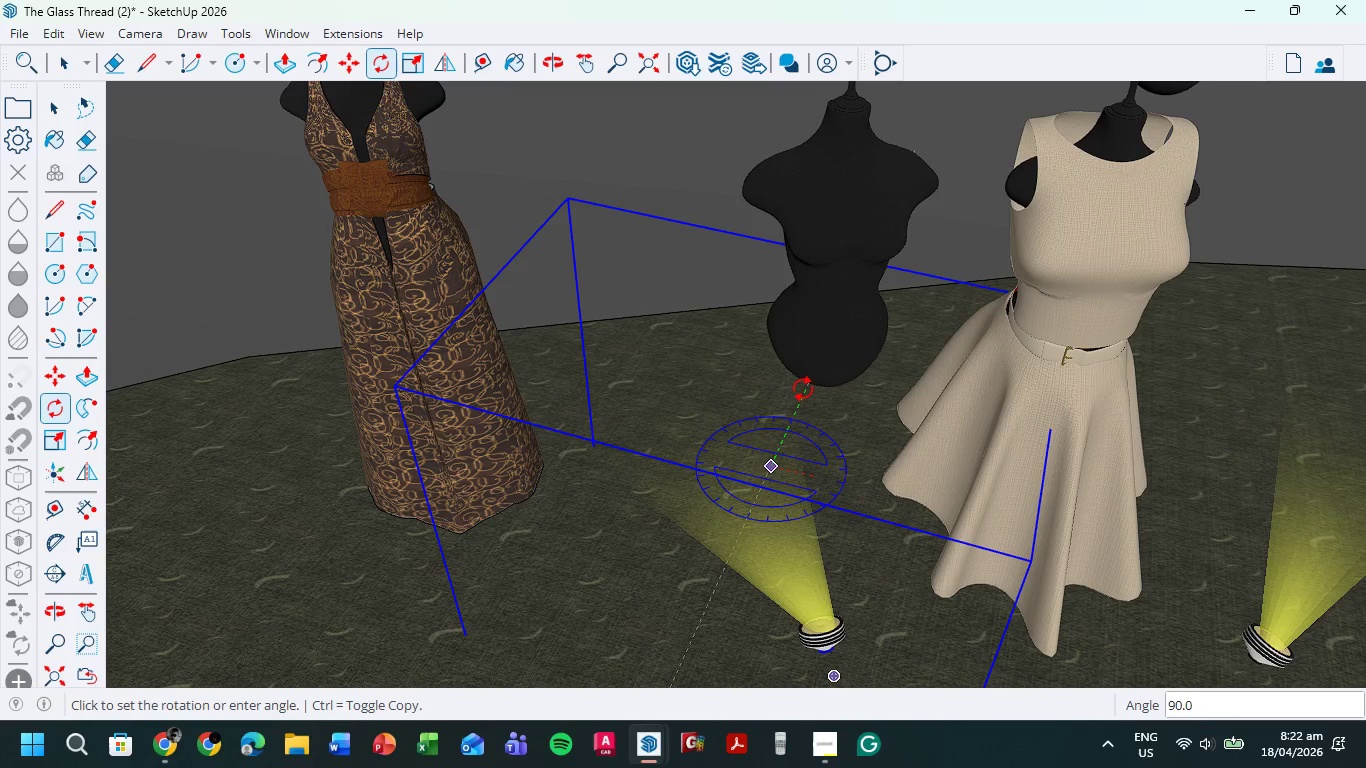 
wait(6.61)
 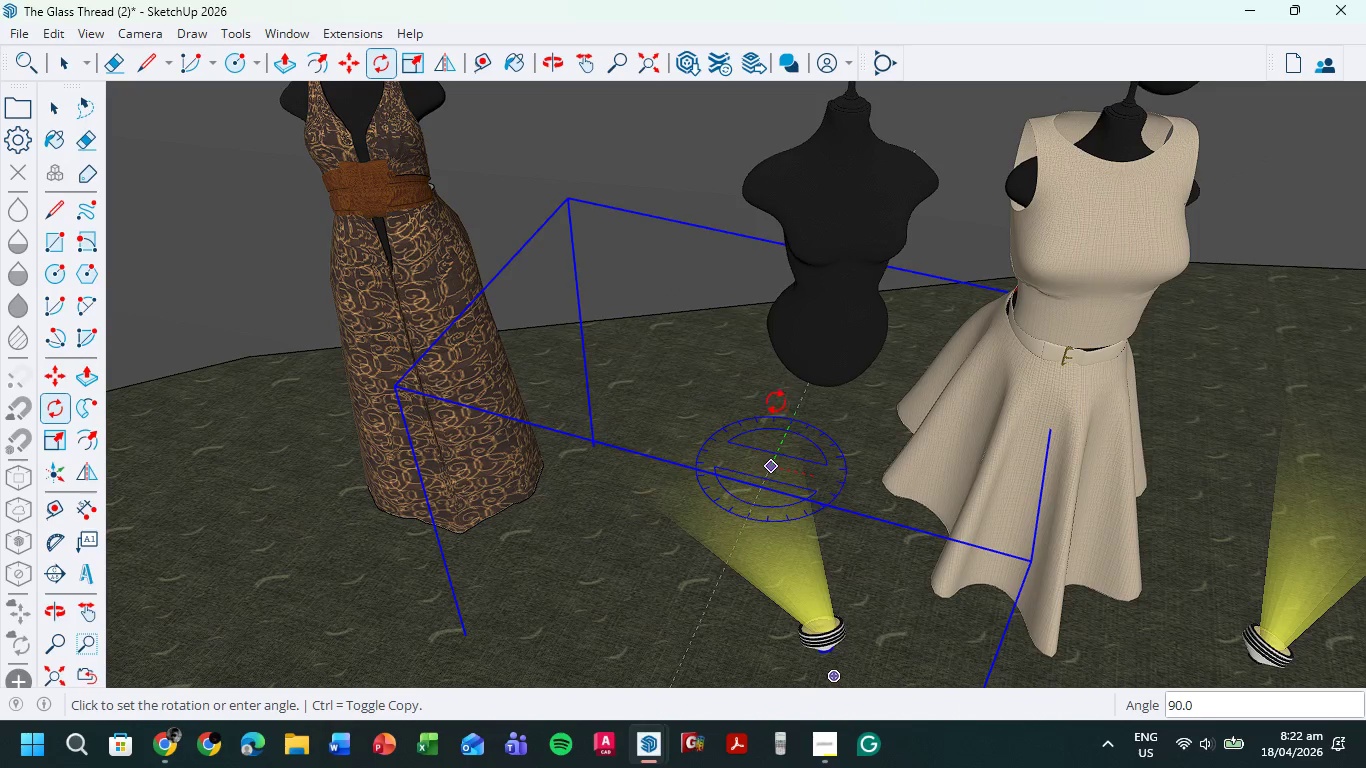 
left_click([805, 390])
 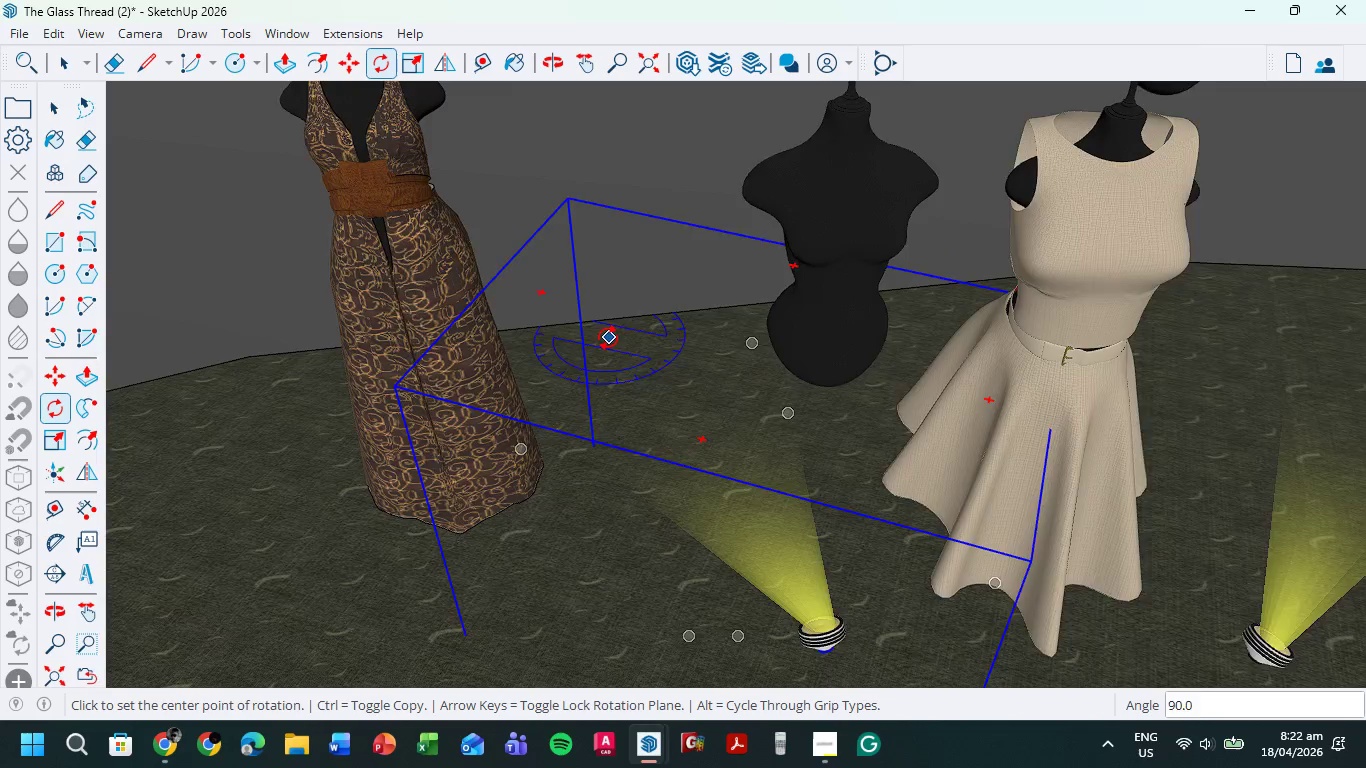 
scroll: coordinate [607, 377], scroll_direction: down, amount: 9.0
 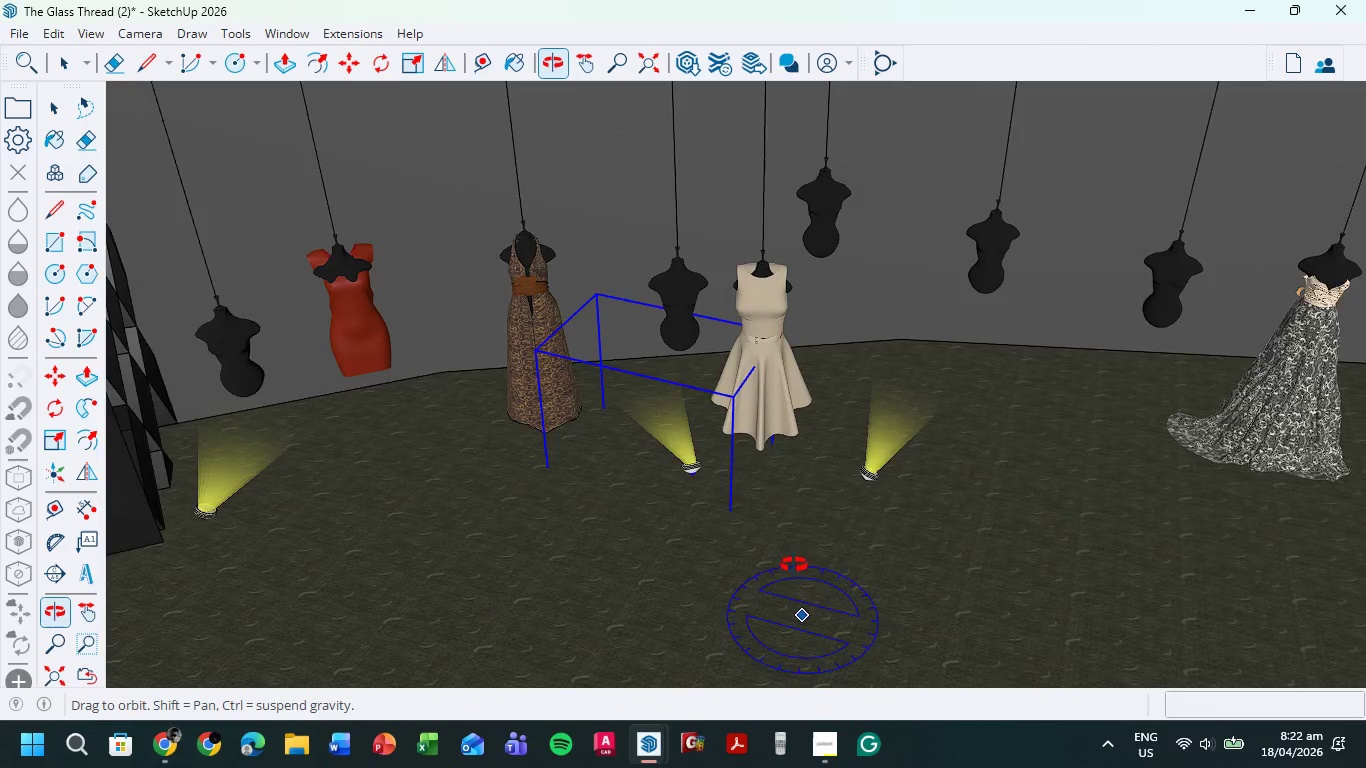 
scroll: coordinate [794, 565], scroll_direction: up, amount: 1.0
 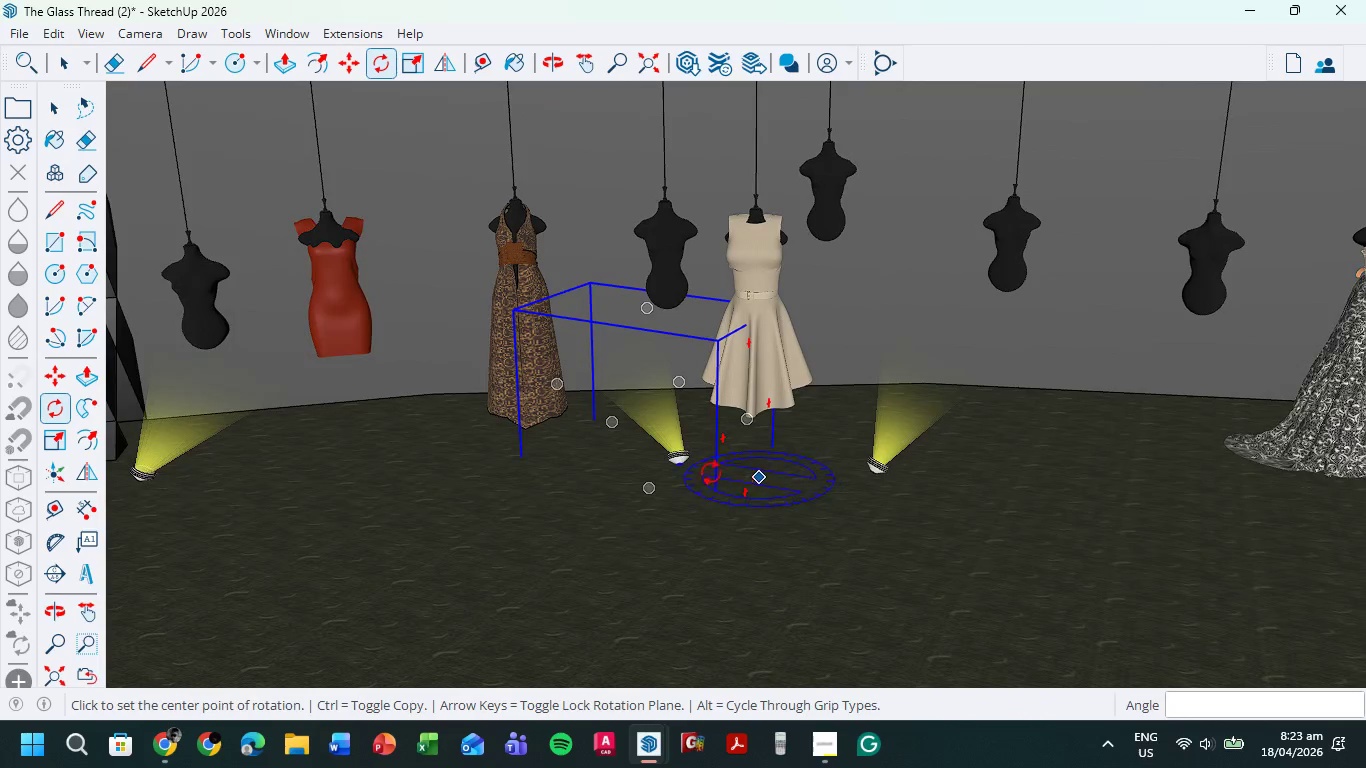 
hold_key(key=ShiftLeft, duration=0.48)
 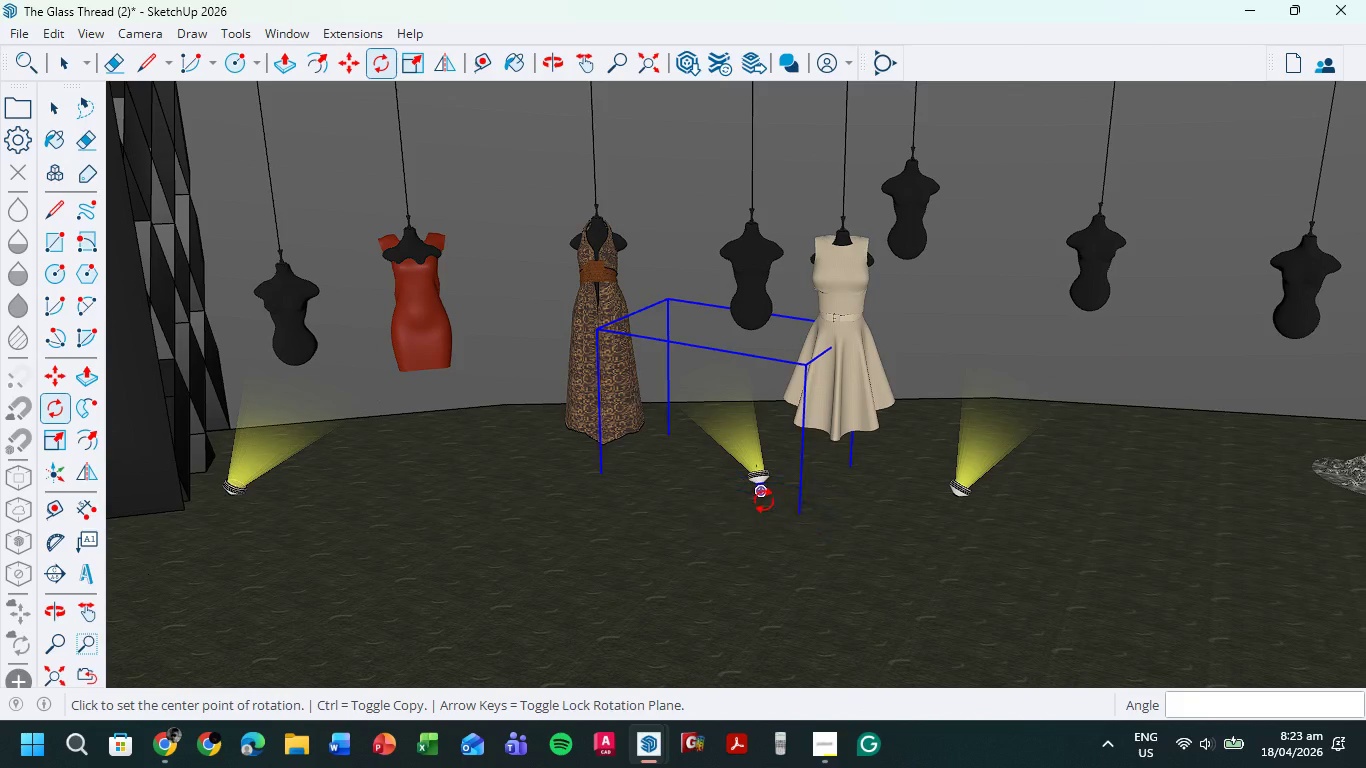 
scroll: coordinate [763, 485], scroll_direction: up, amount: 14.0
 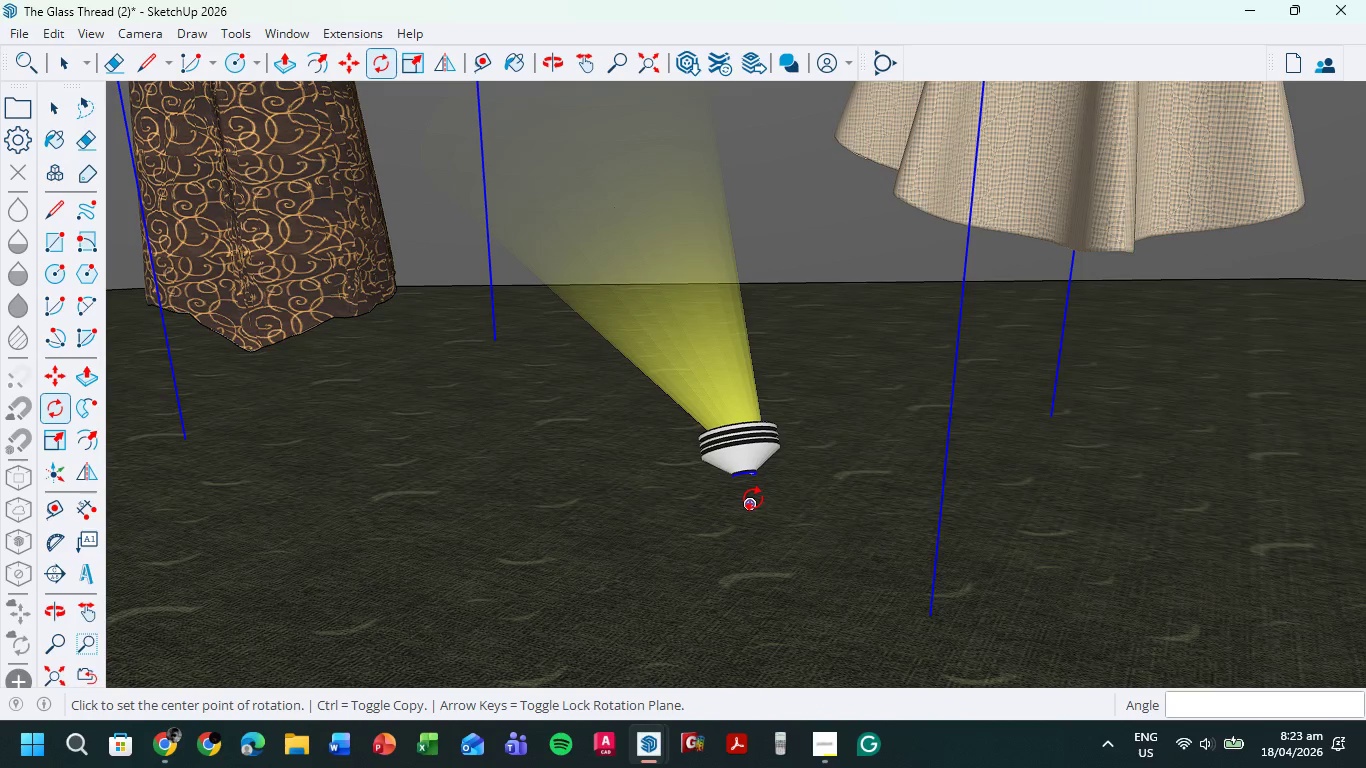 
left_click([753, 498])
 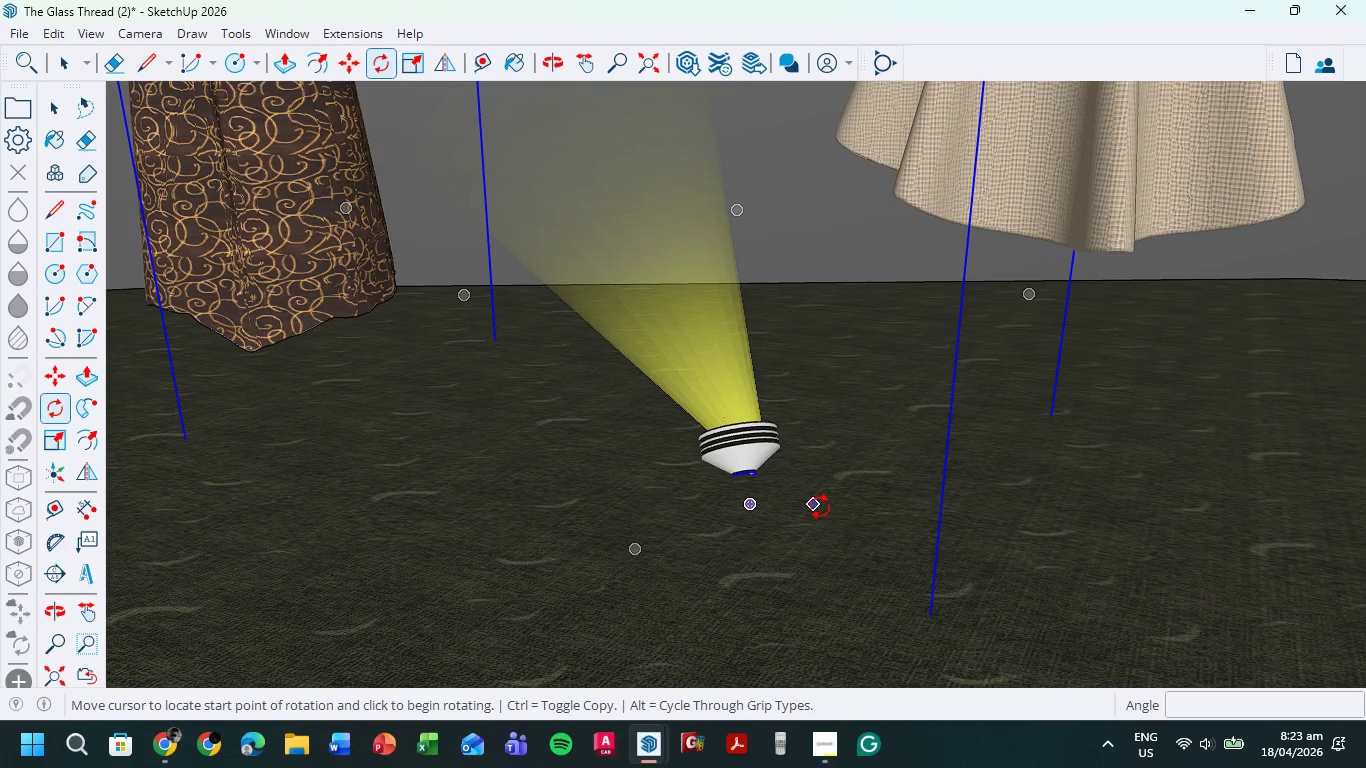 
left_click([820, 506])
 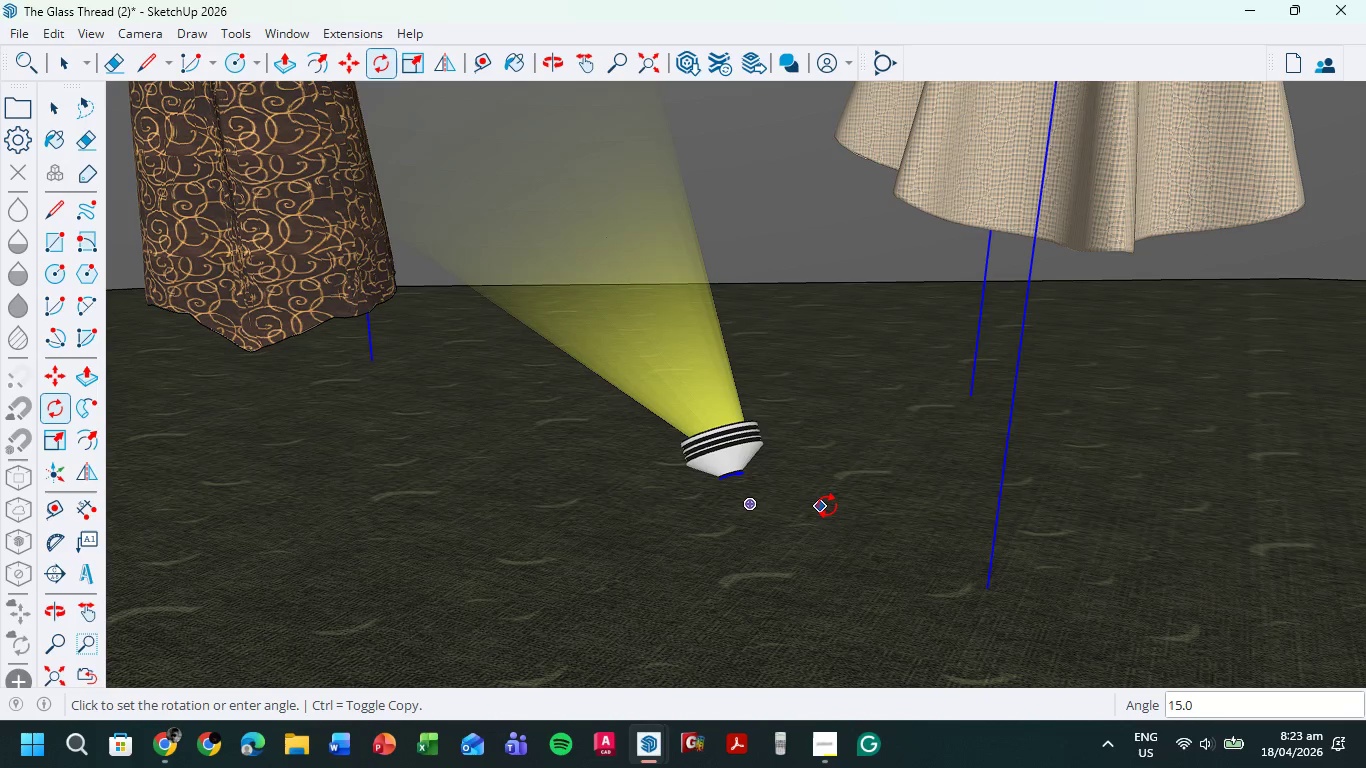 
left_click([828, 504])
 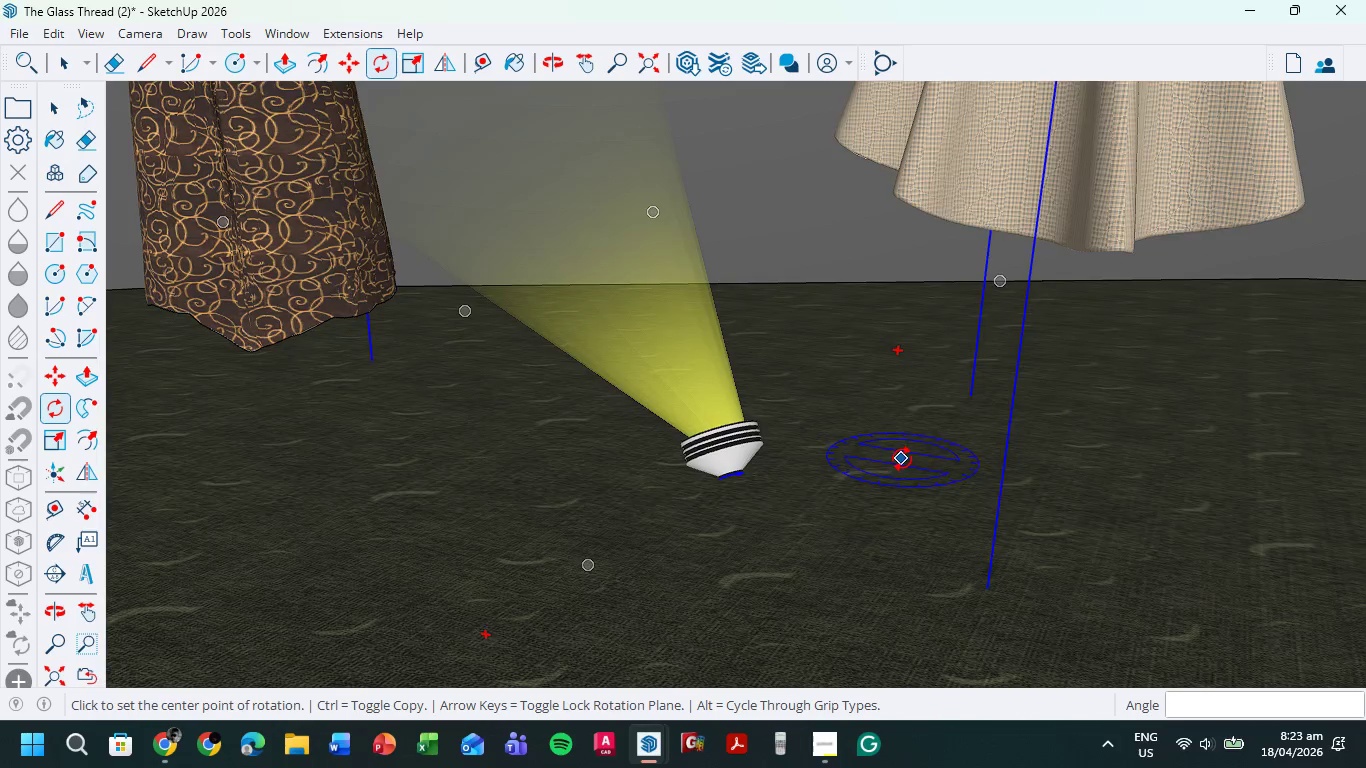 
scroll: coordinate [715, 463], scroll_direction: down, amount: 23.0
 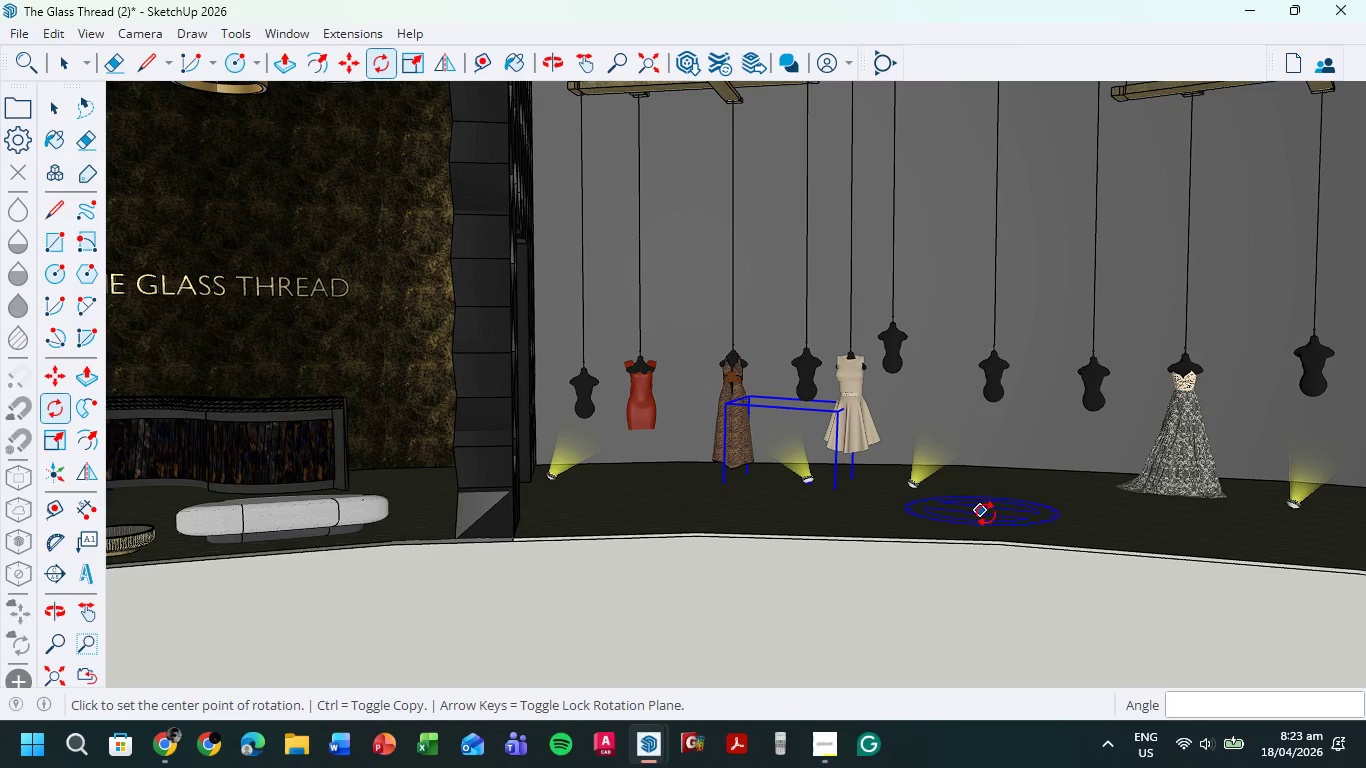 
hold_key(key=ShiftLeft, duration=0.94)
 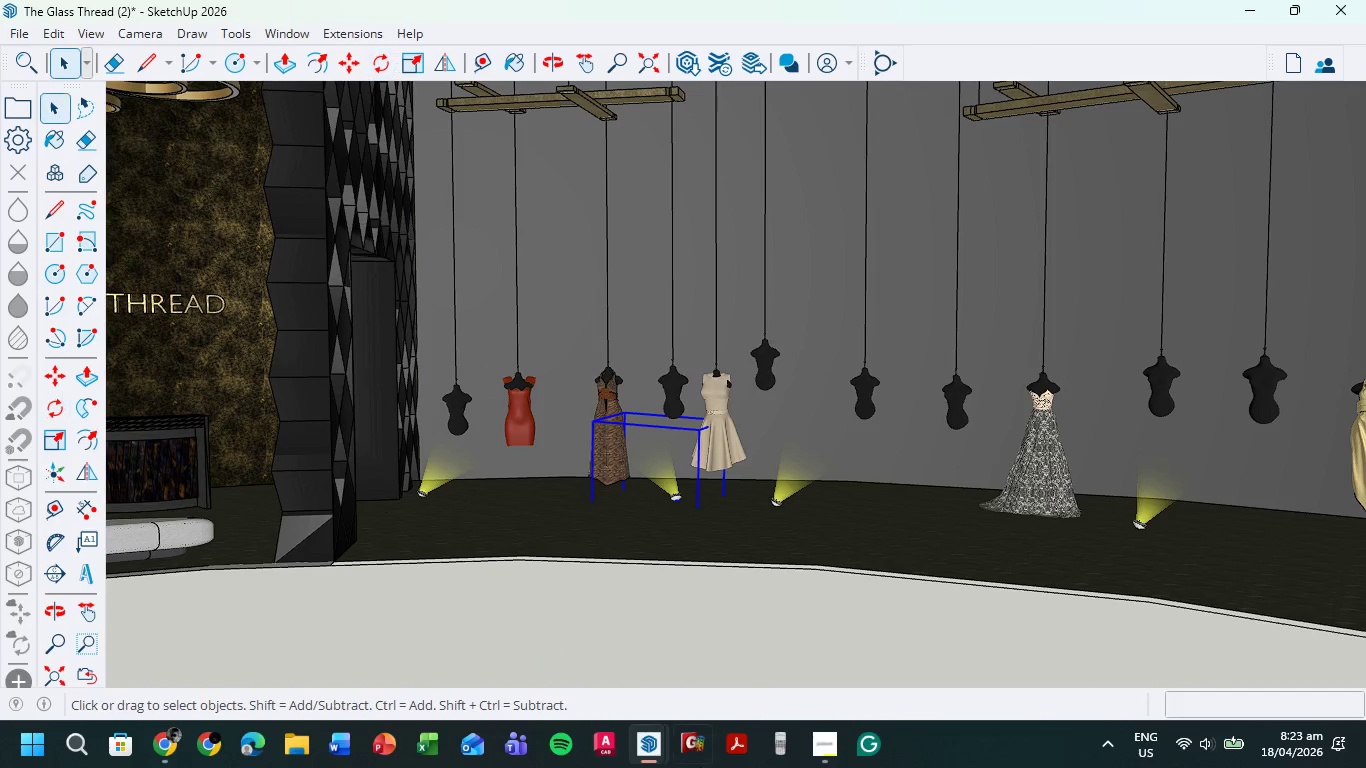 
left_click([695, 622])
 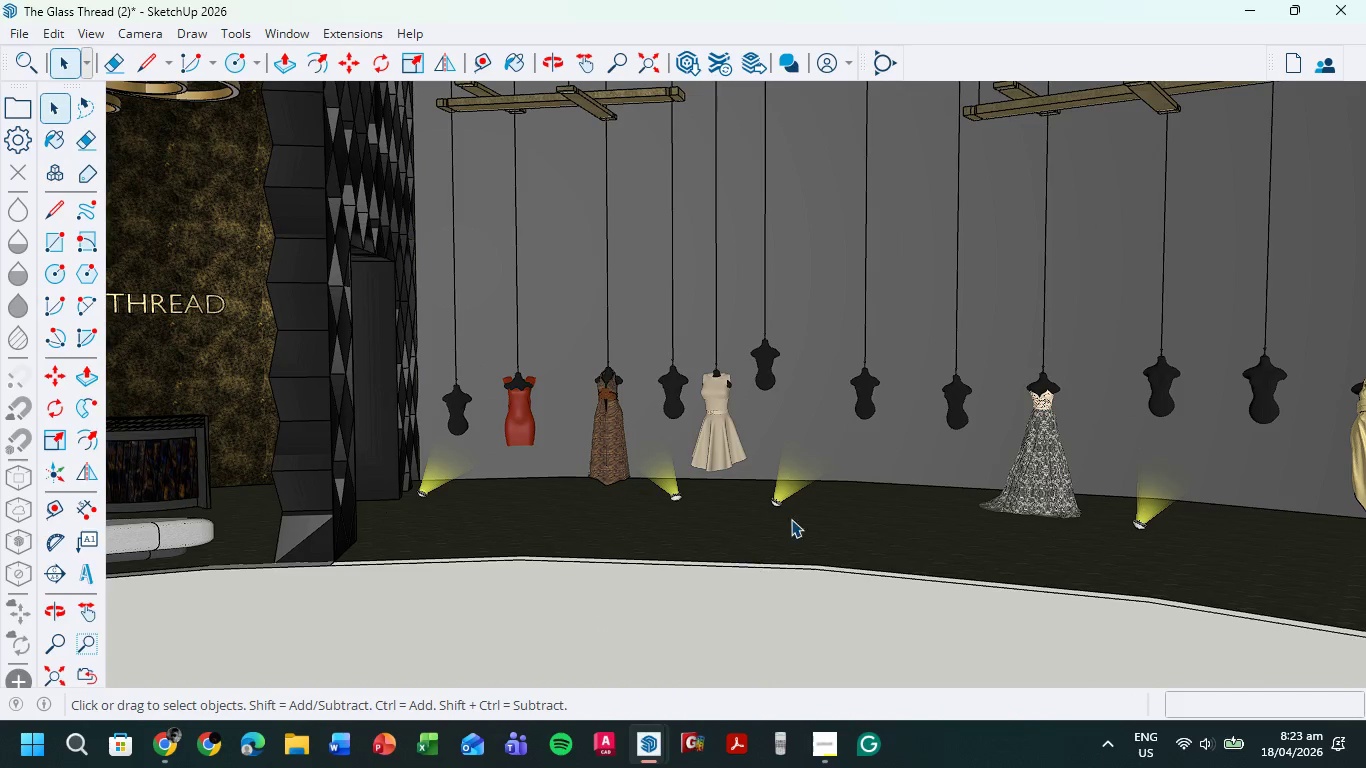 
scroll: coordinate [811, 486], scroll_direction: down, amount: 3.0
 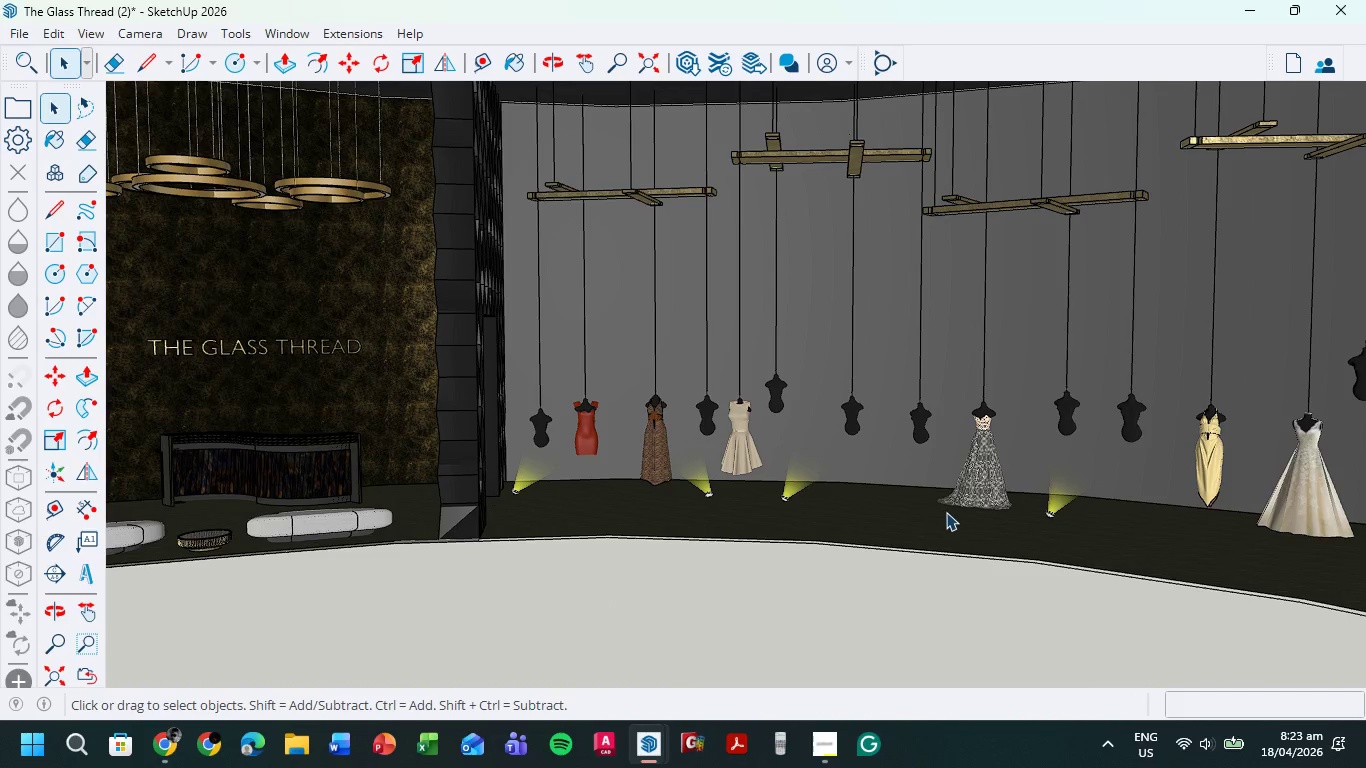 
hold_key(key=ShiftLeft, duration=0.5)
 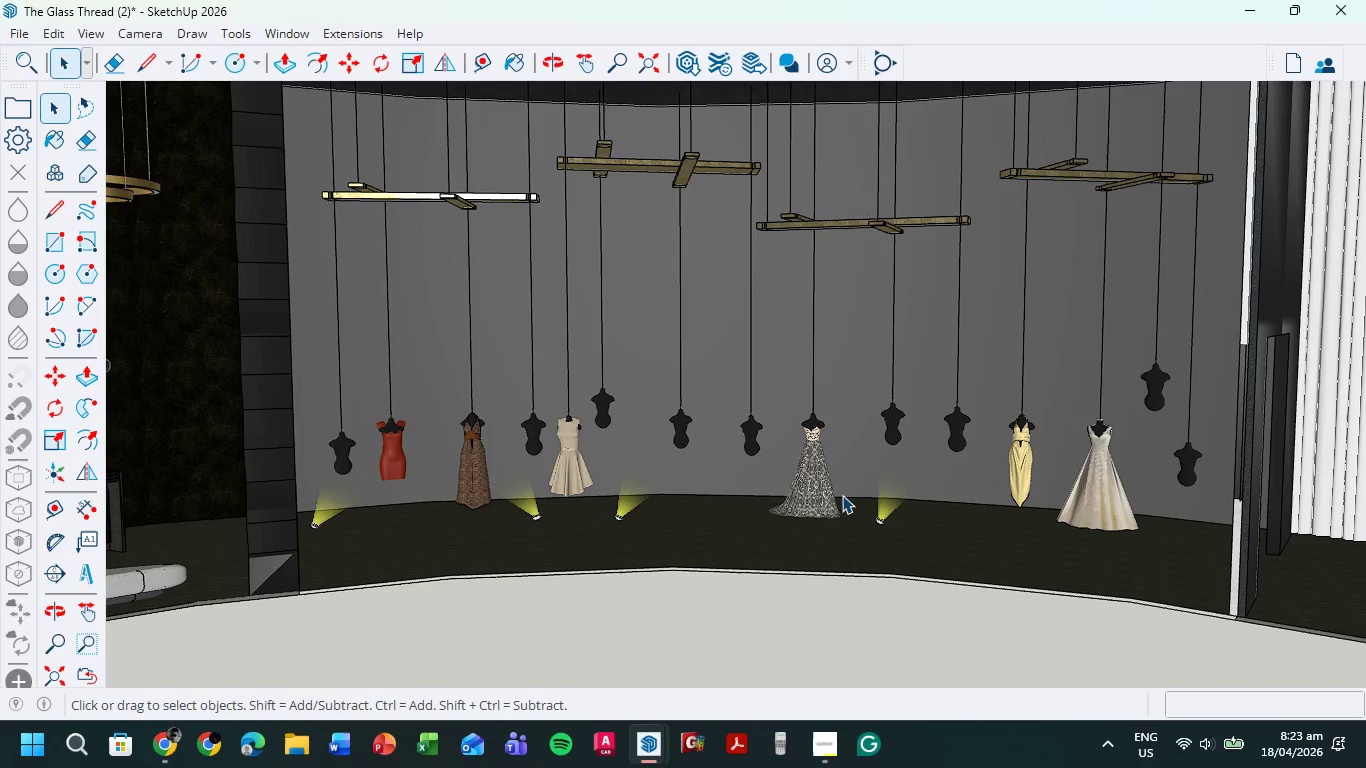 
scroll: coordinate [835, 492], scroll_direction: up, amount: 4.0
 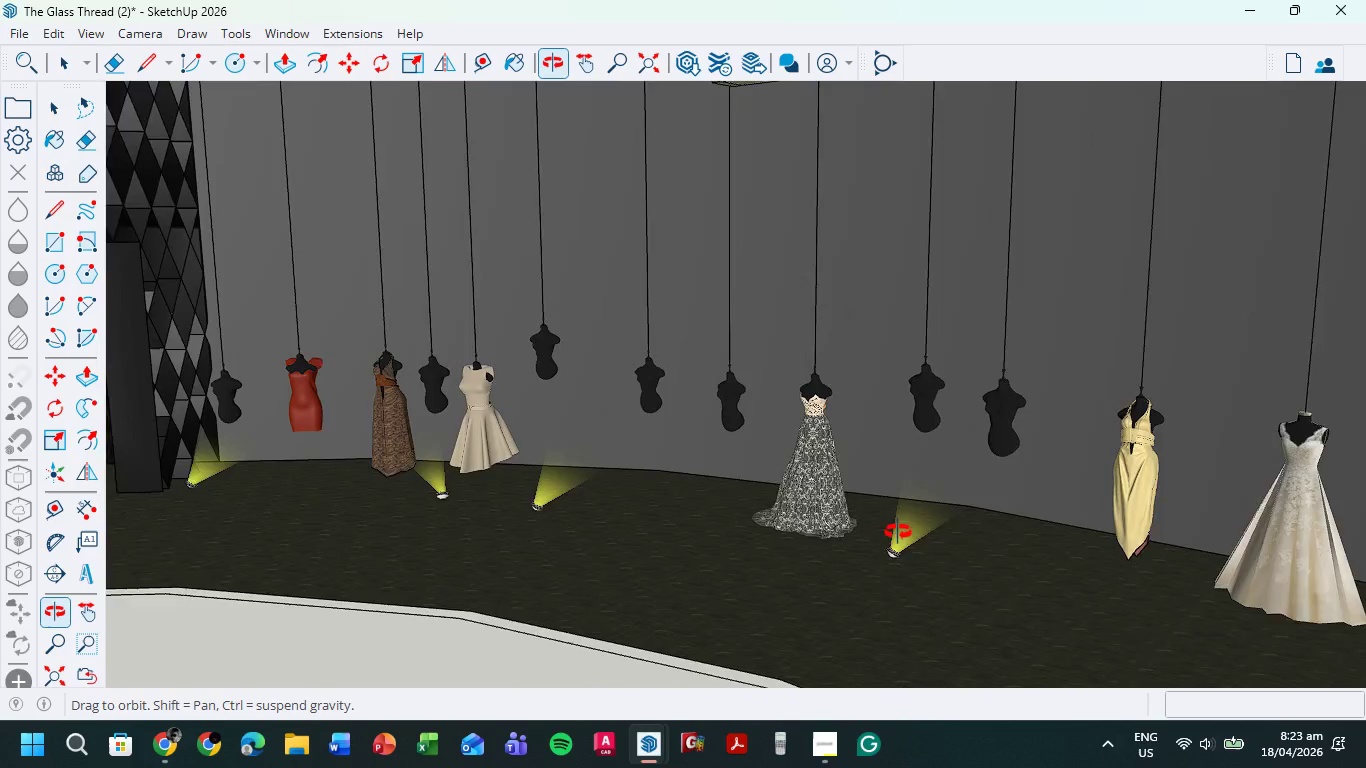 
wait(5.0)
 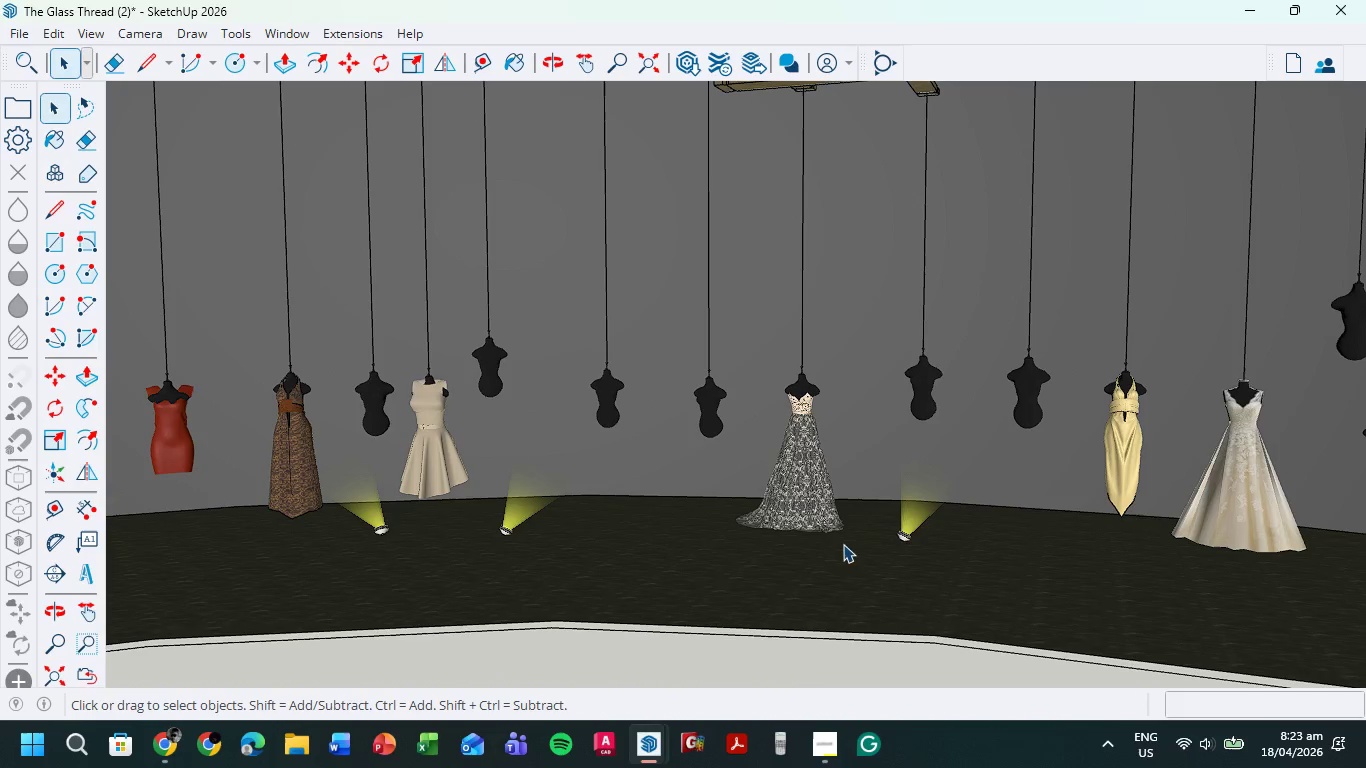 
left_click([399, 500])
 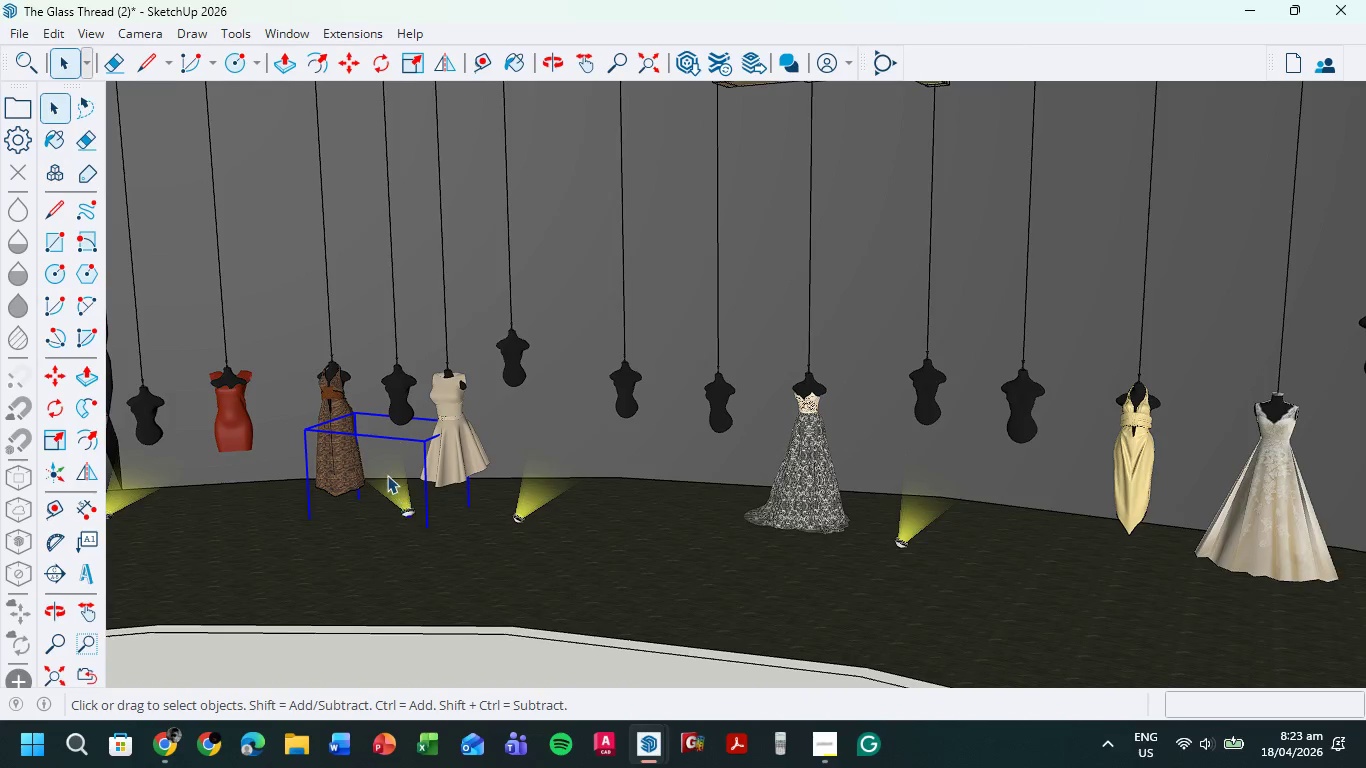 
scroll: coordinate [383, 470], scroll_direction: up, amount: 4.0
 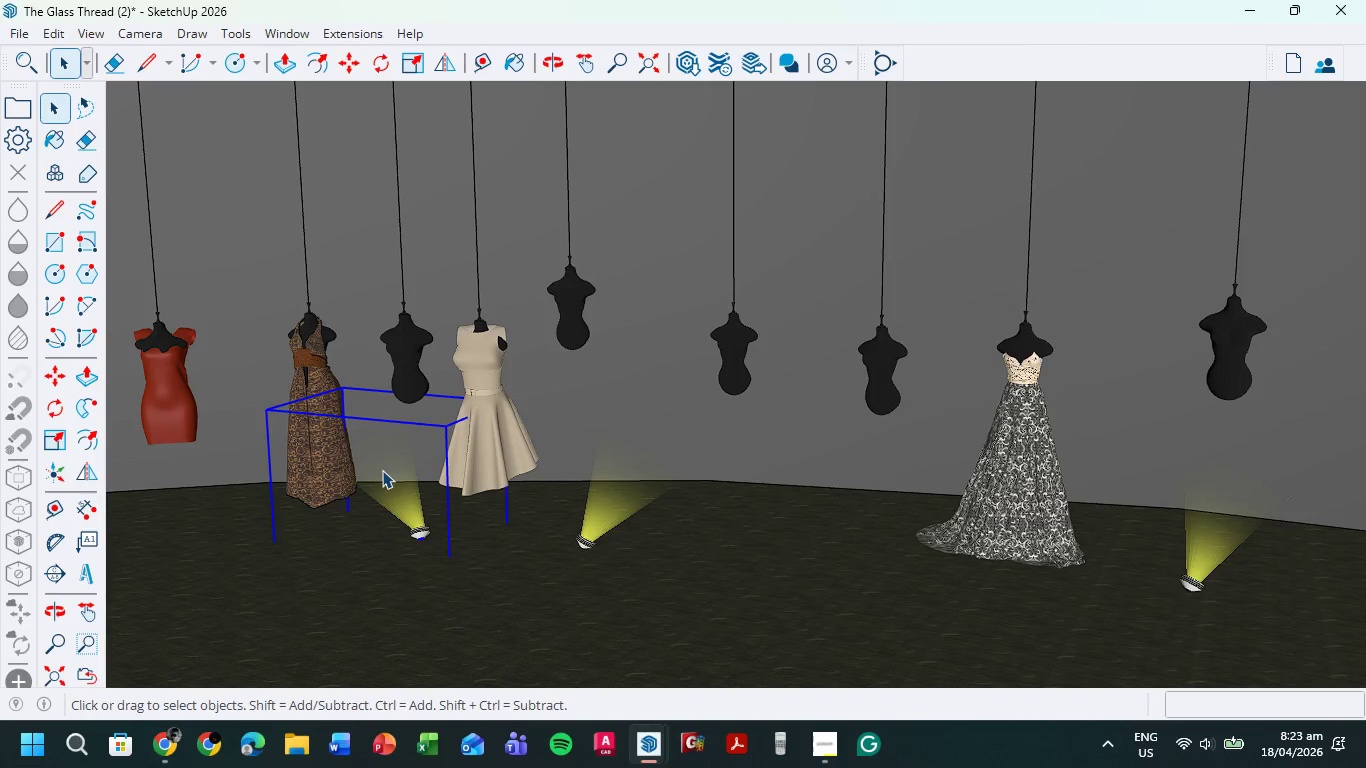 
type(cm)
 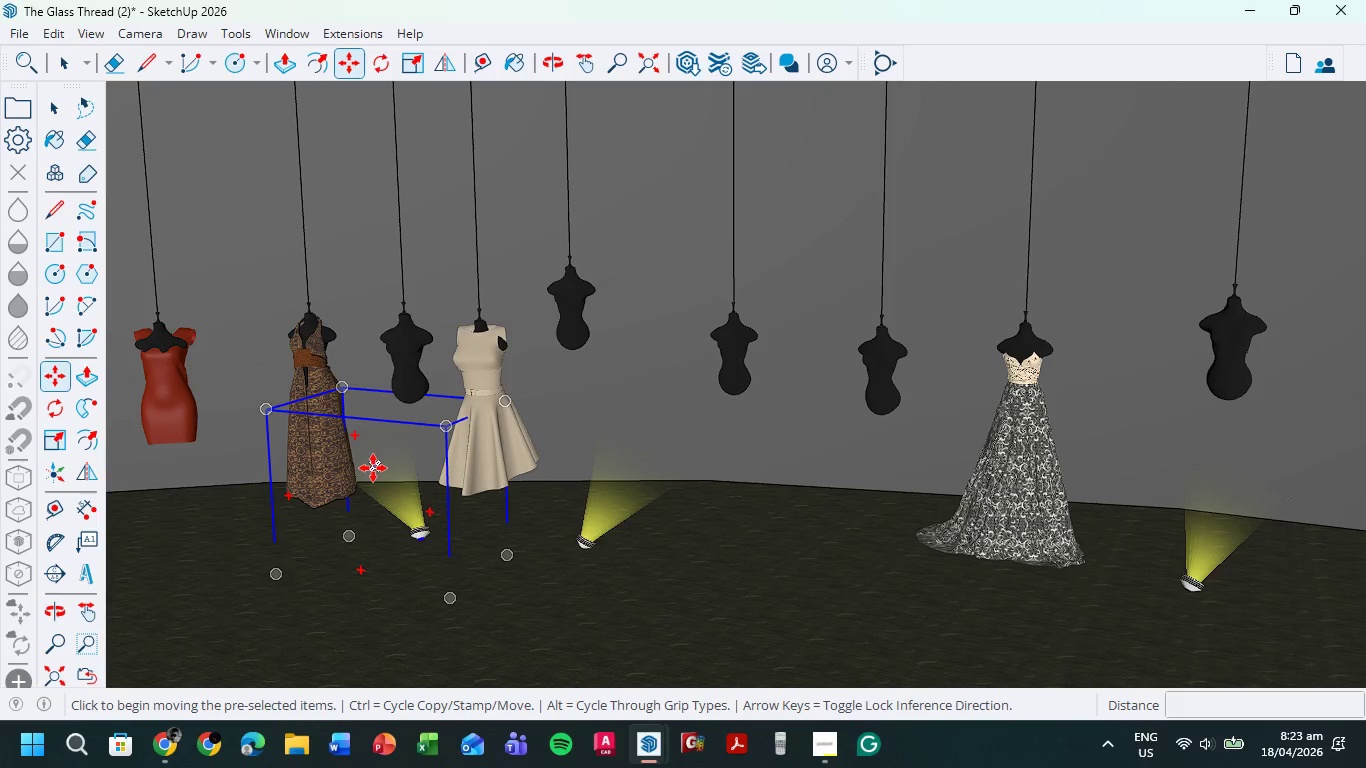 
key(Control+ControlLeft)
 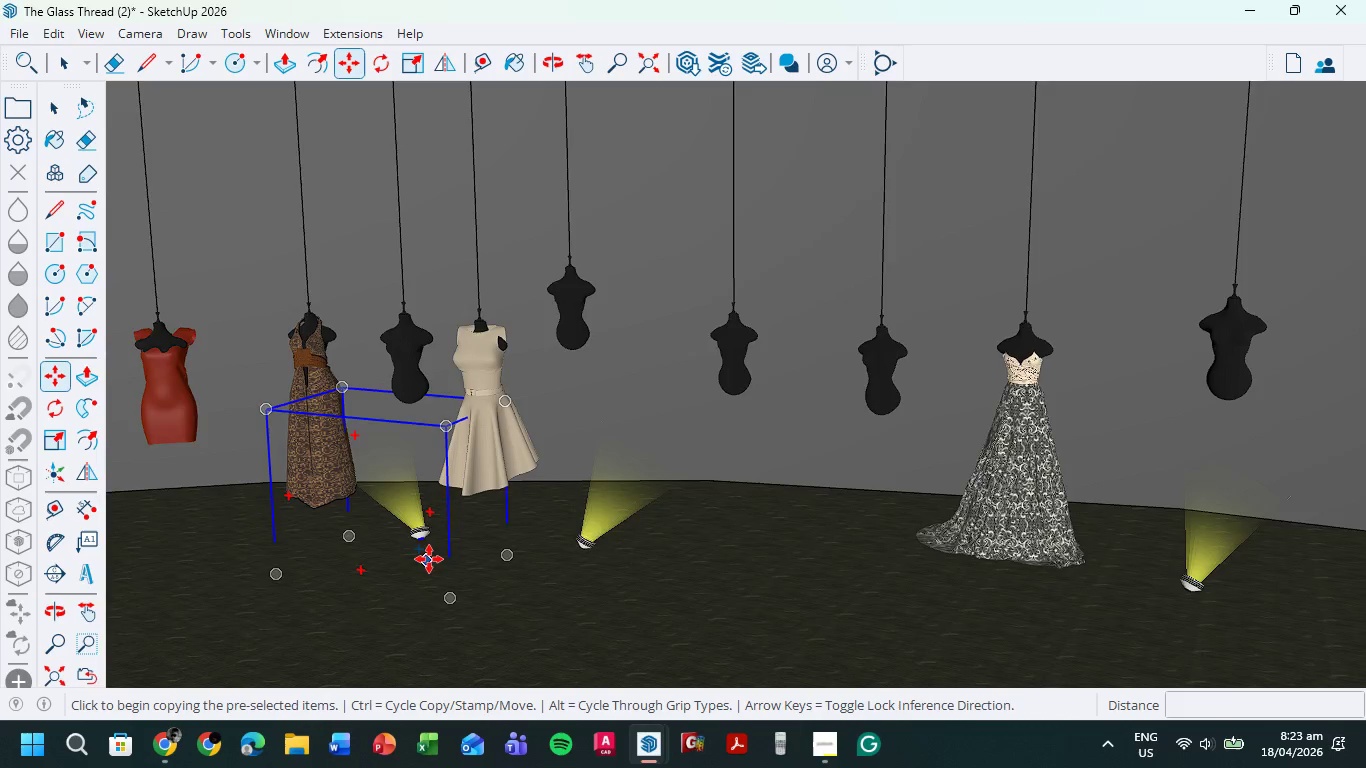 
scroll: coordinate [429, 557], scroll_direction: up, amount: 25.0
 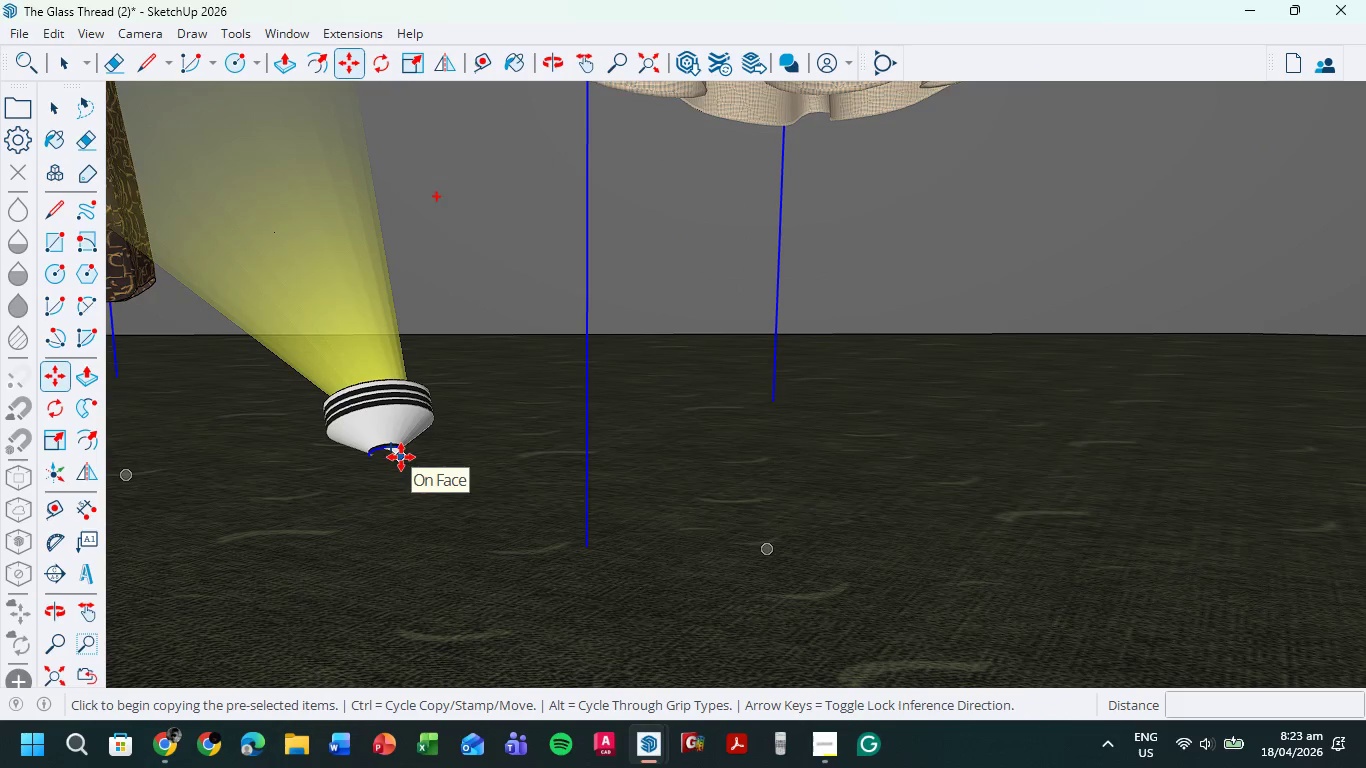 
left_click([401, 457])
 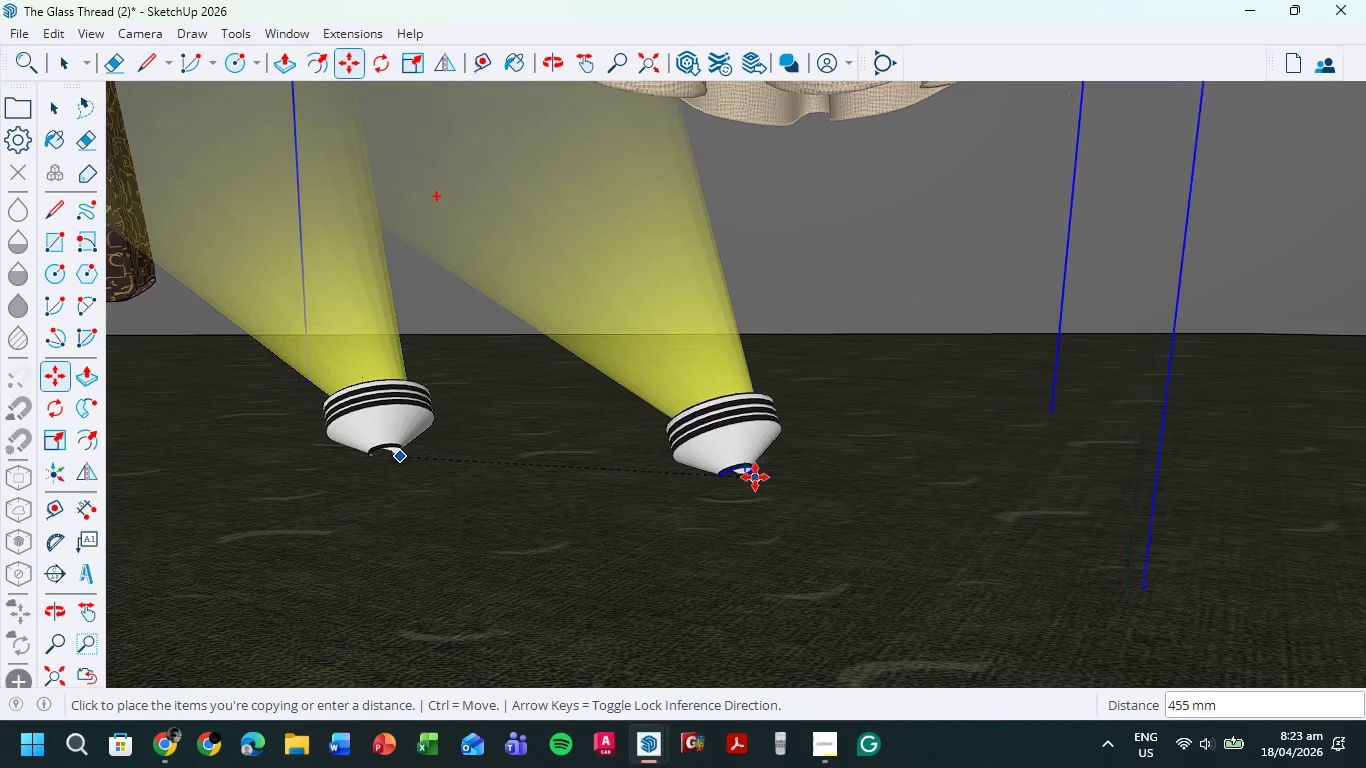 
hold_key(key=ShiftLeft, duration=0.86)
 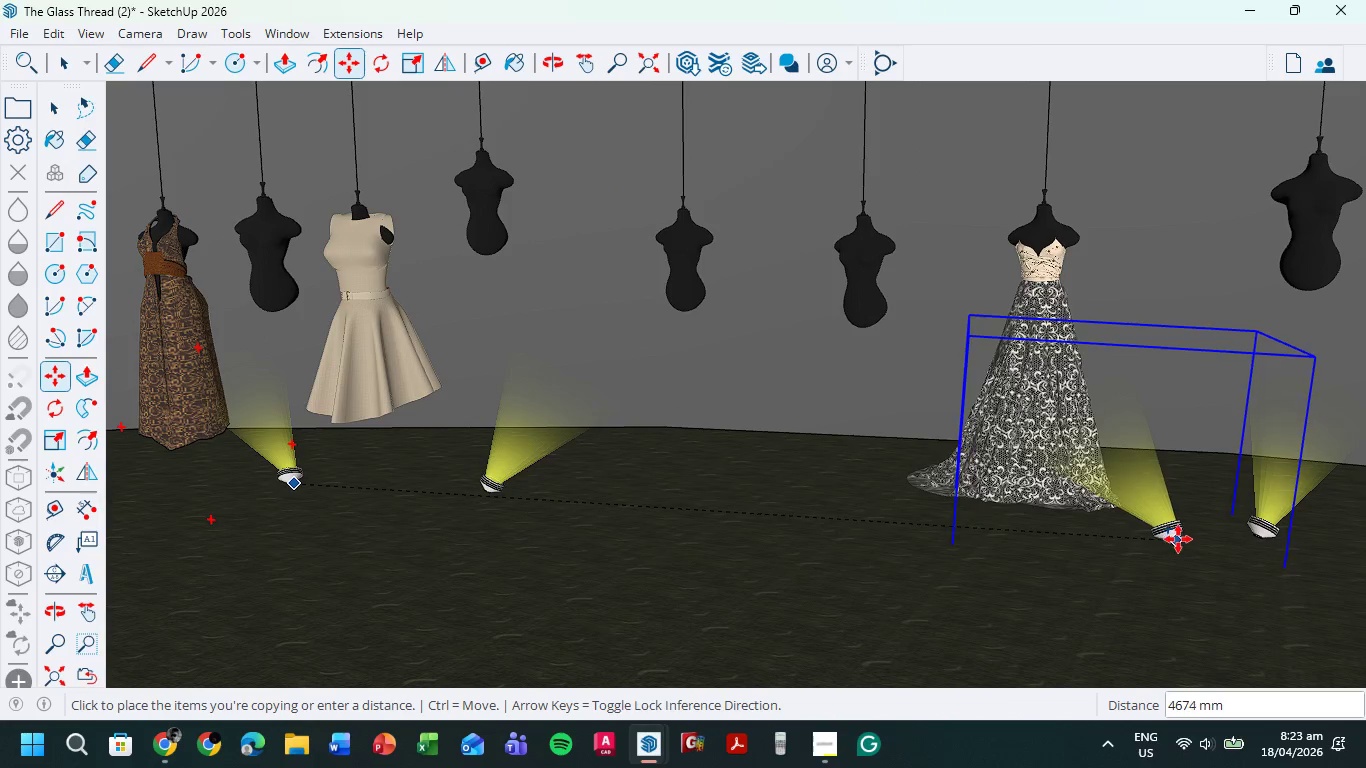 
scroll: coordinate [961, 513], scroll_direction: down, amount: 24.0
 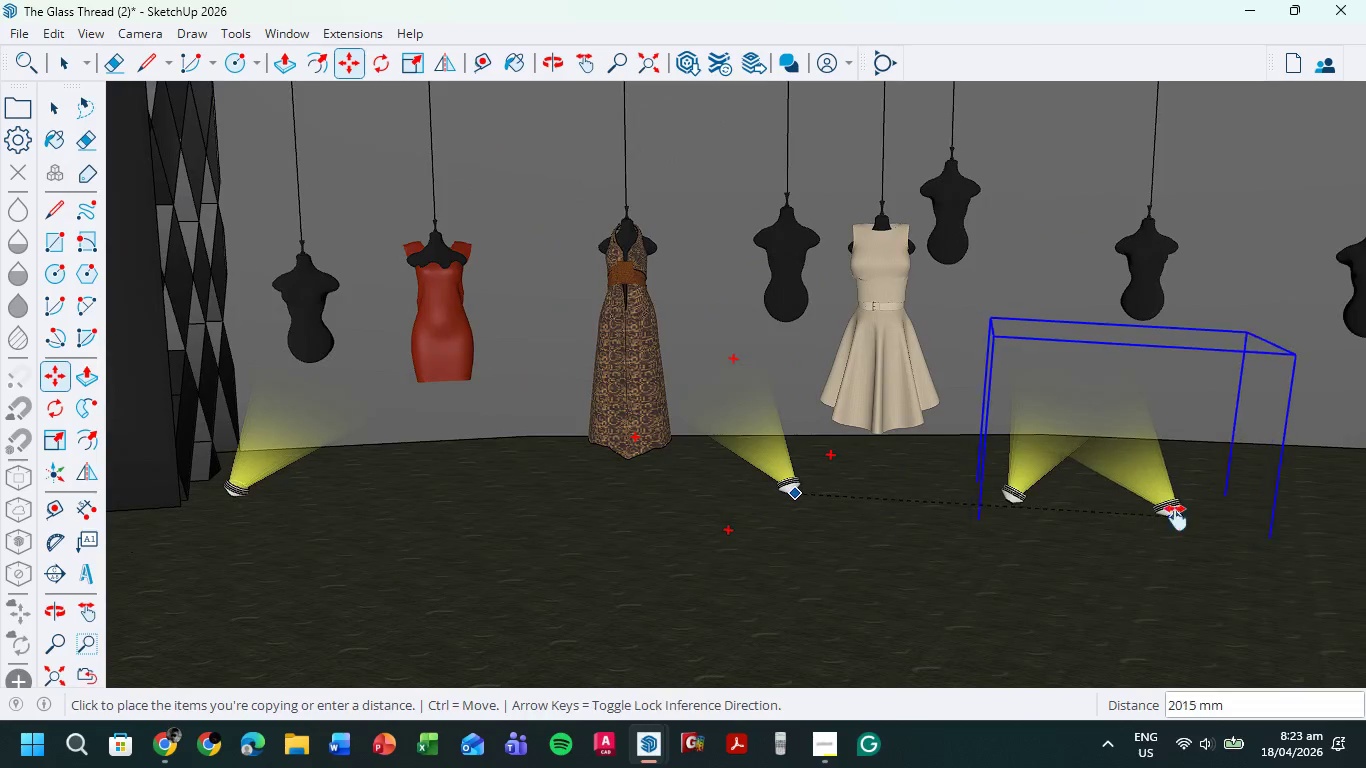 
hold_key(key=ShiftLeft, duration=0.58)
 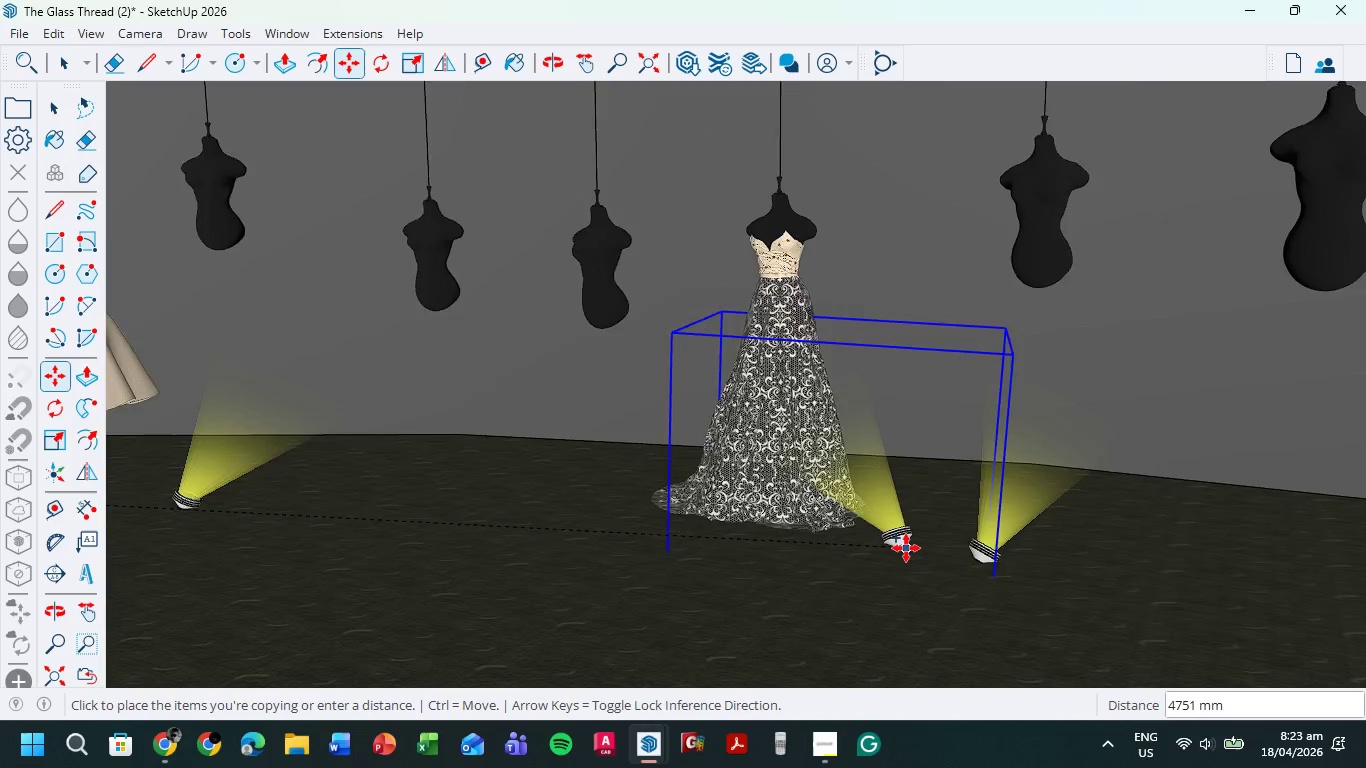 
scroll: coordinate [892, 553], scroll_direction: up, amount: 18.0
 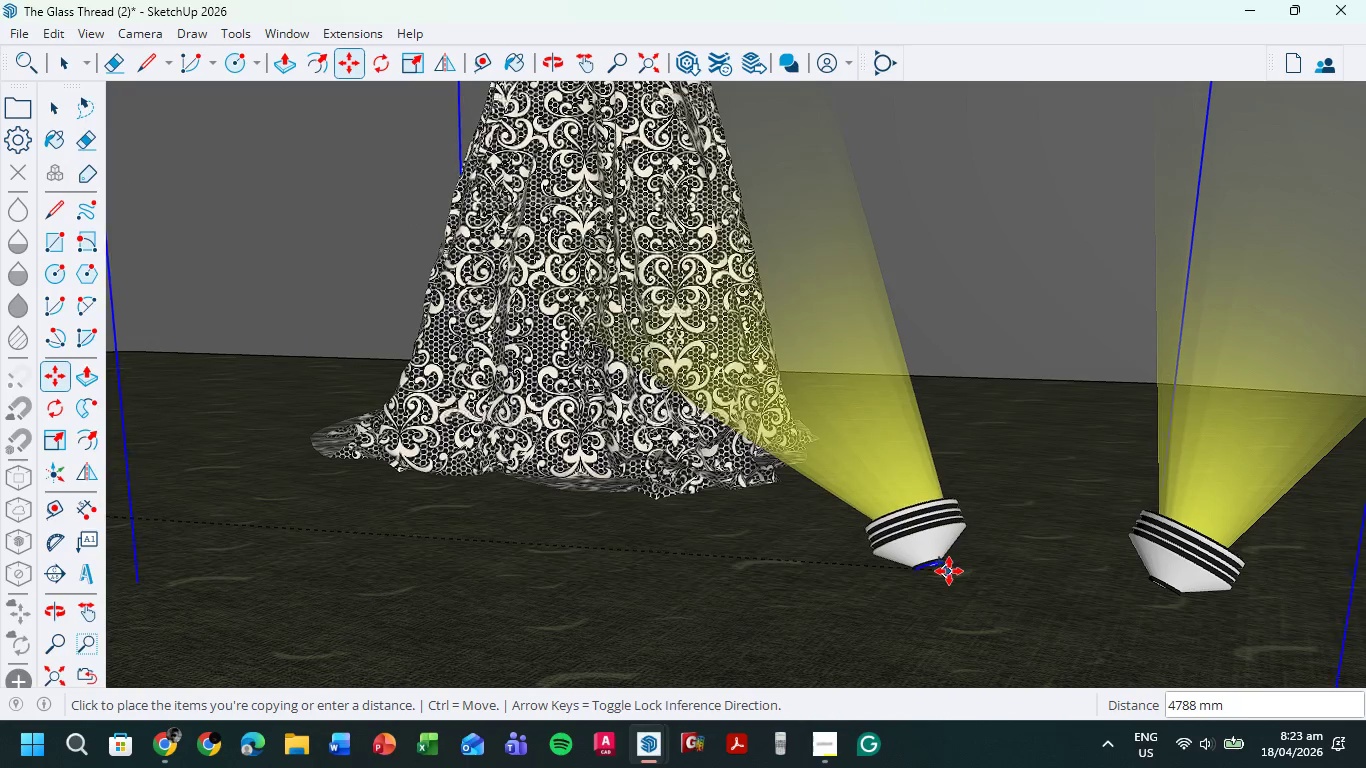 
left_click([950, 569])
 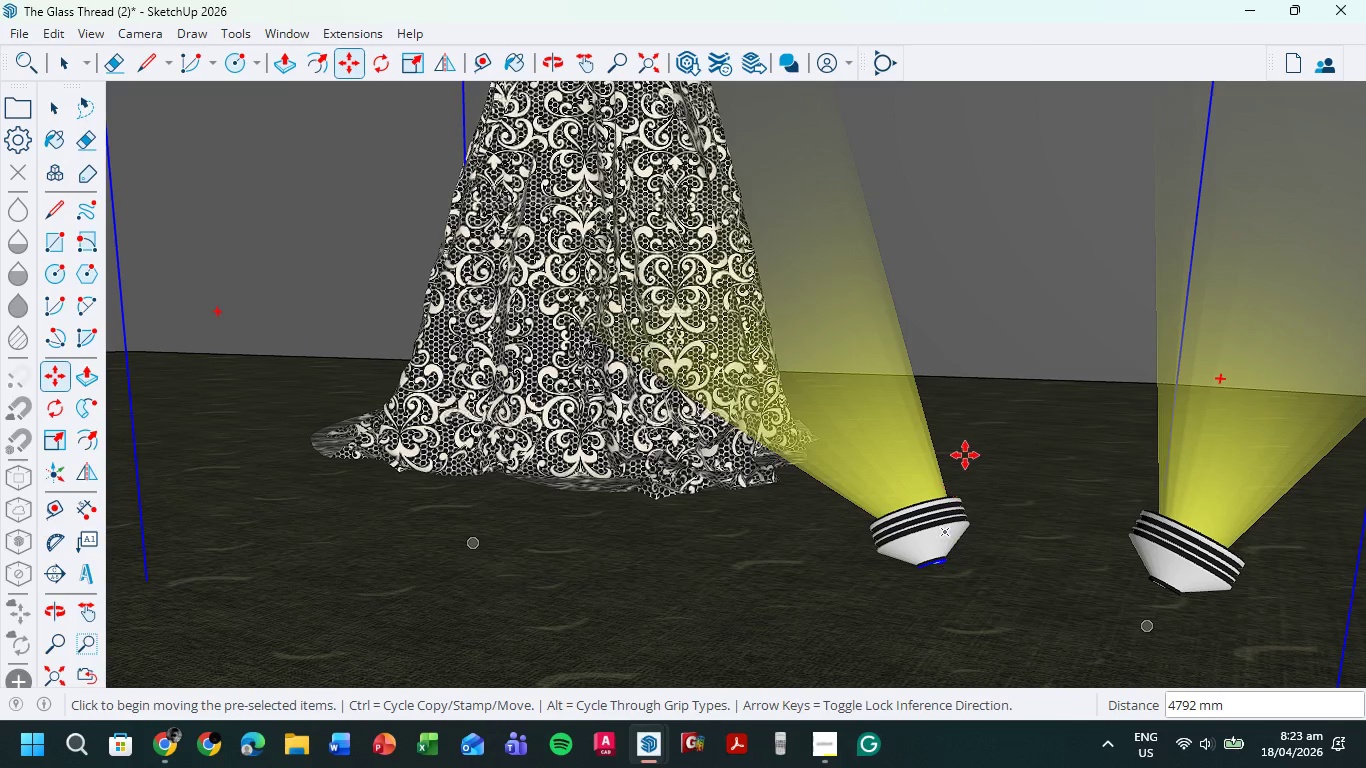 
scroll: coordinate [561, 552], scroll_direction: down, amount: 22.0
 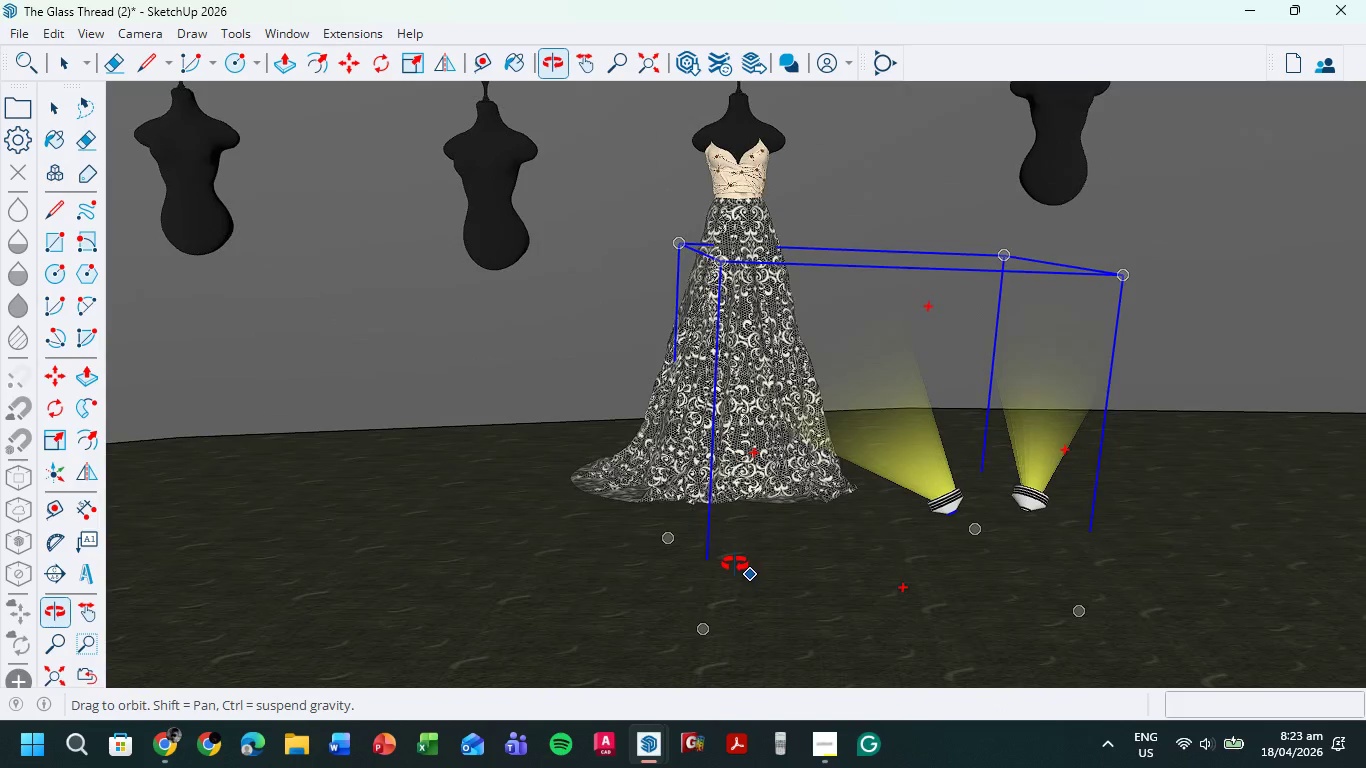 
hold_key(key=ShiftLeft, duration=0.59)
 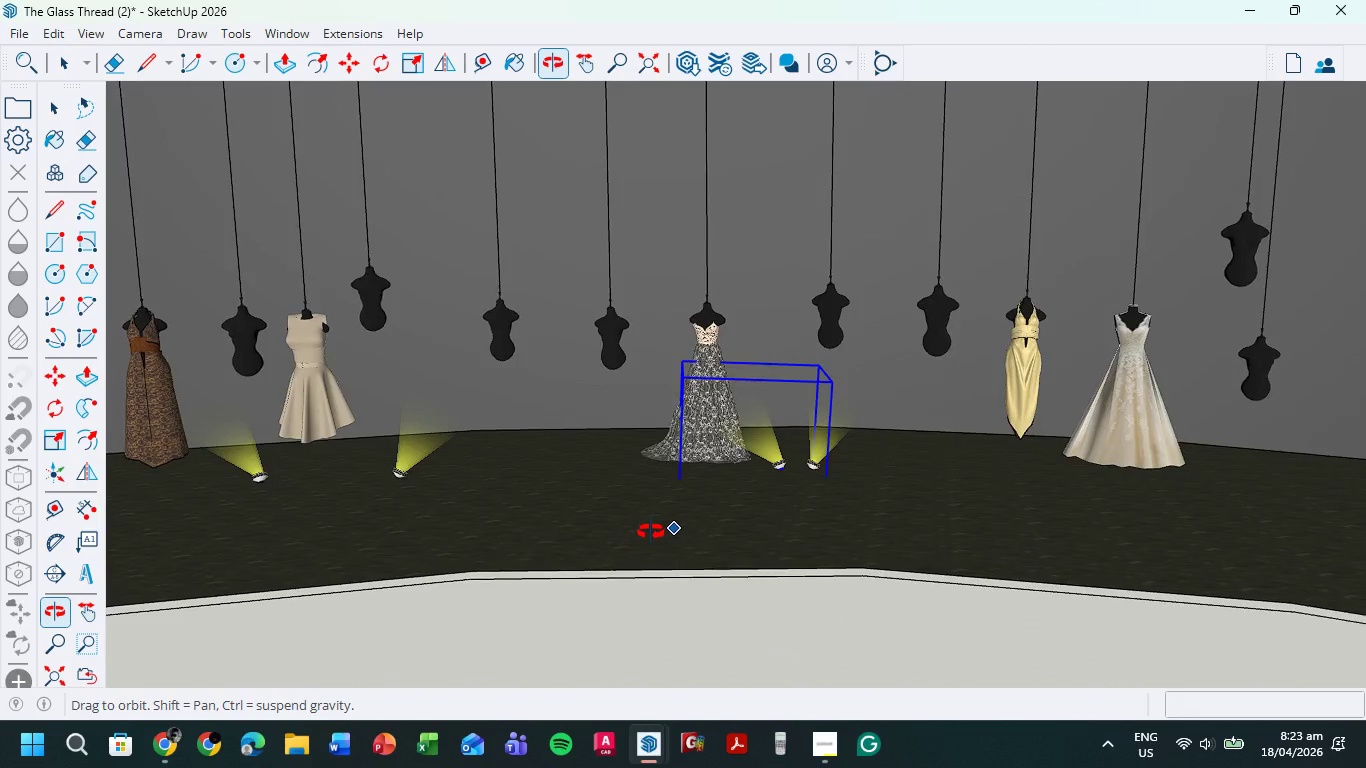 
scroll: coordinate [652, 615], scroll_direction: down, amount: 22.0
 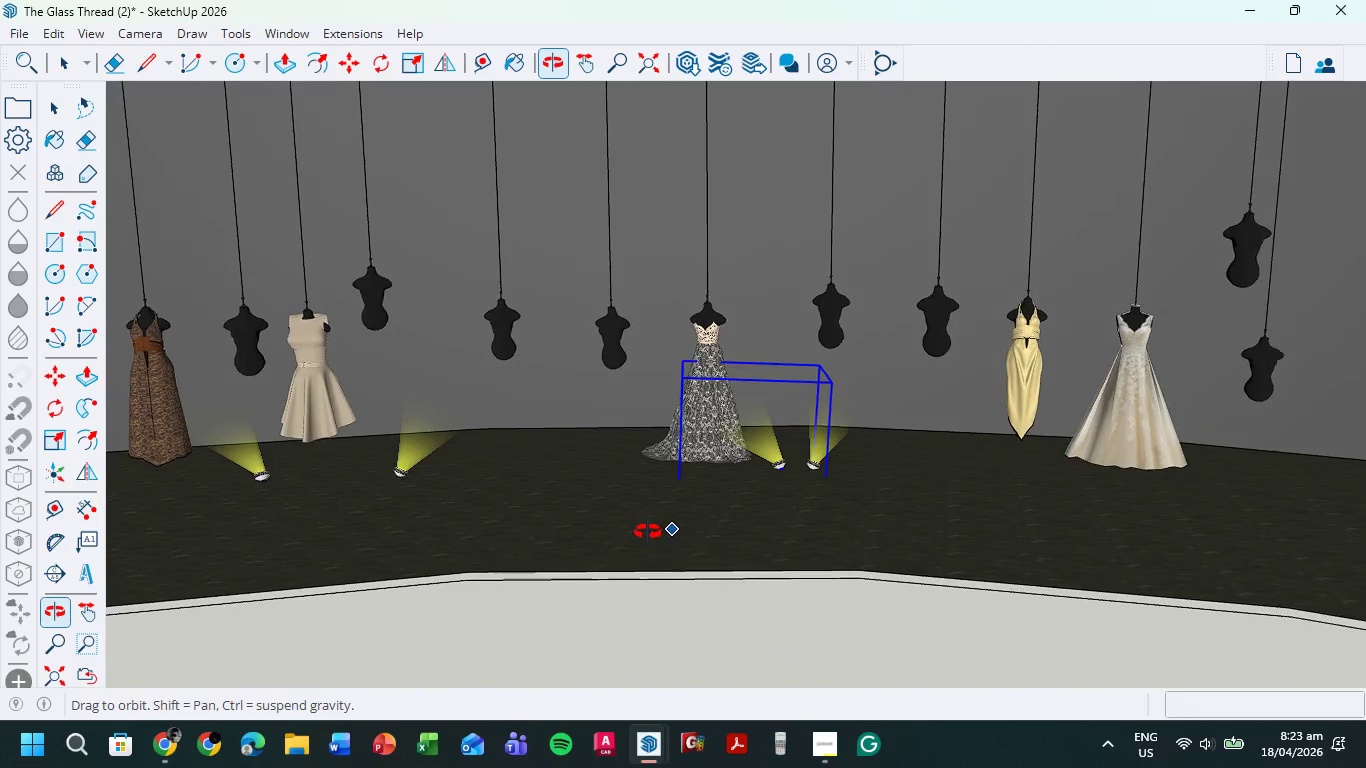 
hold_key(key=ShiftLeft, duration=0.44)
 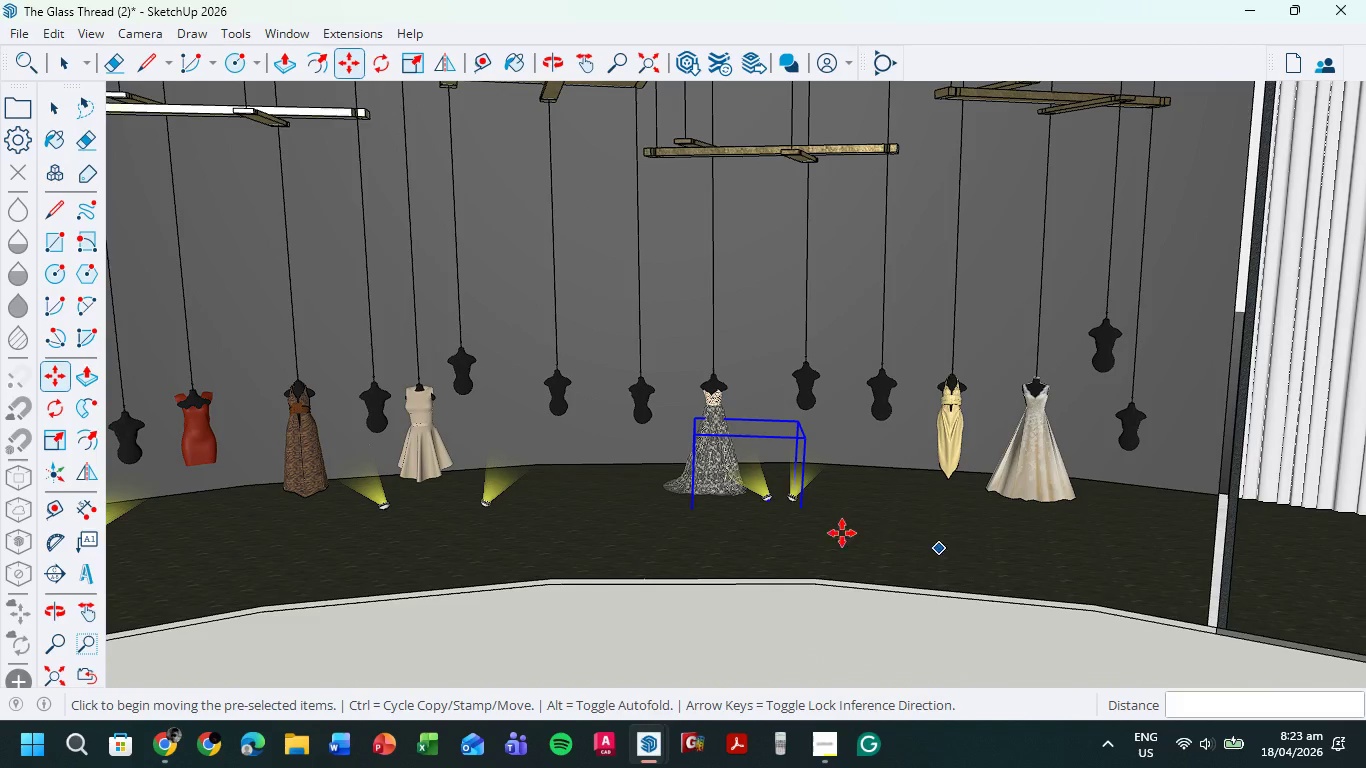 
scroll: coordinate [1032, 547], scroll_direction: down, amount: 5.0
 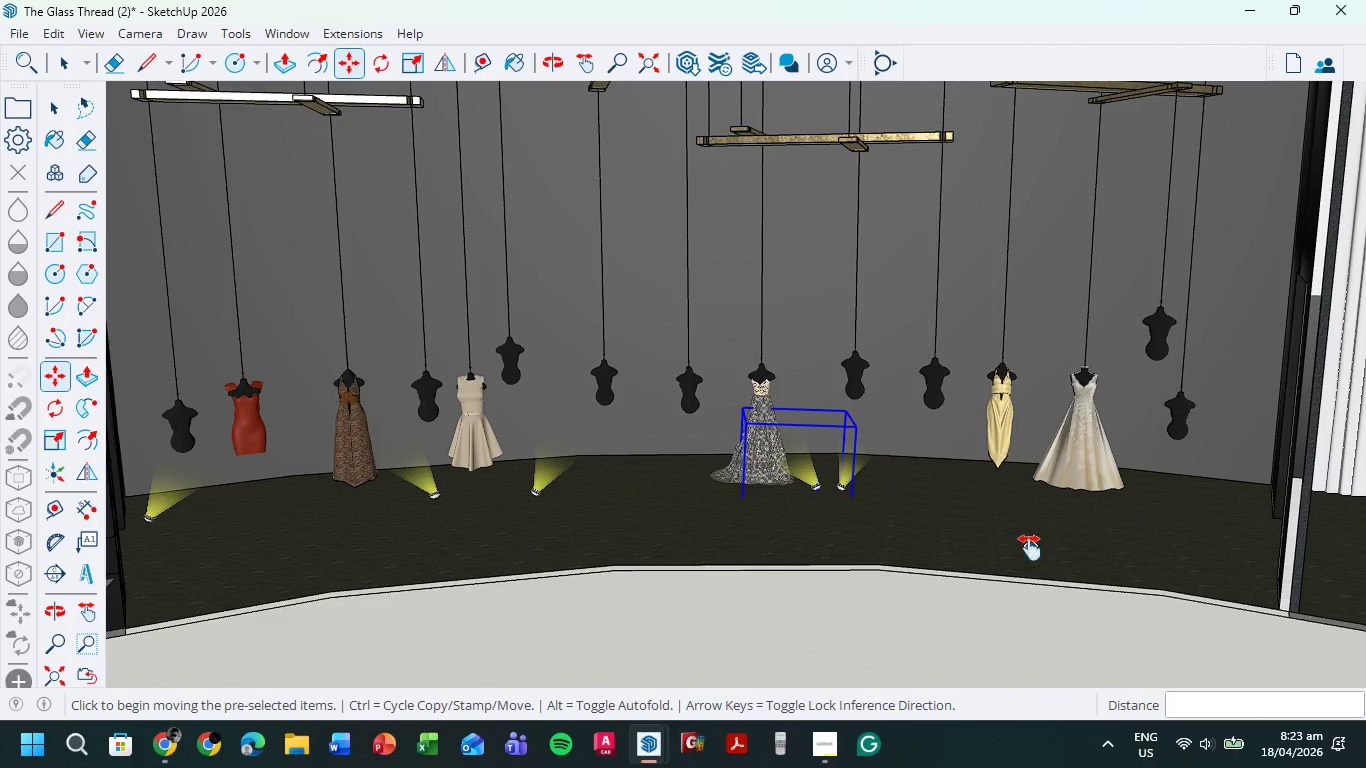 
hold_key(key=ShiftLeft, duration=1.09)
 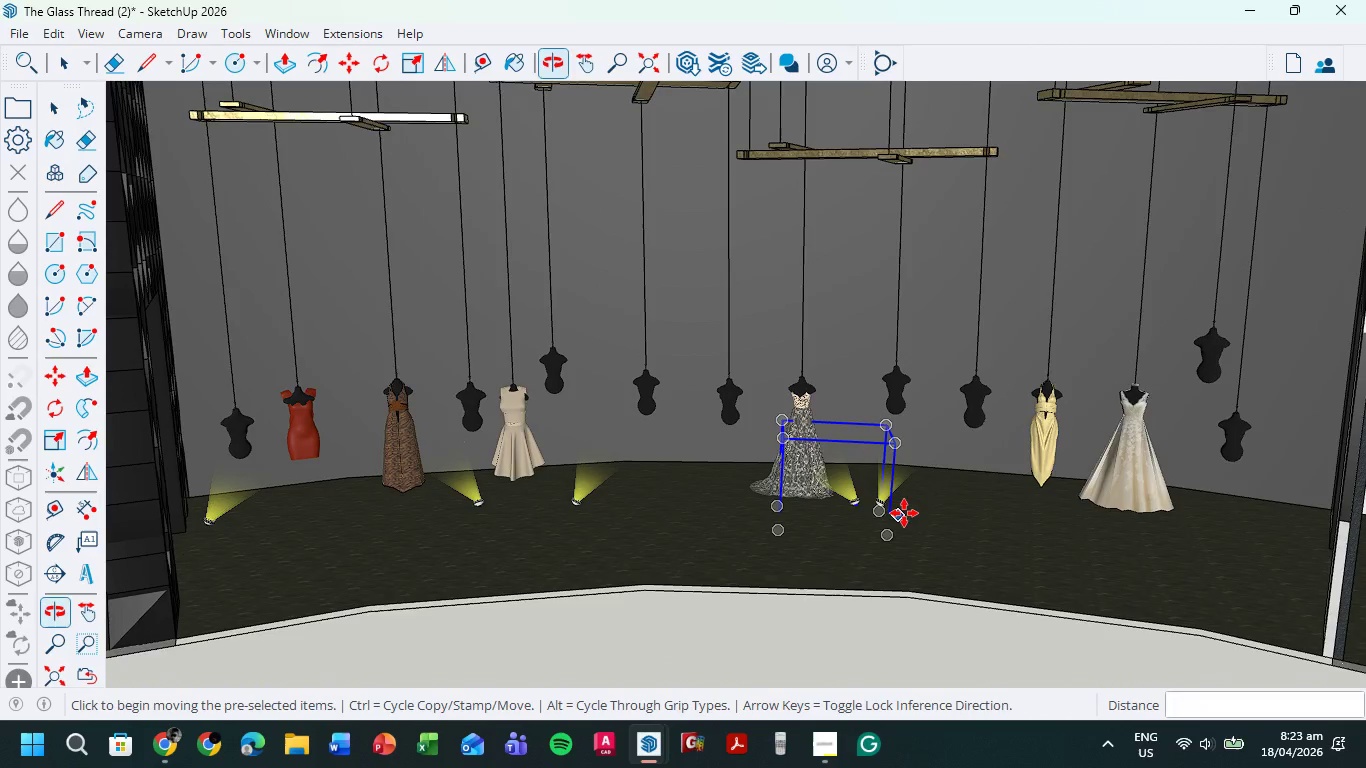 
scroll: coordinate [853, 497], scroll_direction: up, amount: 23.0
 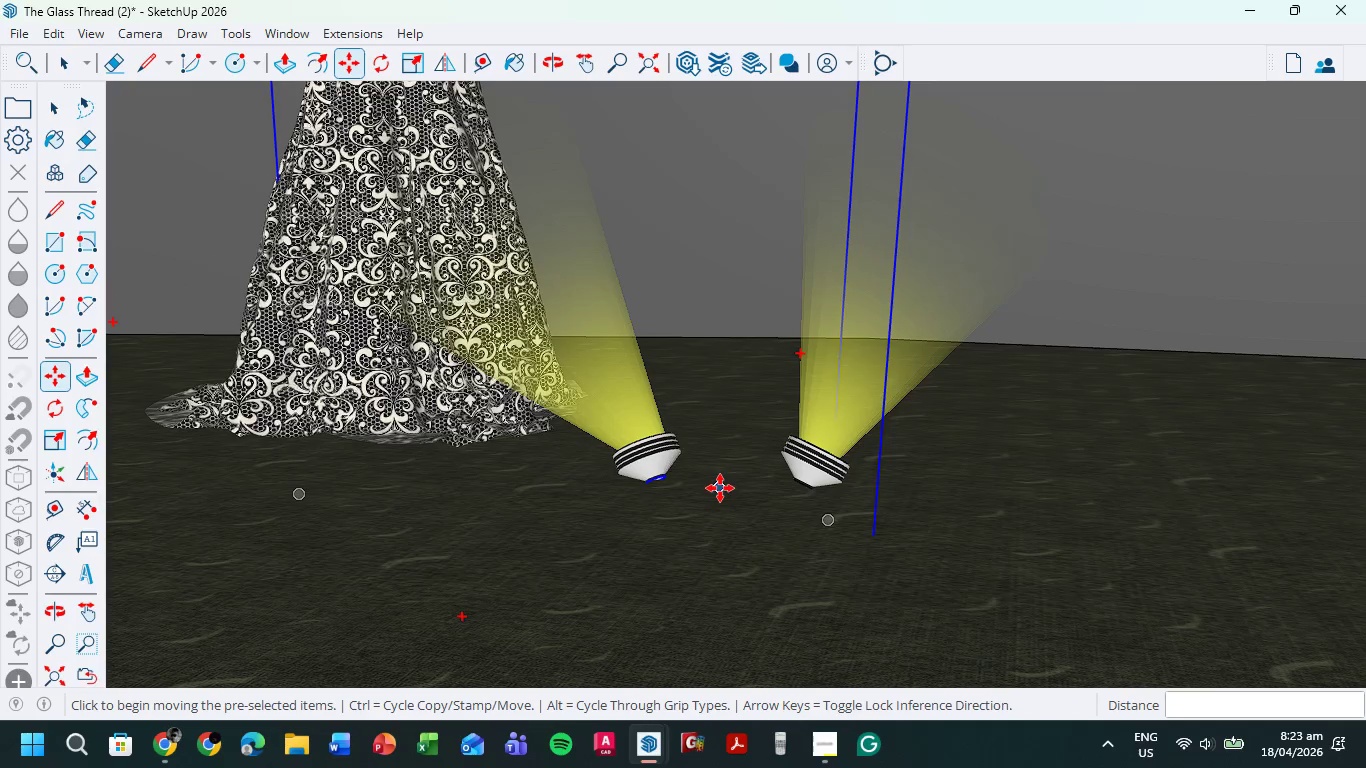 
key(Control+ControlLeft)
 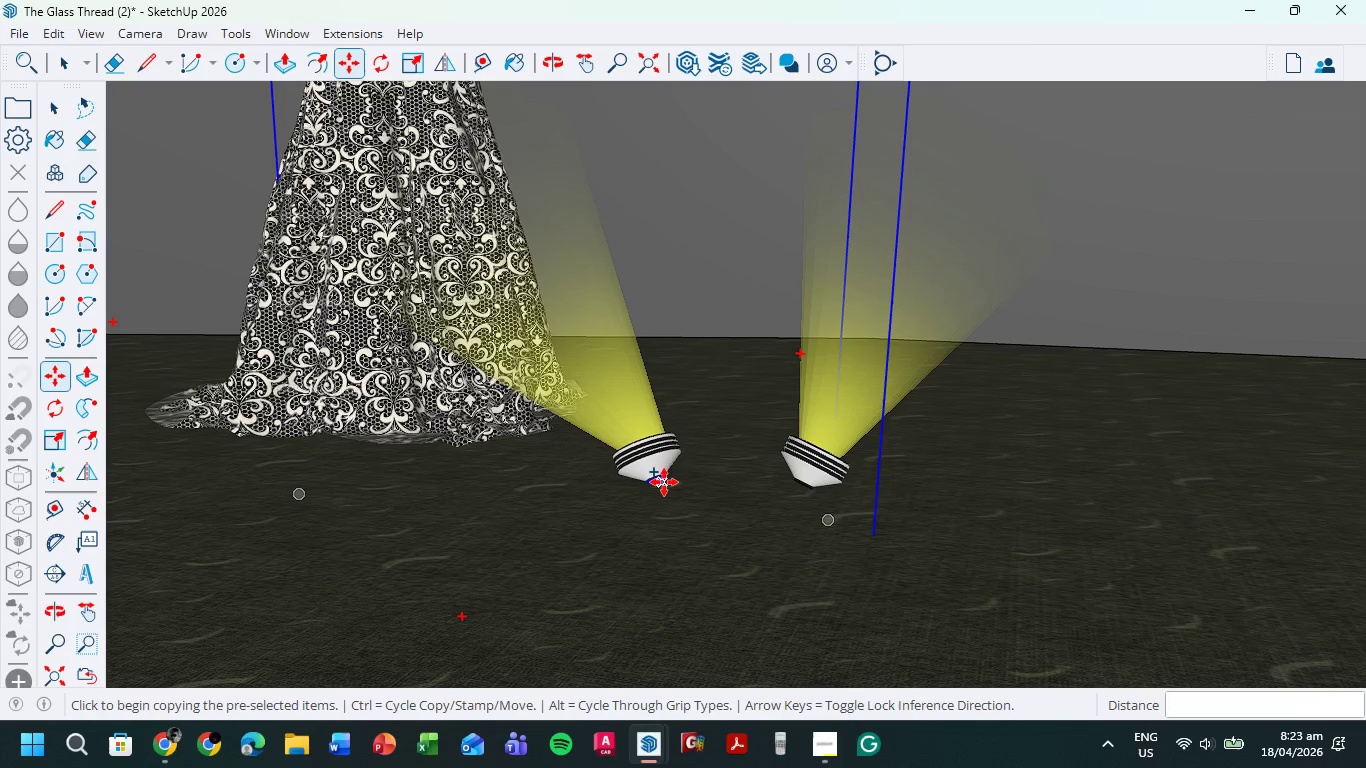 
left_click([664, 482])
 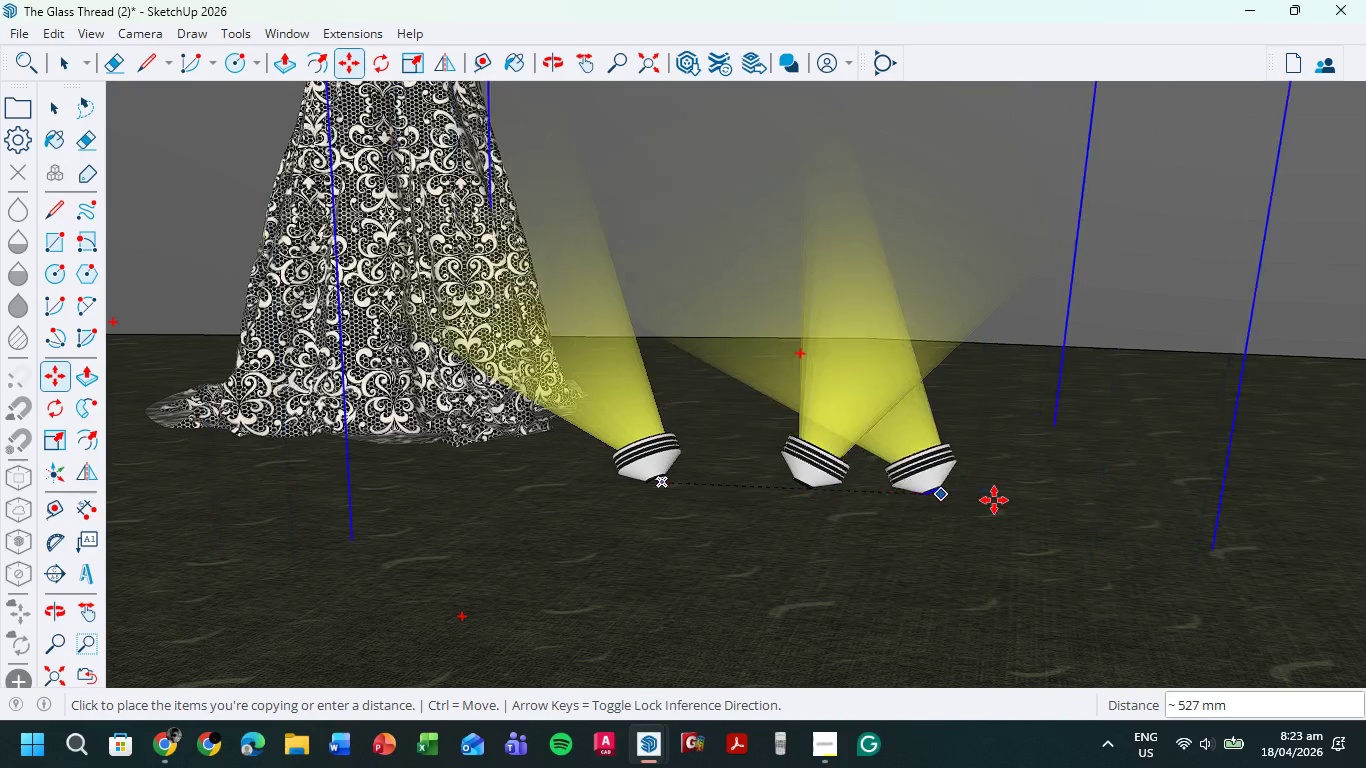 
hold_key(key=ShiftLeft, duration=0.48)
 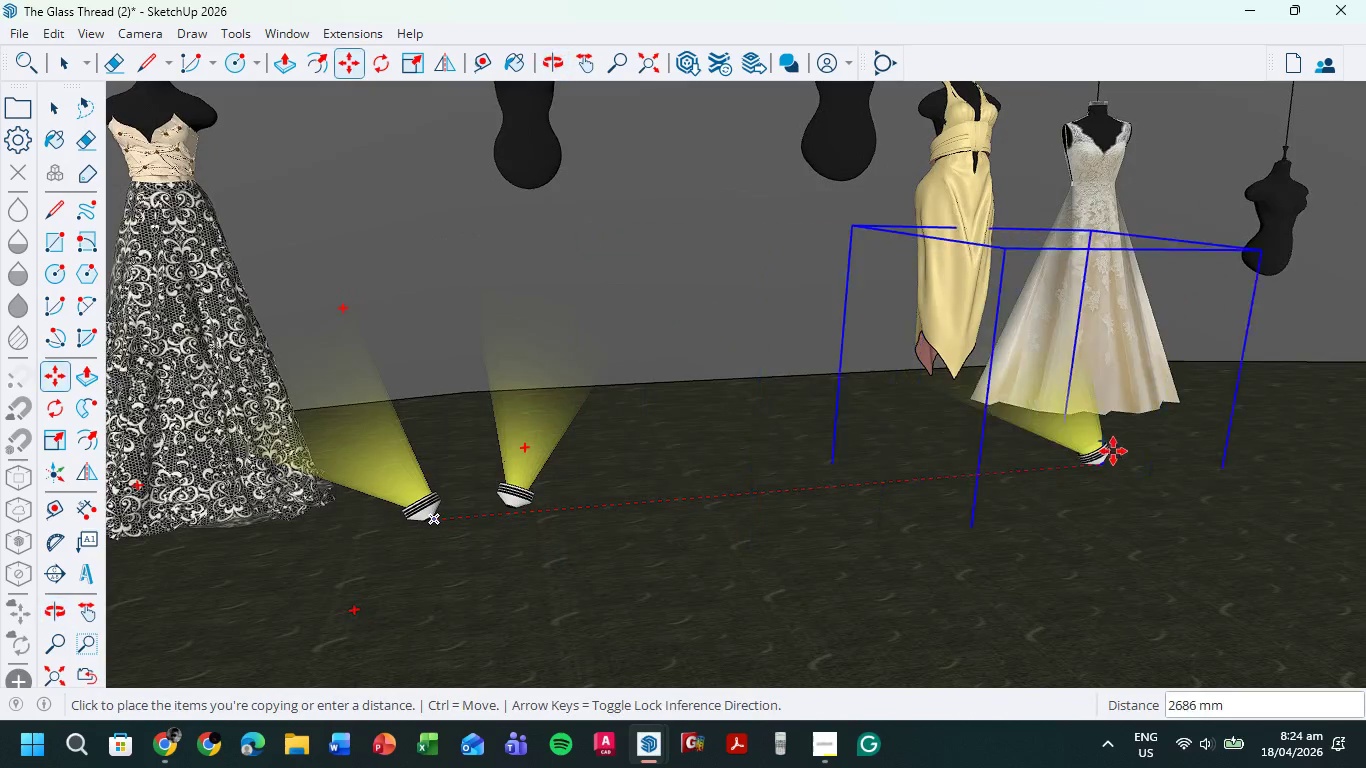 
scroll: coordinate [1041, 507], scroll_direction: down, amount: 10.0
 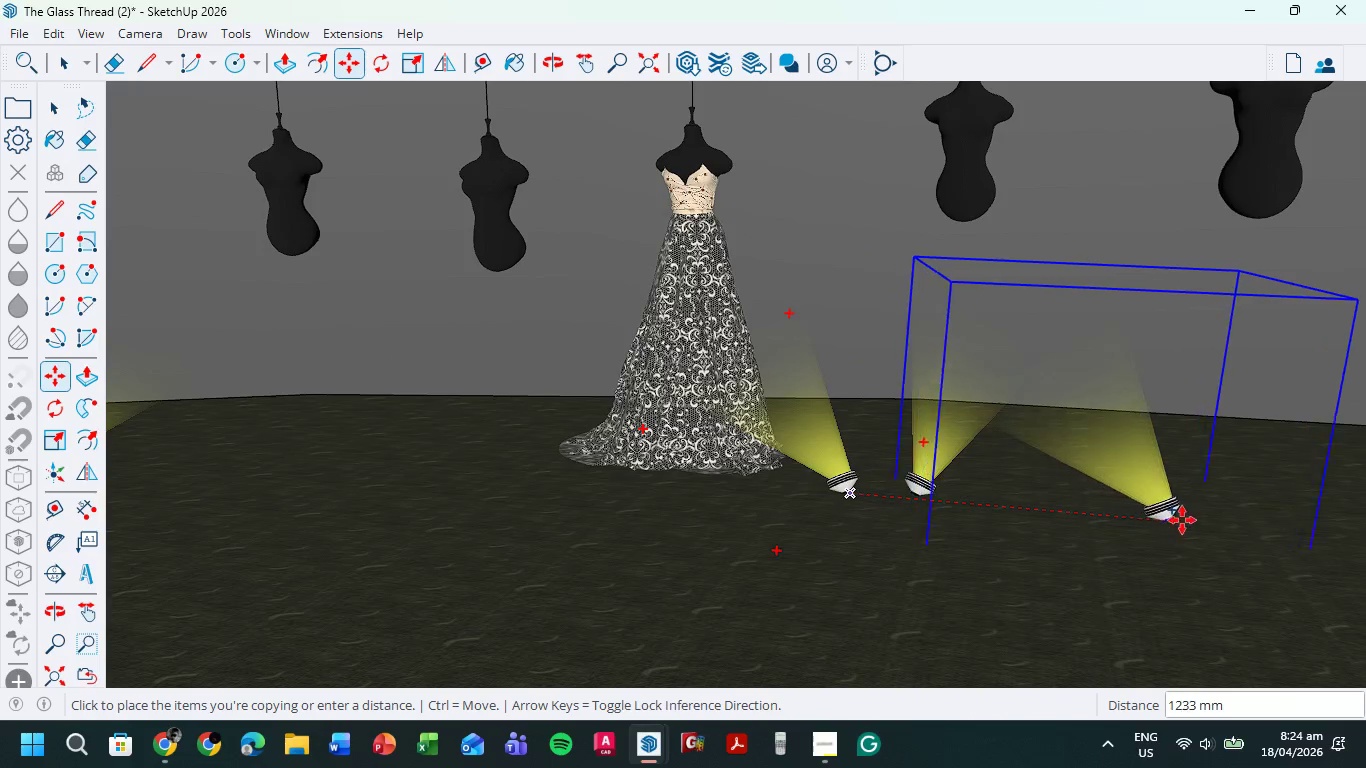 
hold_key(key=ShiftLeft, duration=0.53)
 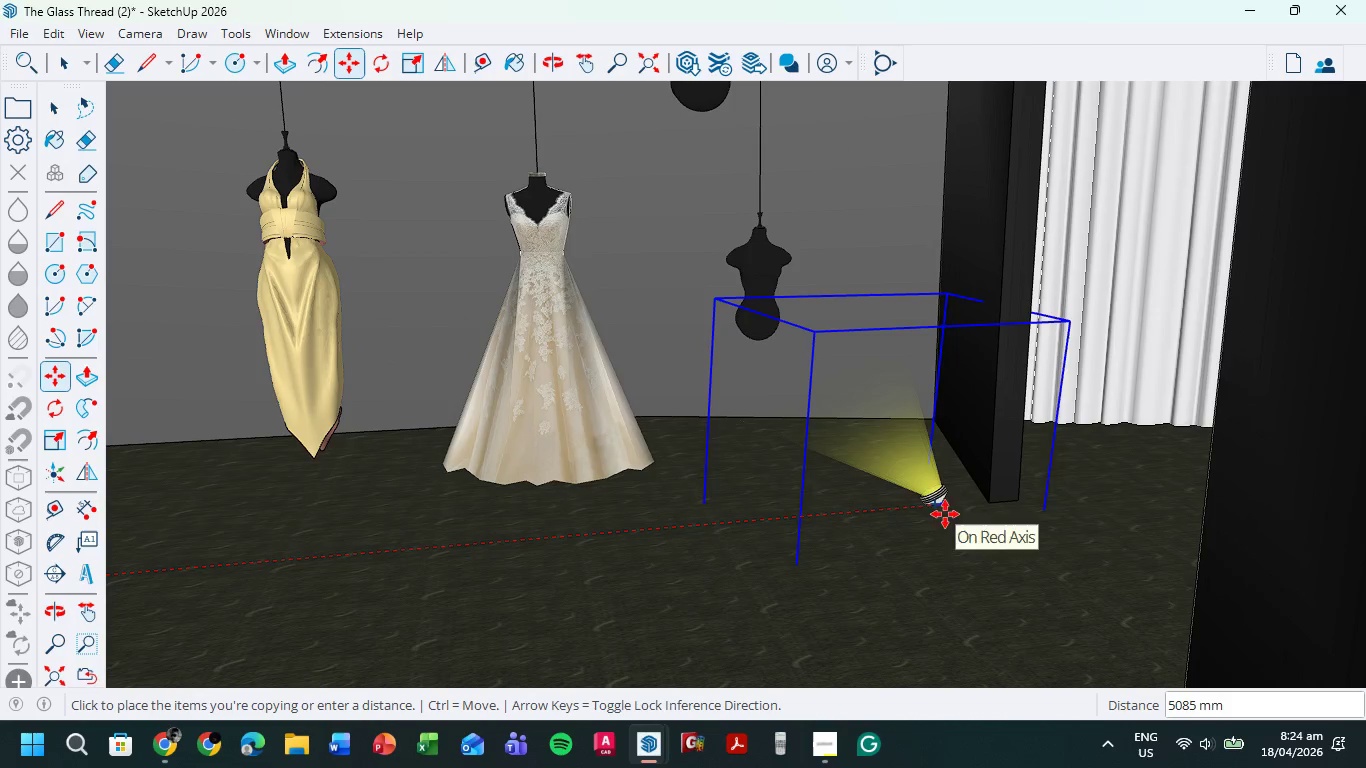 
left_click([951, 513])
 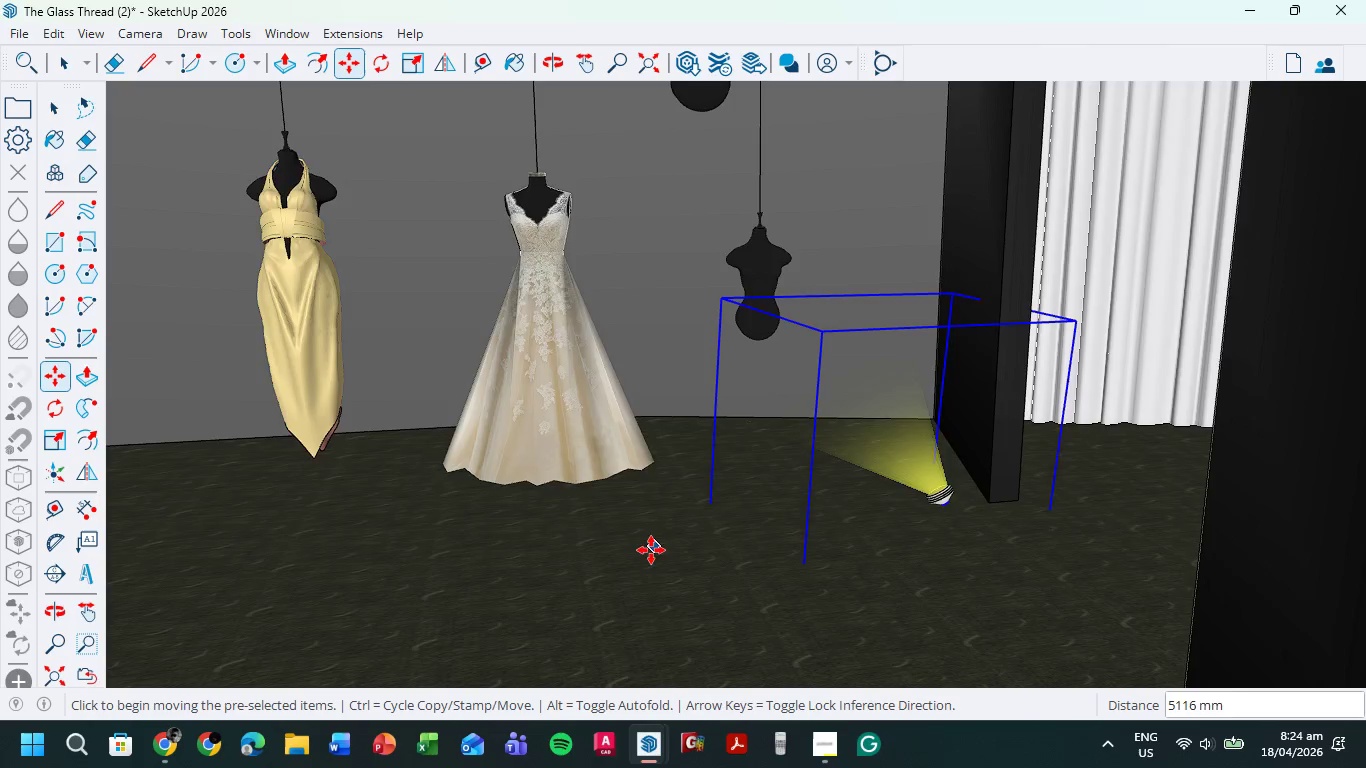 
hold_key(key=ShiftLeft, duration=0.56)
 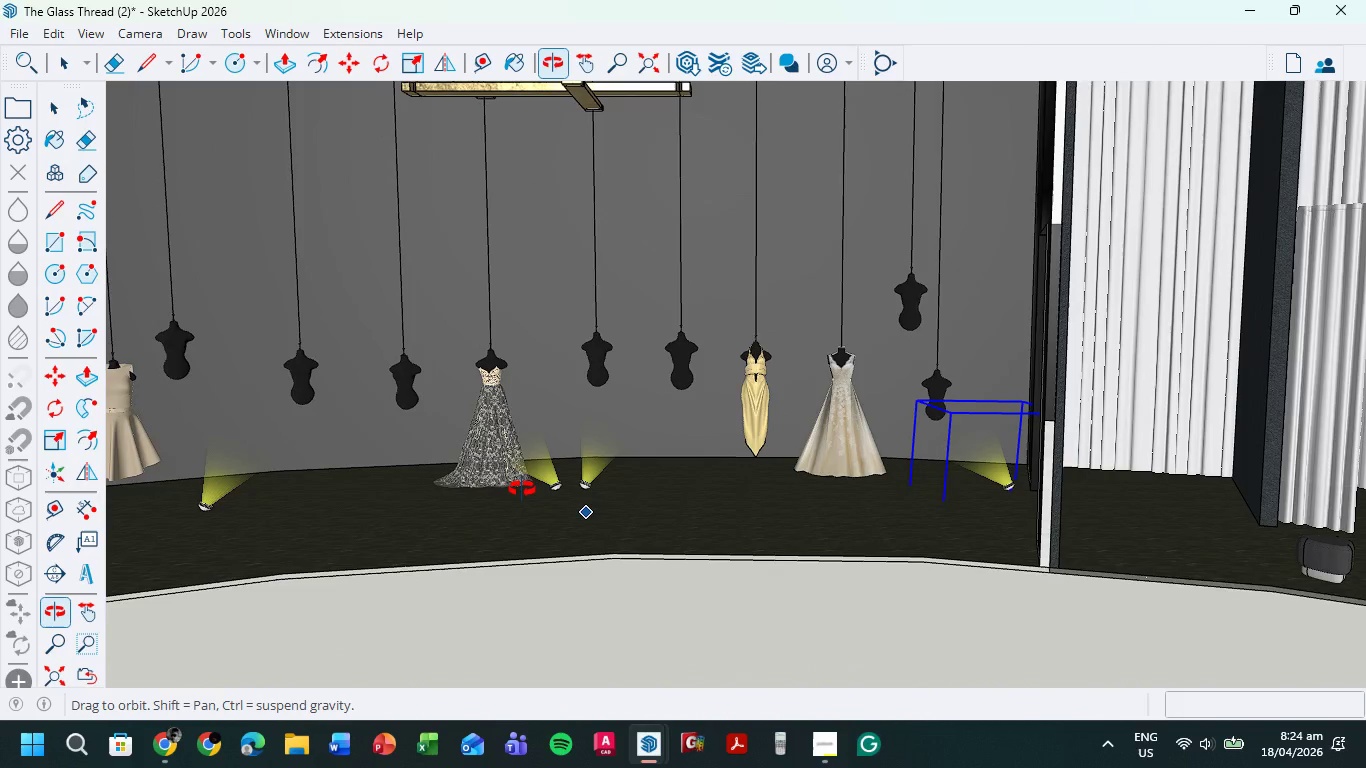 
scroll: coordinate [643, 567], scroll_direction: down, amount: 11.0
 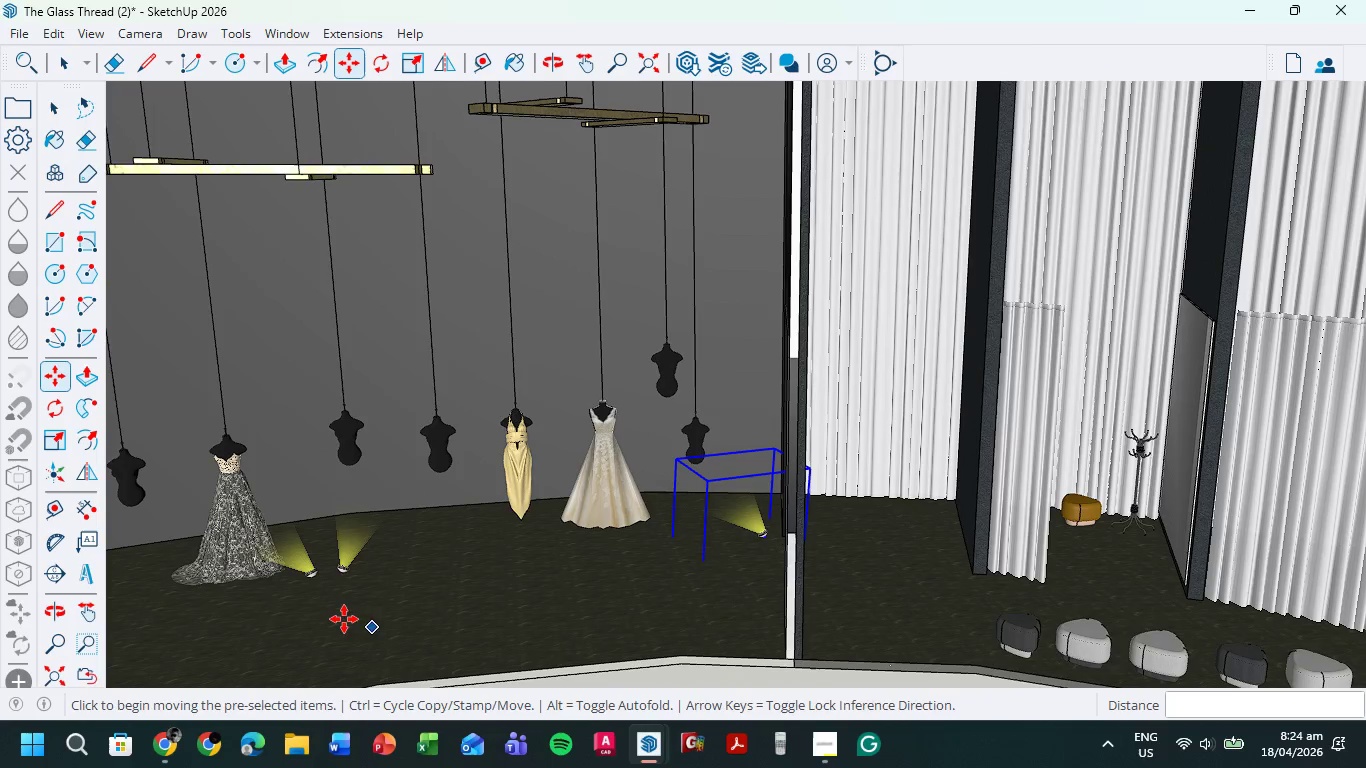 
hold_key(key=ShiftLeft, duration=0.61)
 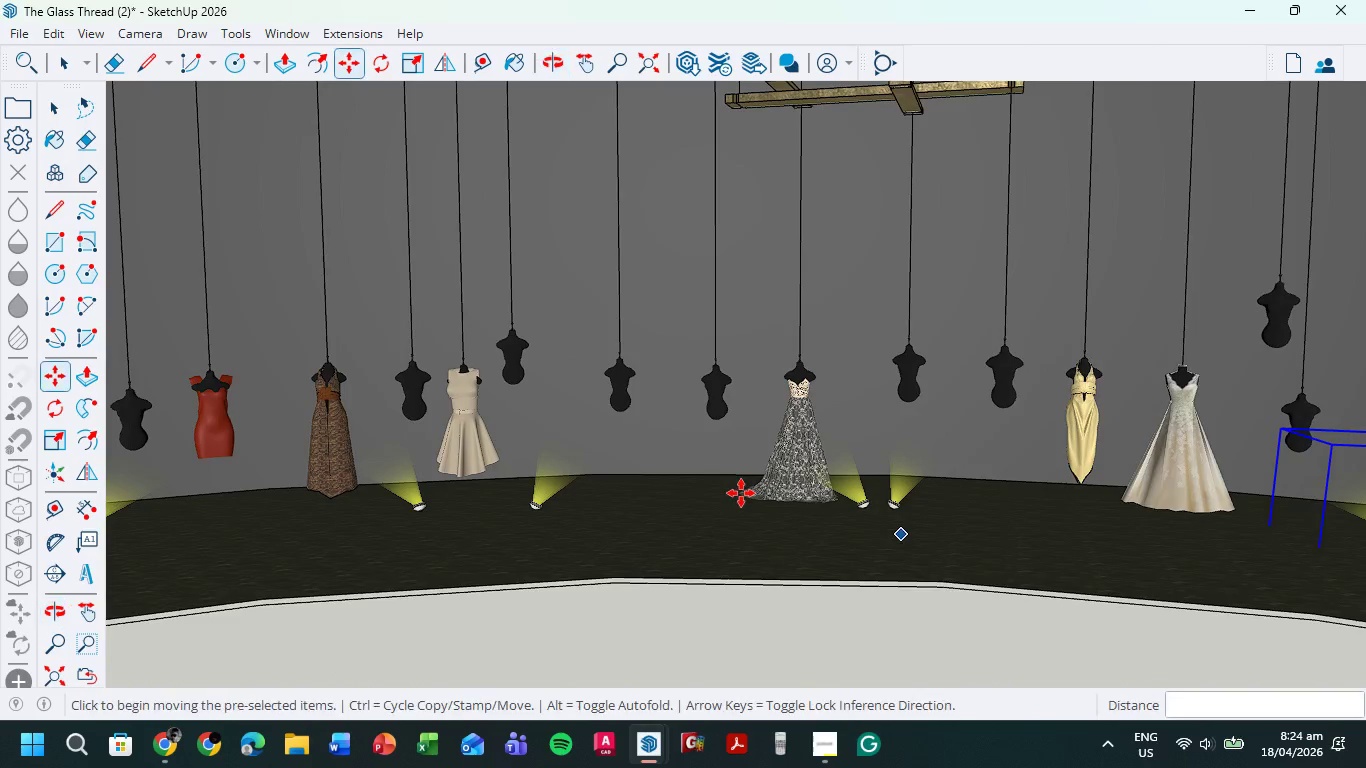 
scroll: coordinate [741, 493], scroll_direction: down, amount: 4.0
 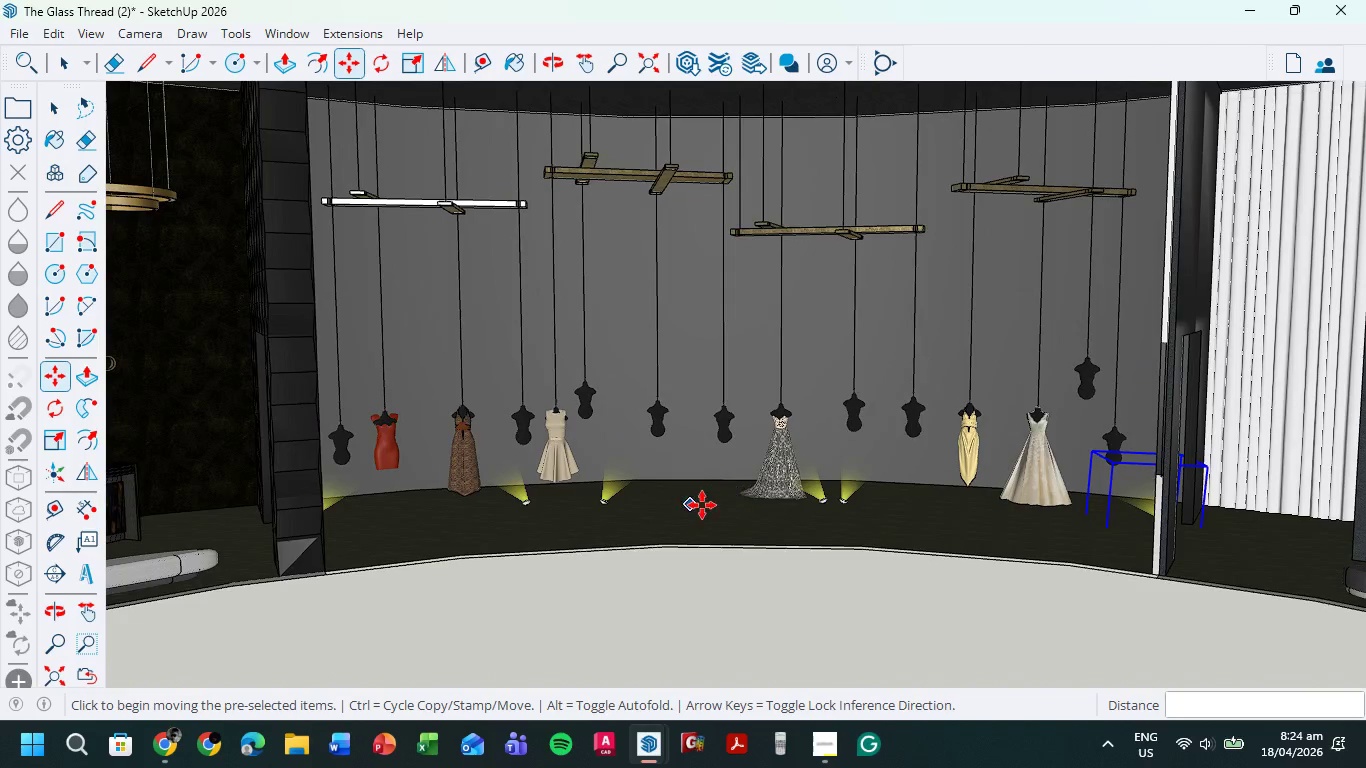 
hold_key(key=ShiftLeft, duration=0.56)
 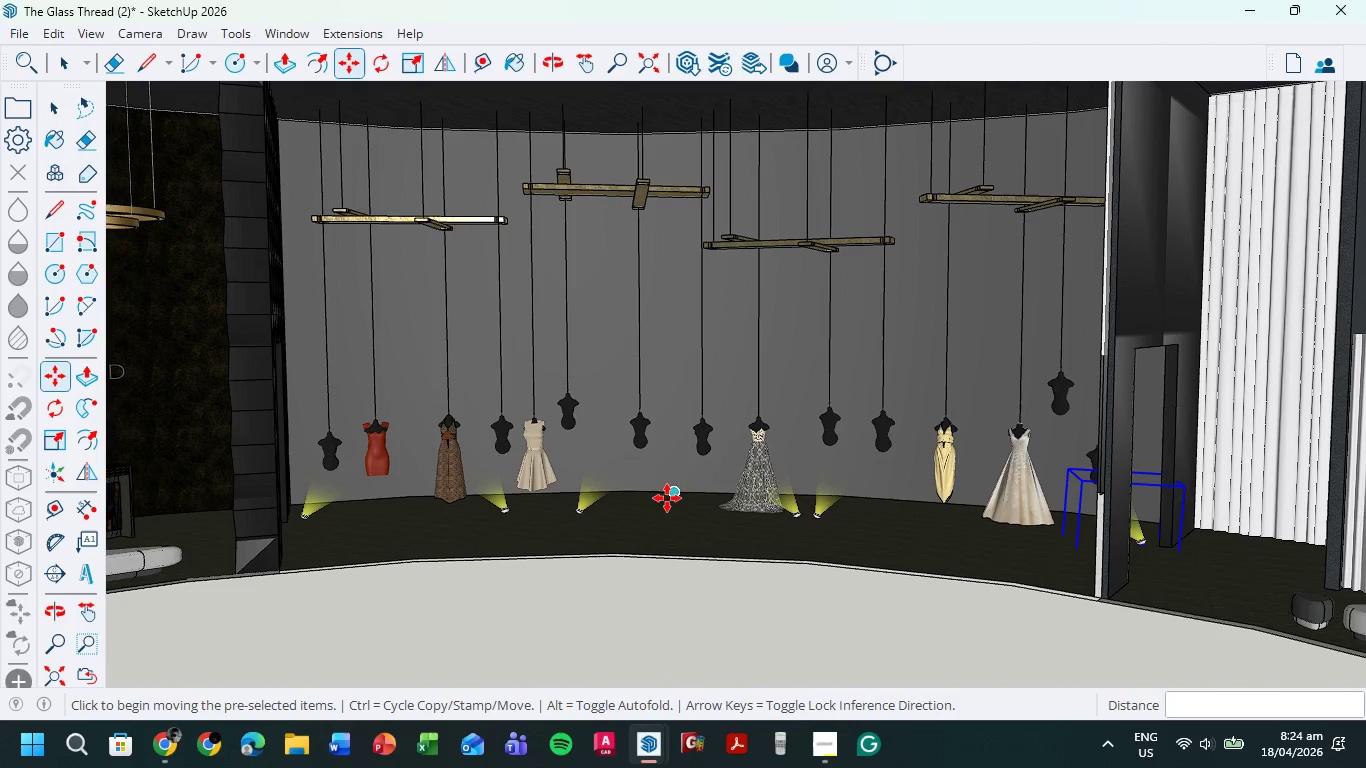 
scroll: coordinate [812, 521], scroll_direction: up, amount: 11.0
 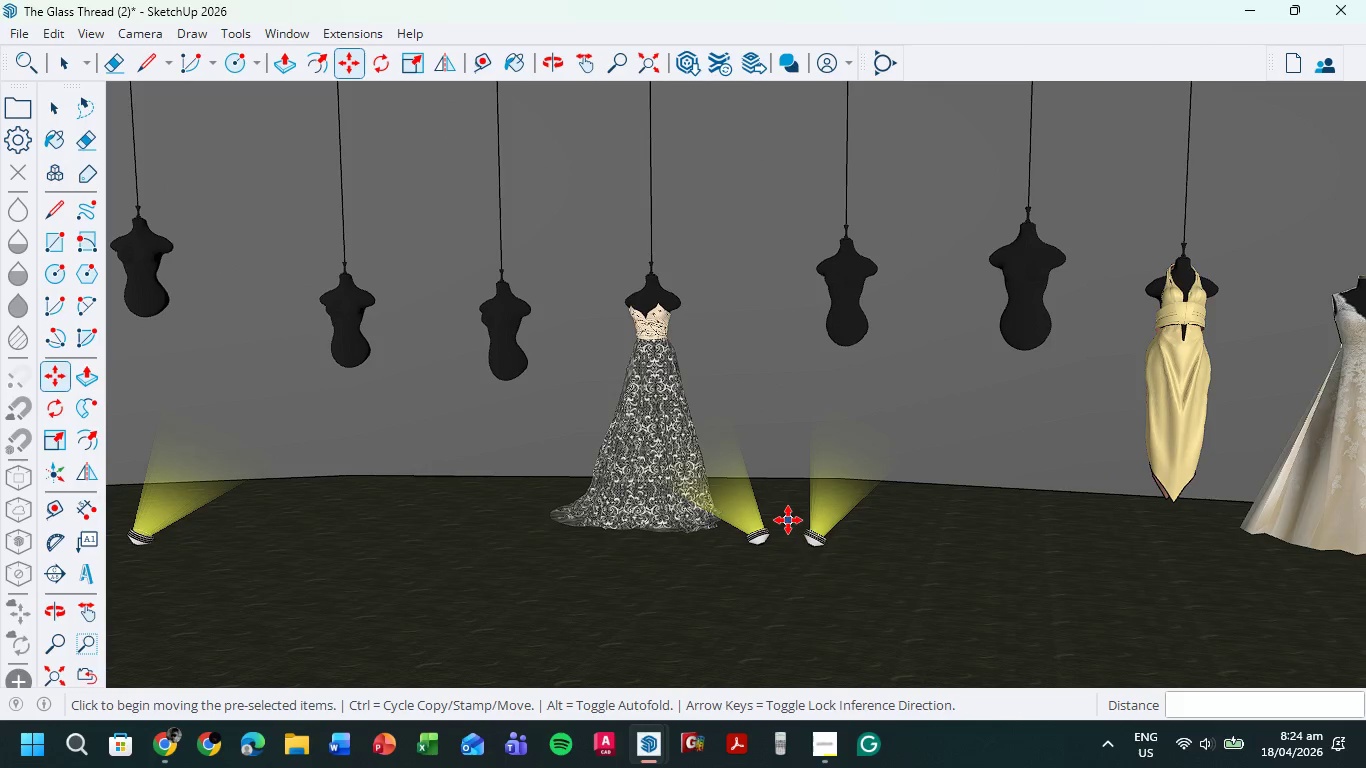 
key(M)
 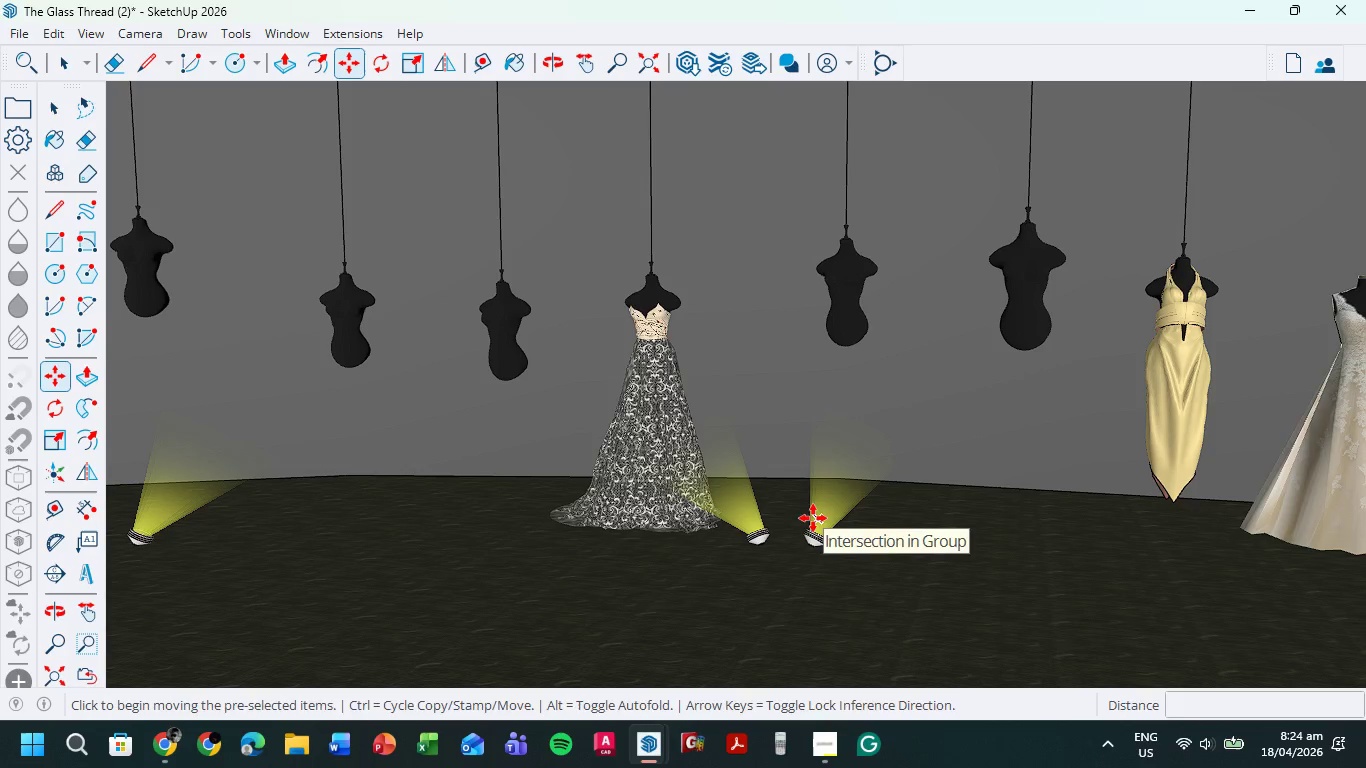 
key(Space)
 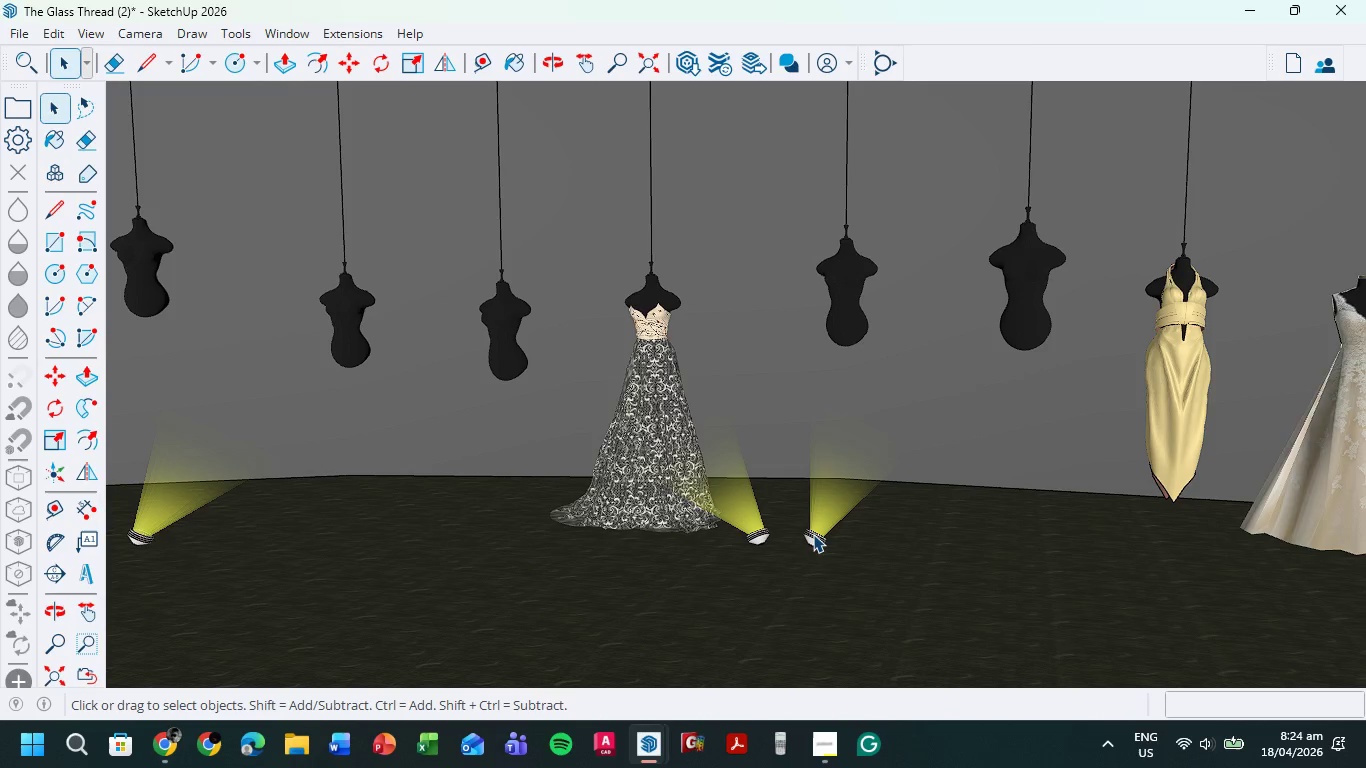 
left_click([813, 534])
 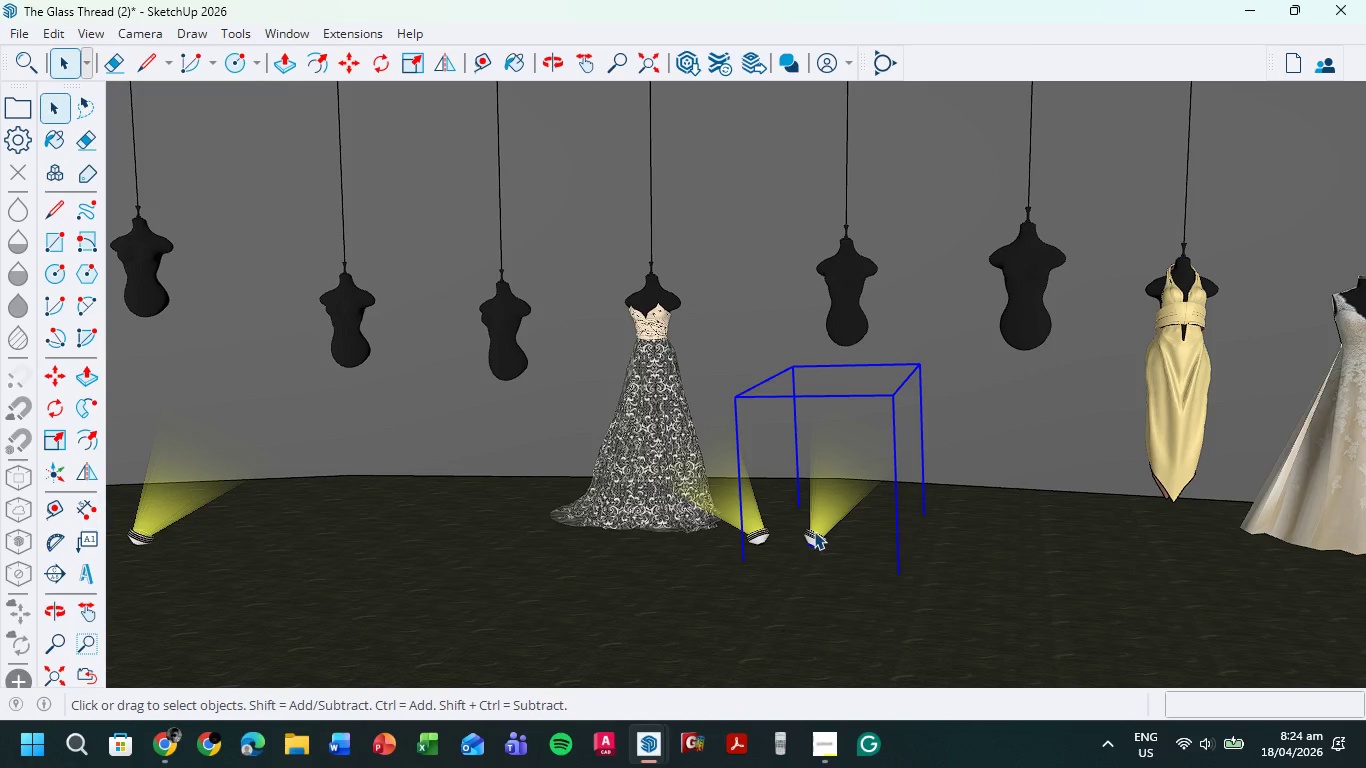 
key(M)
 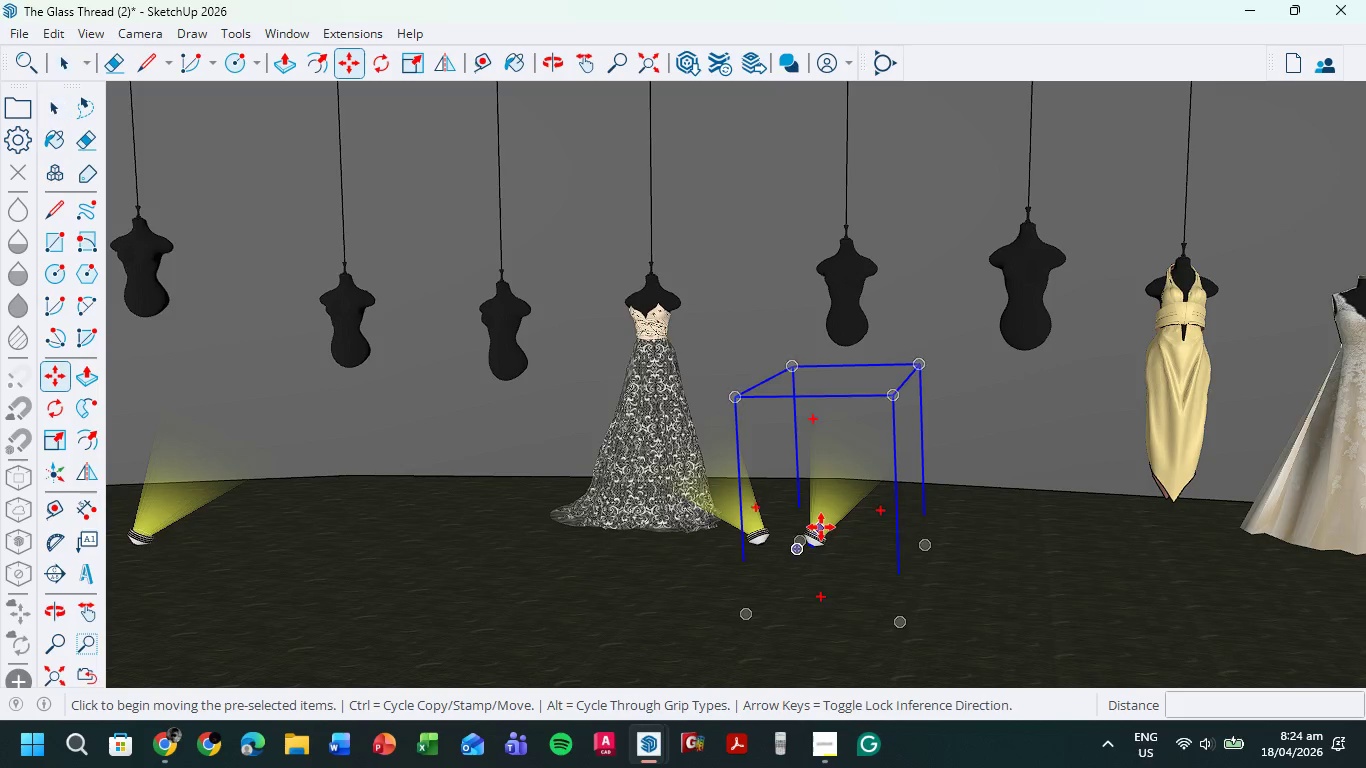 
scroll: coordinate [821, 526], scroll_direction: up, amount: 11.0
 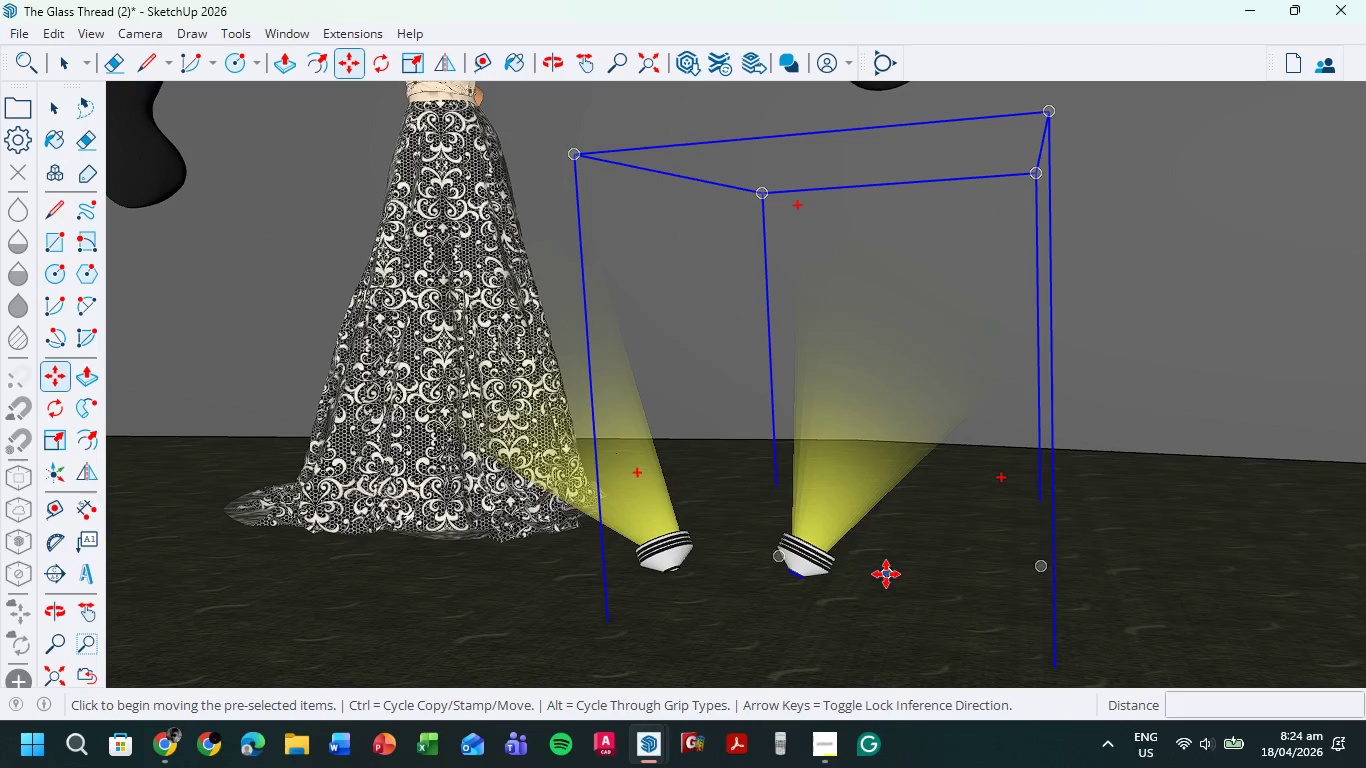 
left_click([886, 574])
 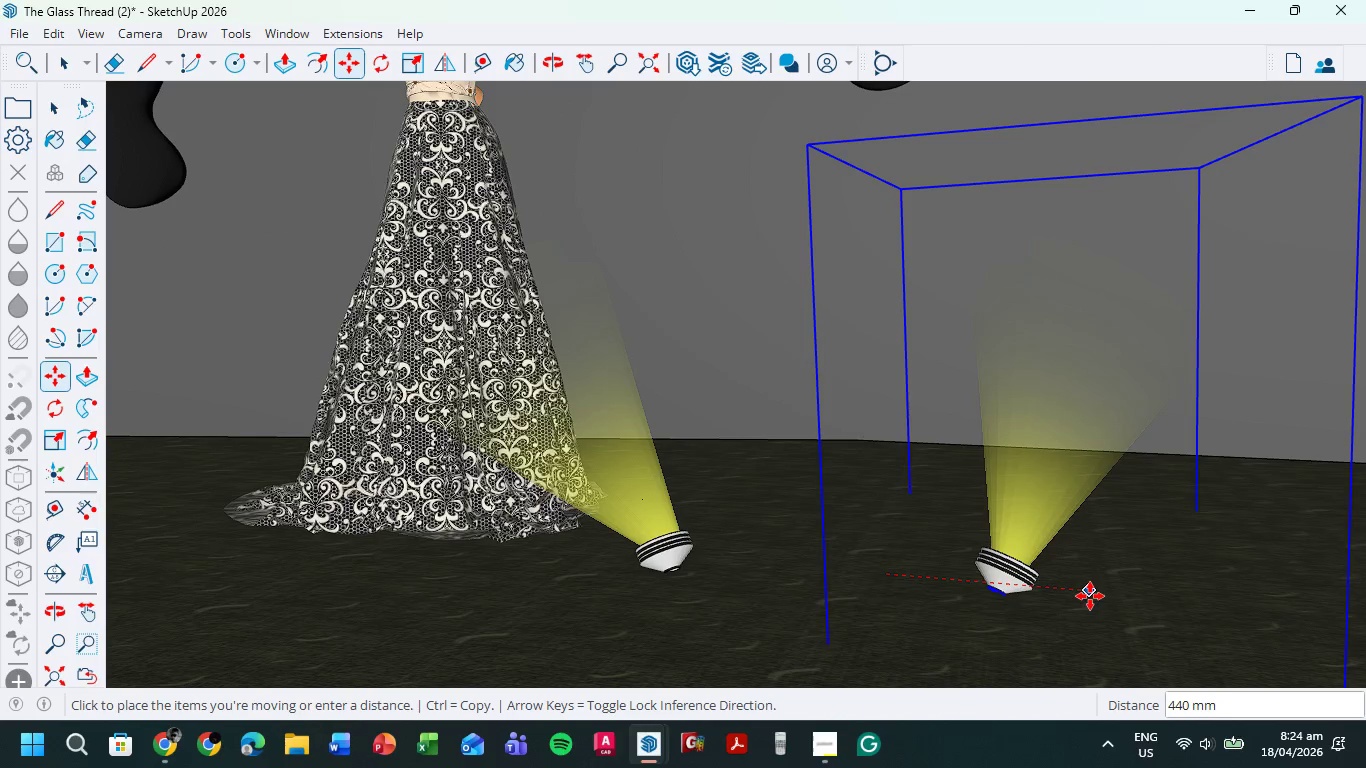 
left_click([1095, 596])
 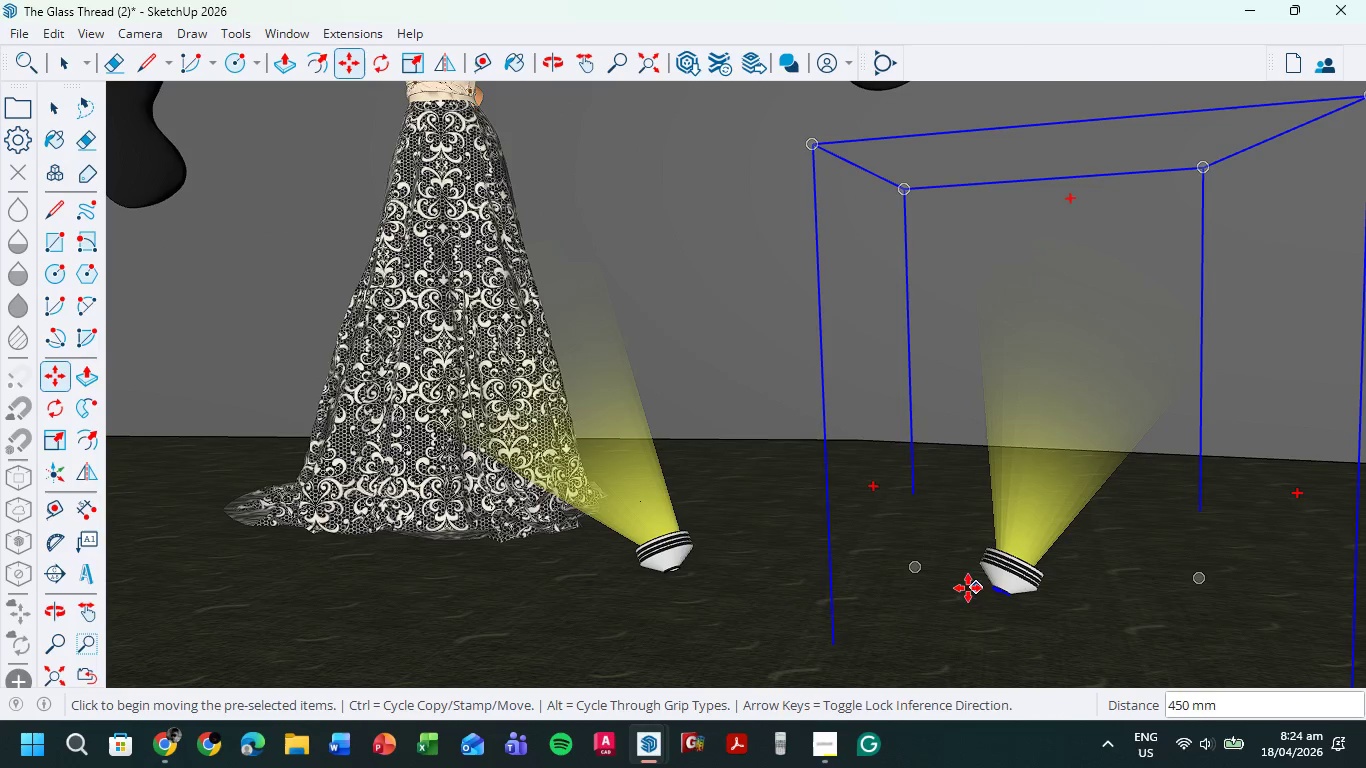 
key(Space)
 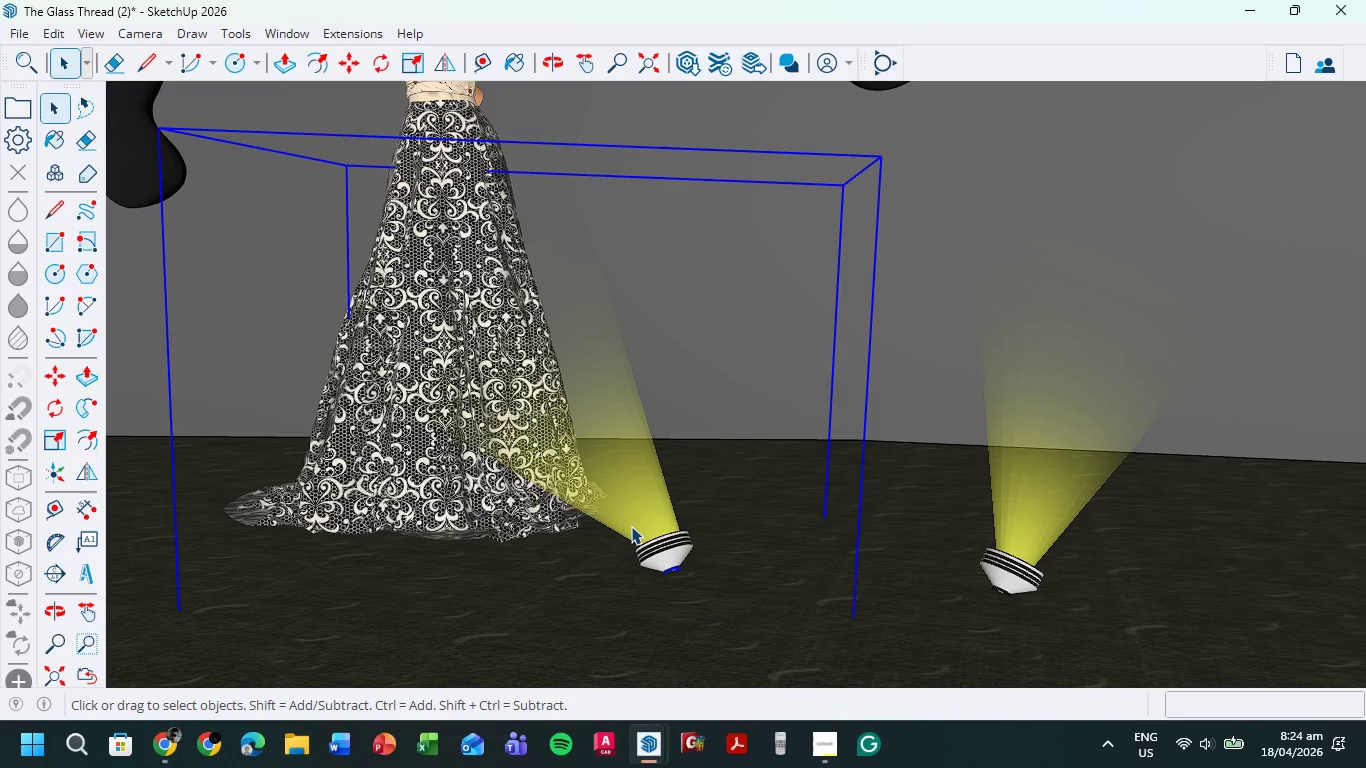 
key(M)
 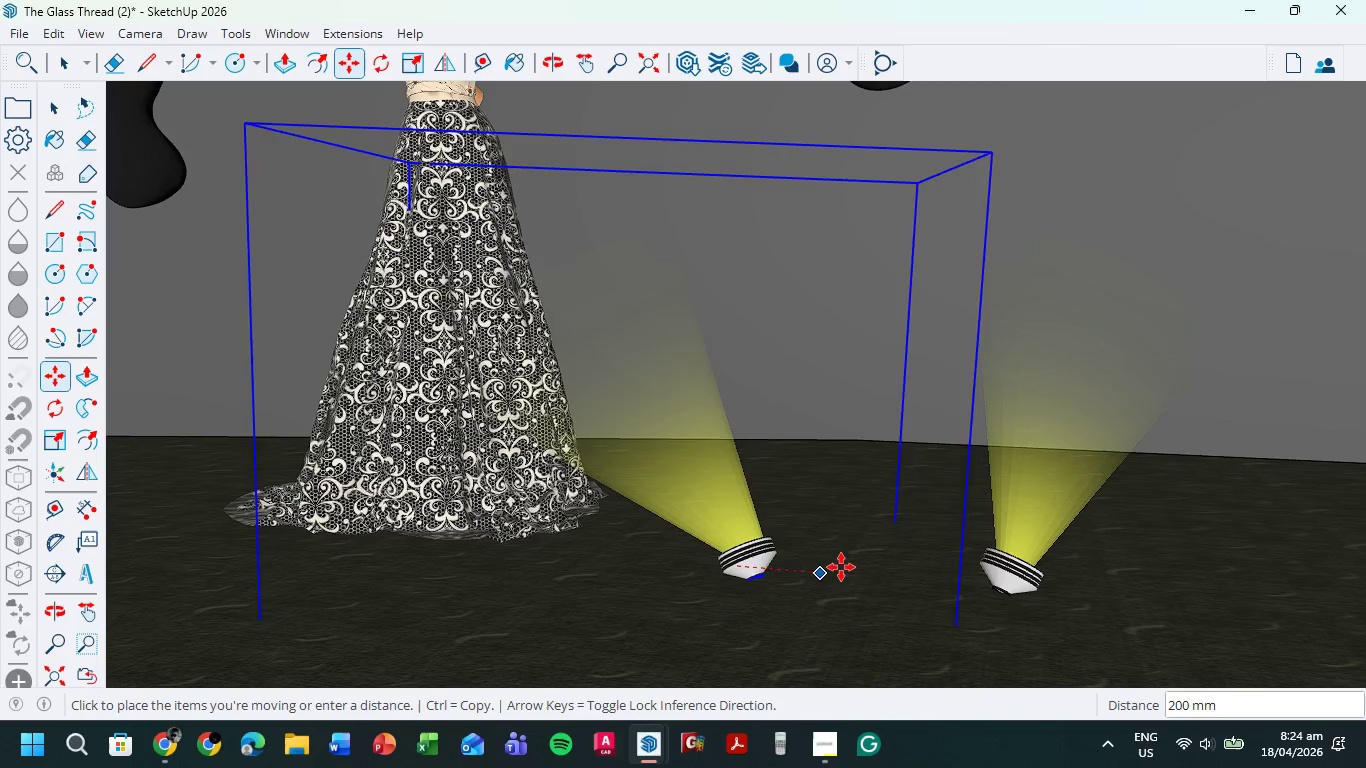 
left_click([847, 567])
 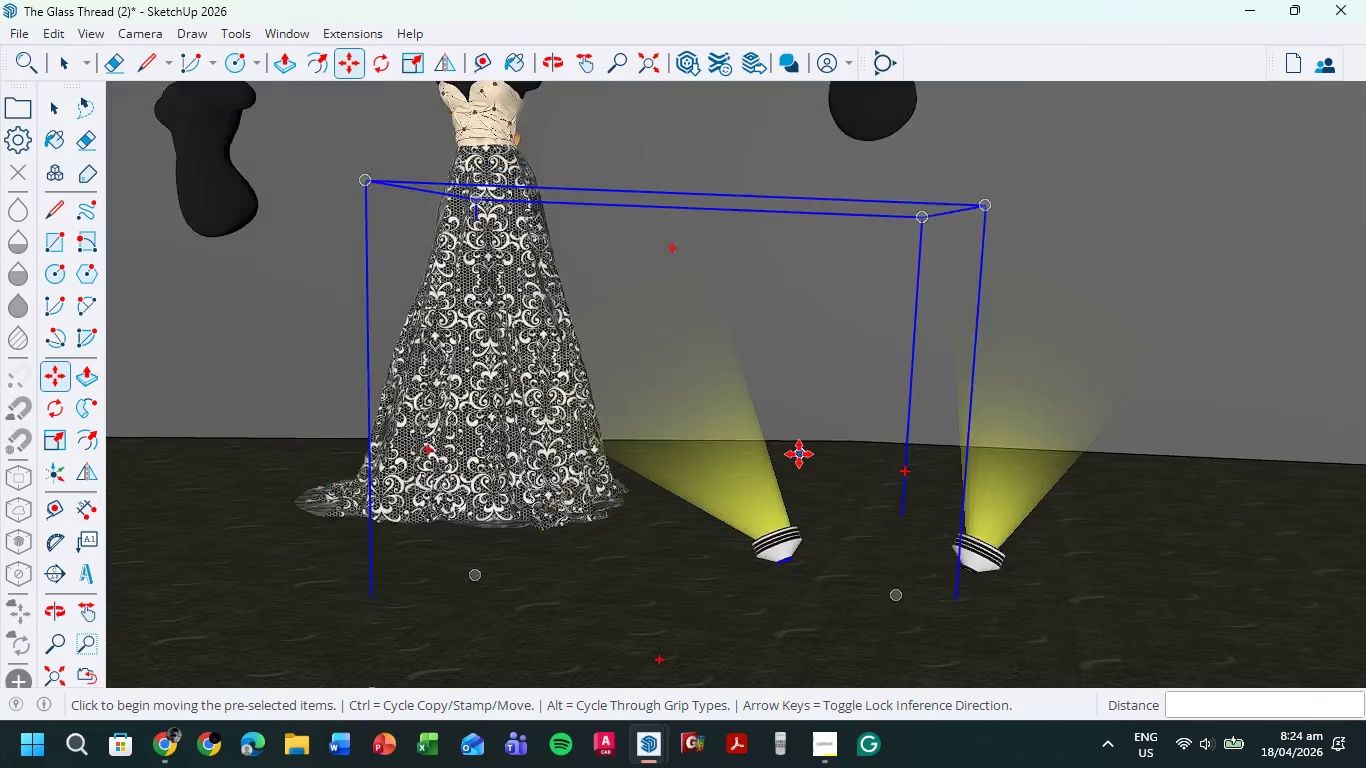 
scroll: coordinate [740, 544], scroll_direction: down, amount: 13.0
 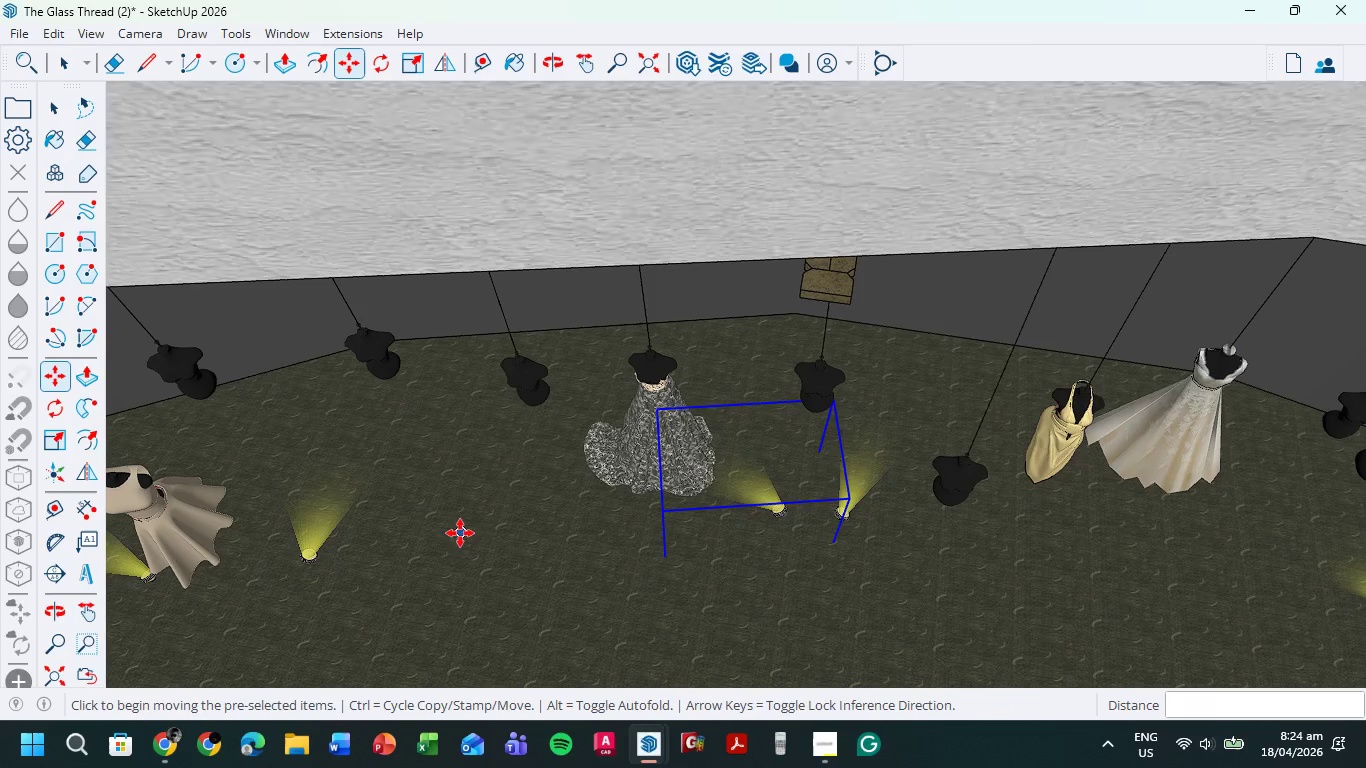 
hold_key(key=ShiftLeft, duration=0.75)
 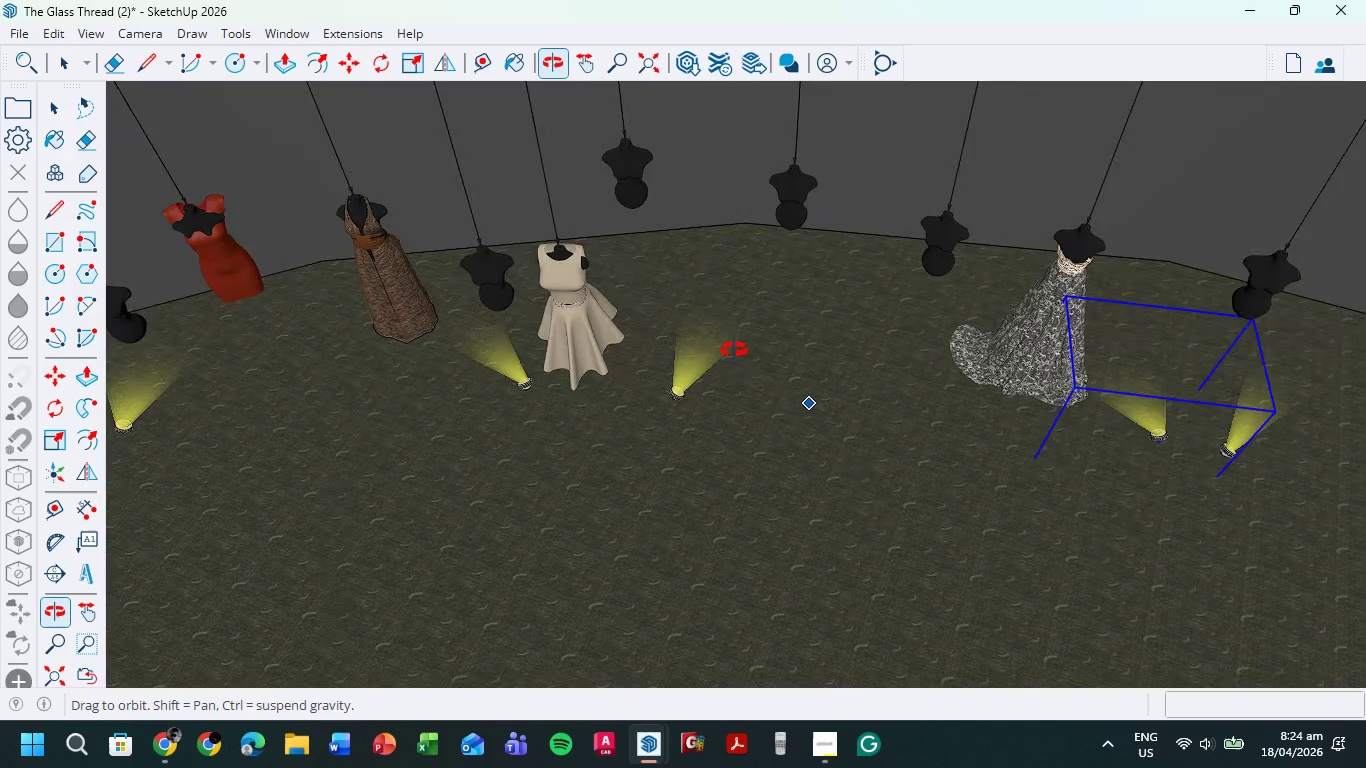 
hold_key(key=ShiftLeft, duration=0.44)
 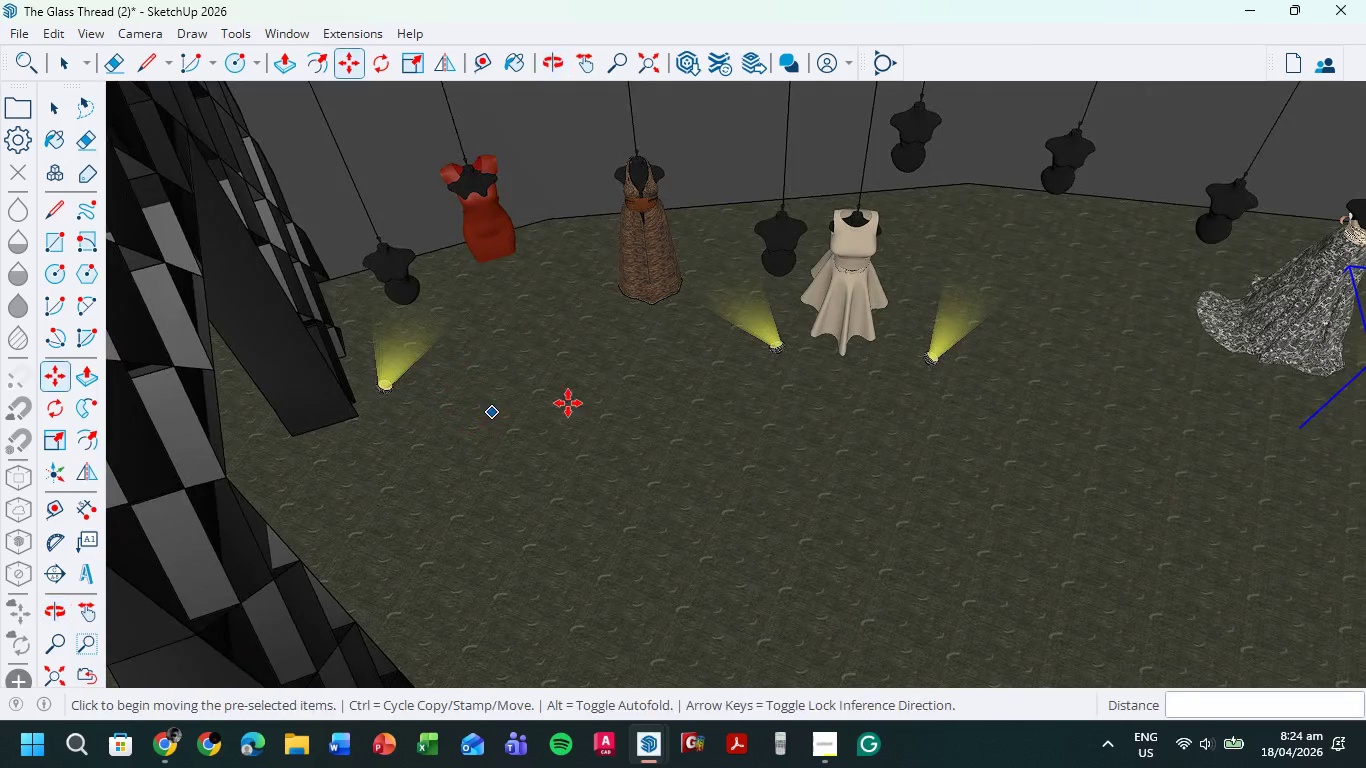 
hold_key(key=ShiftLeft, duration=0.56)
 